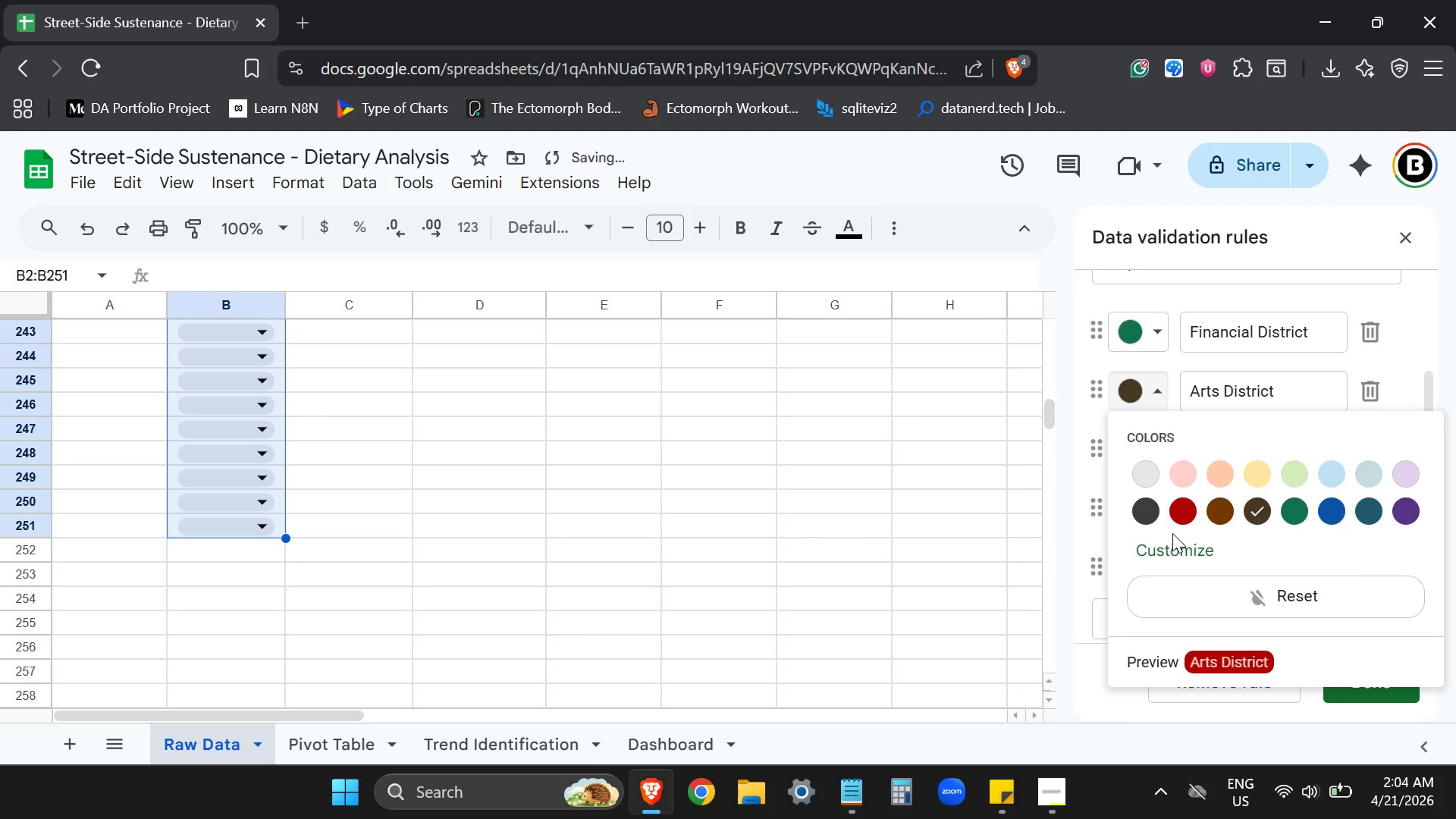 
double_click([1181, 542])
 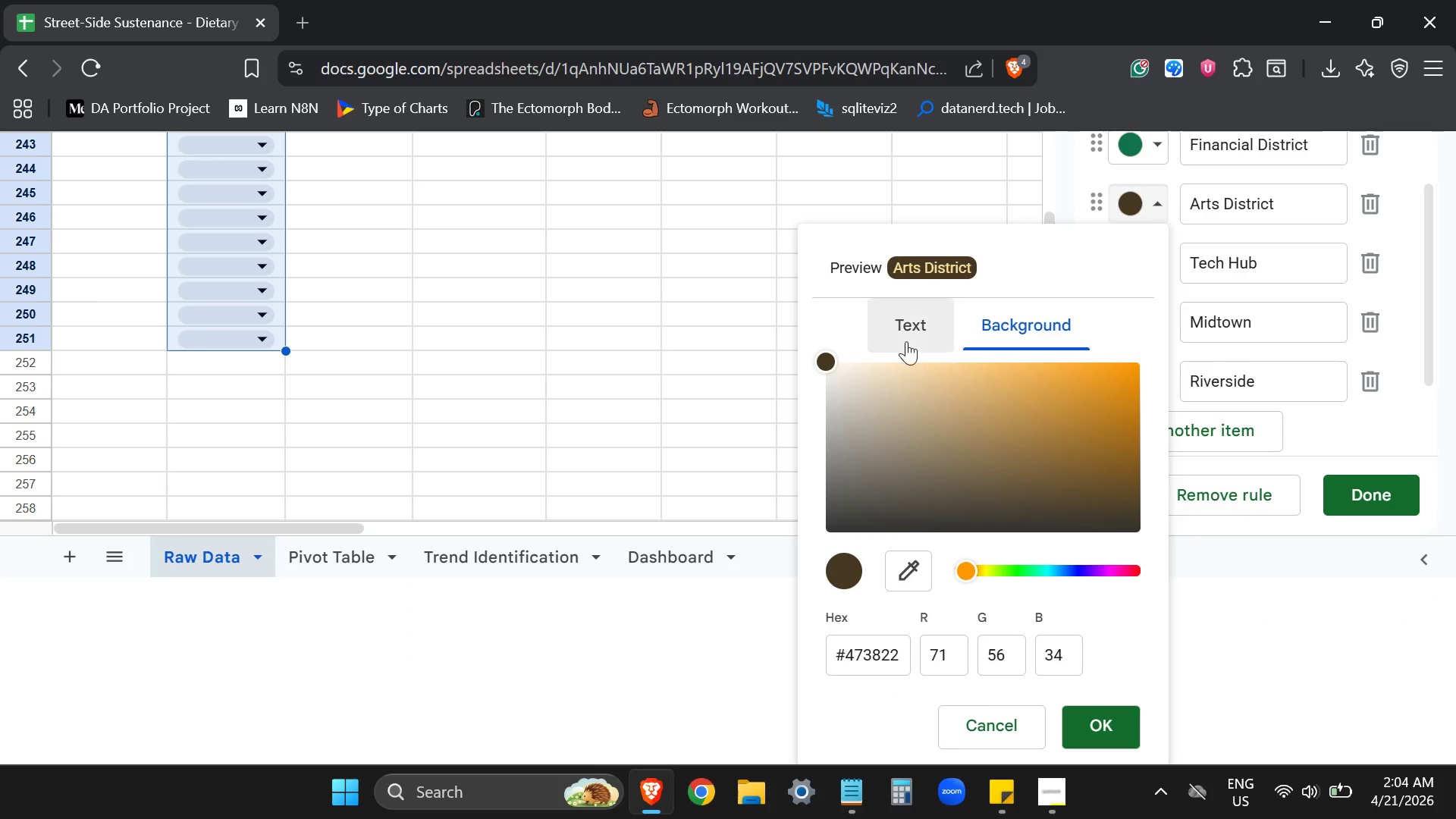 
left_click([905, 341])
 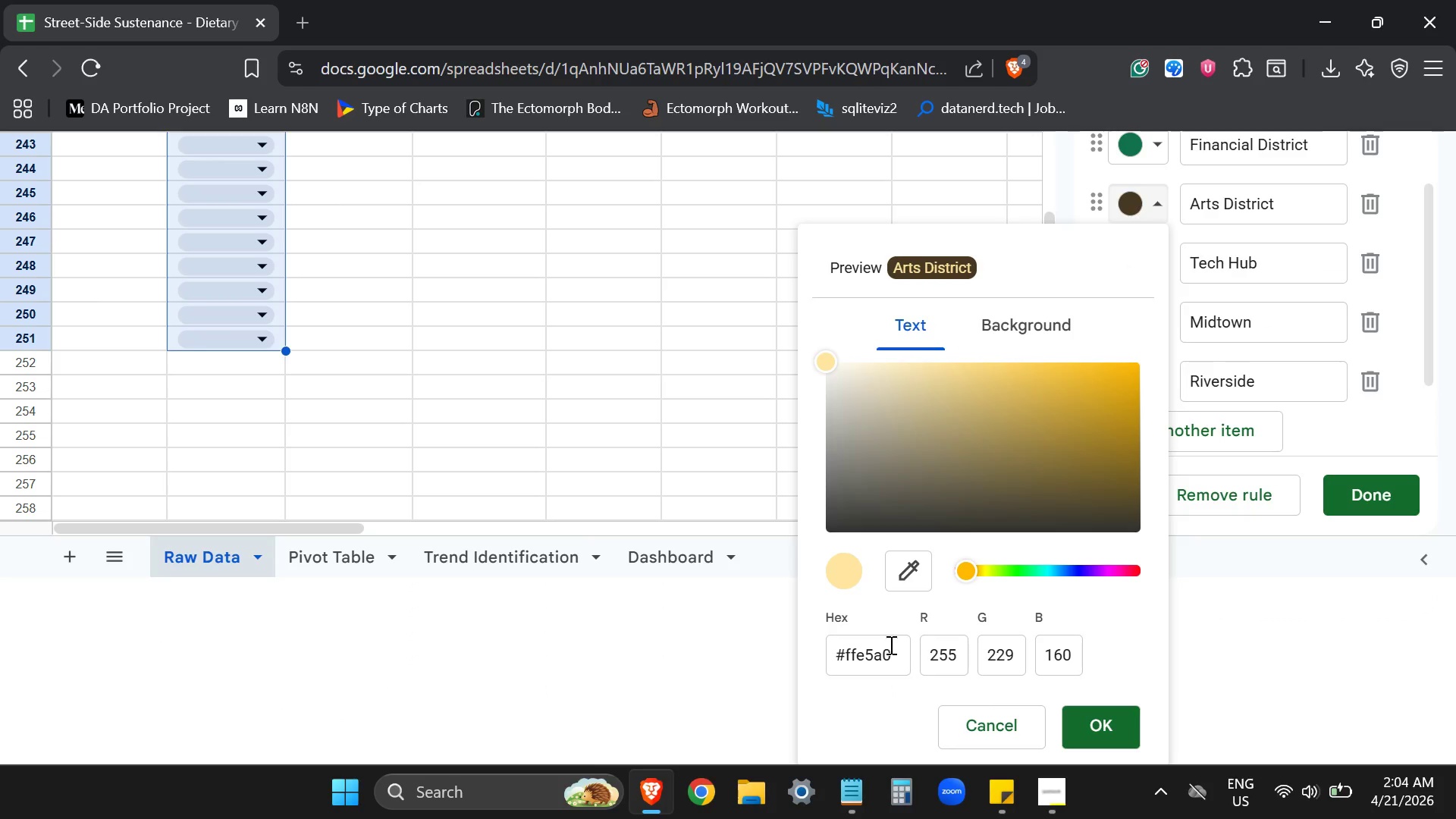 
left_click([890, 646])
 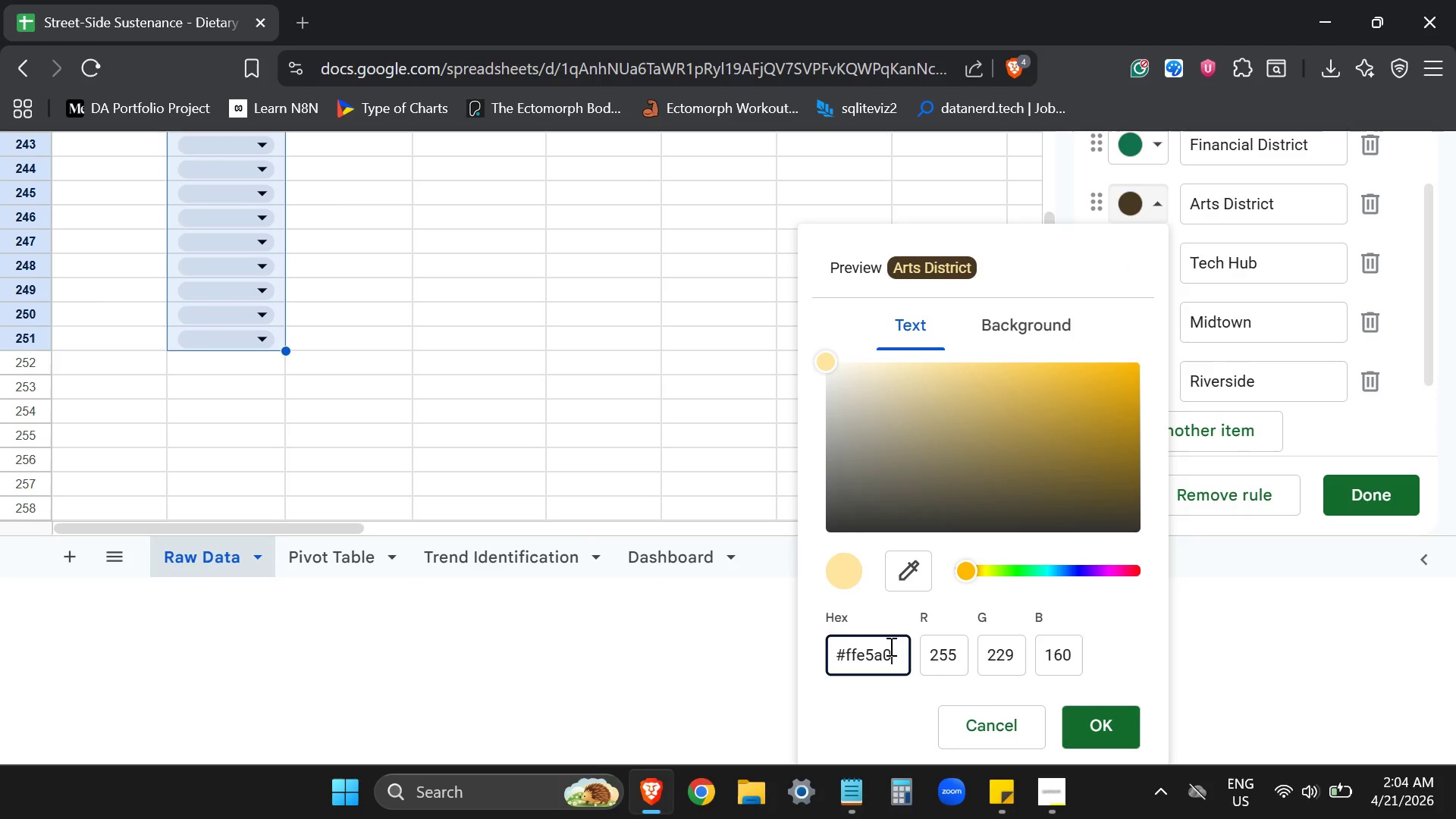 
key(Control+ControlLeft)
 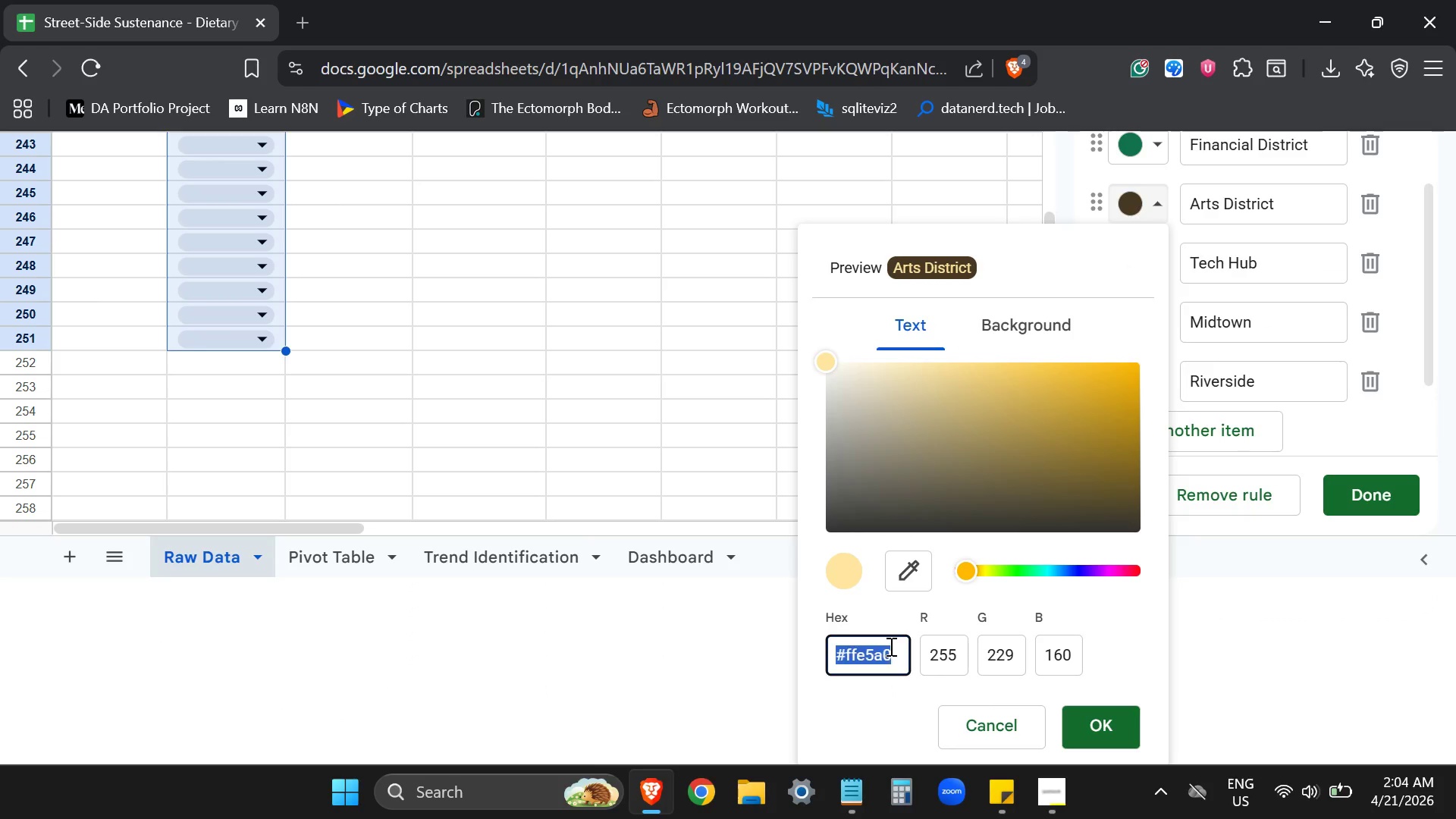 
key(Control+A)
 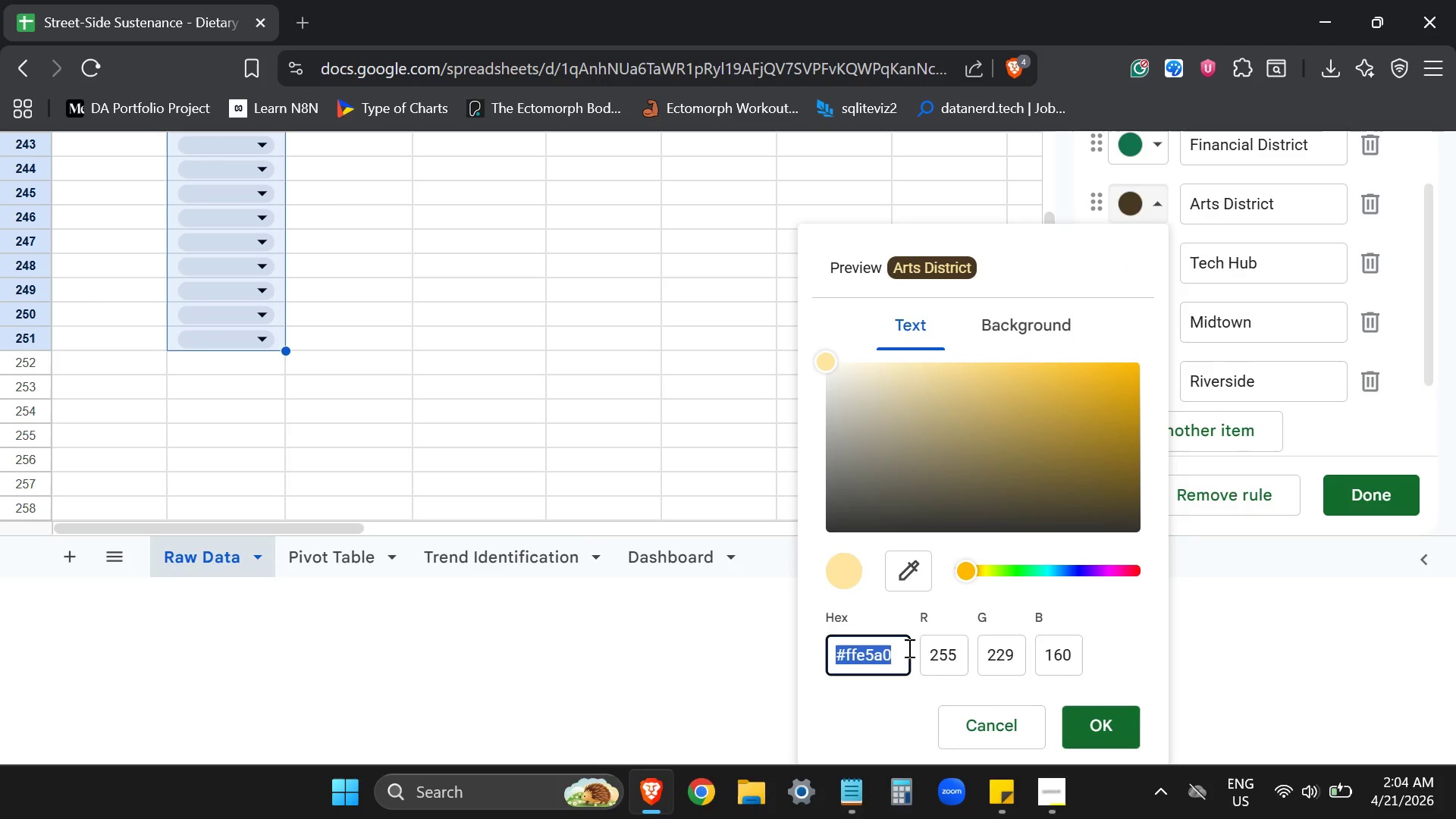 
key(Control+ControlLeft)
 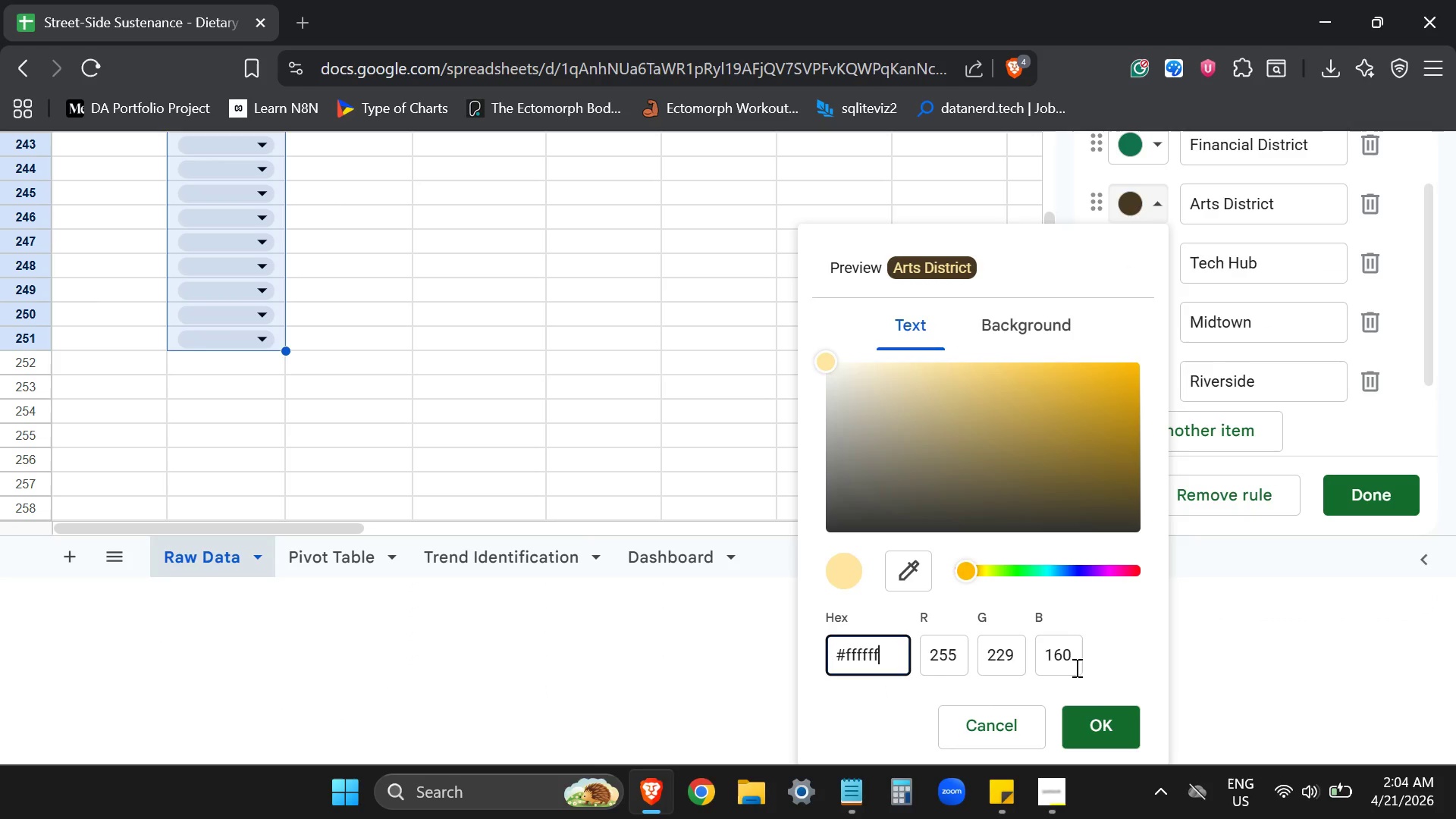 
key(Control+V)
 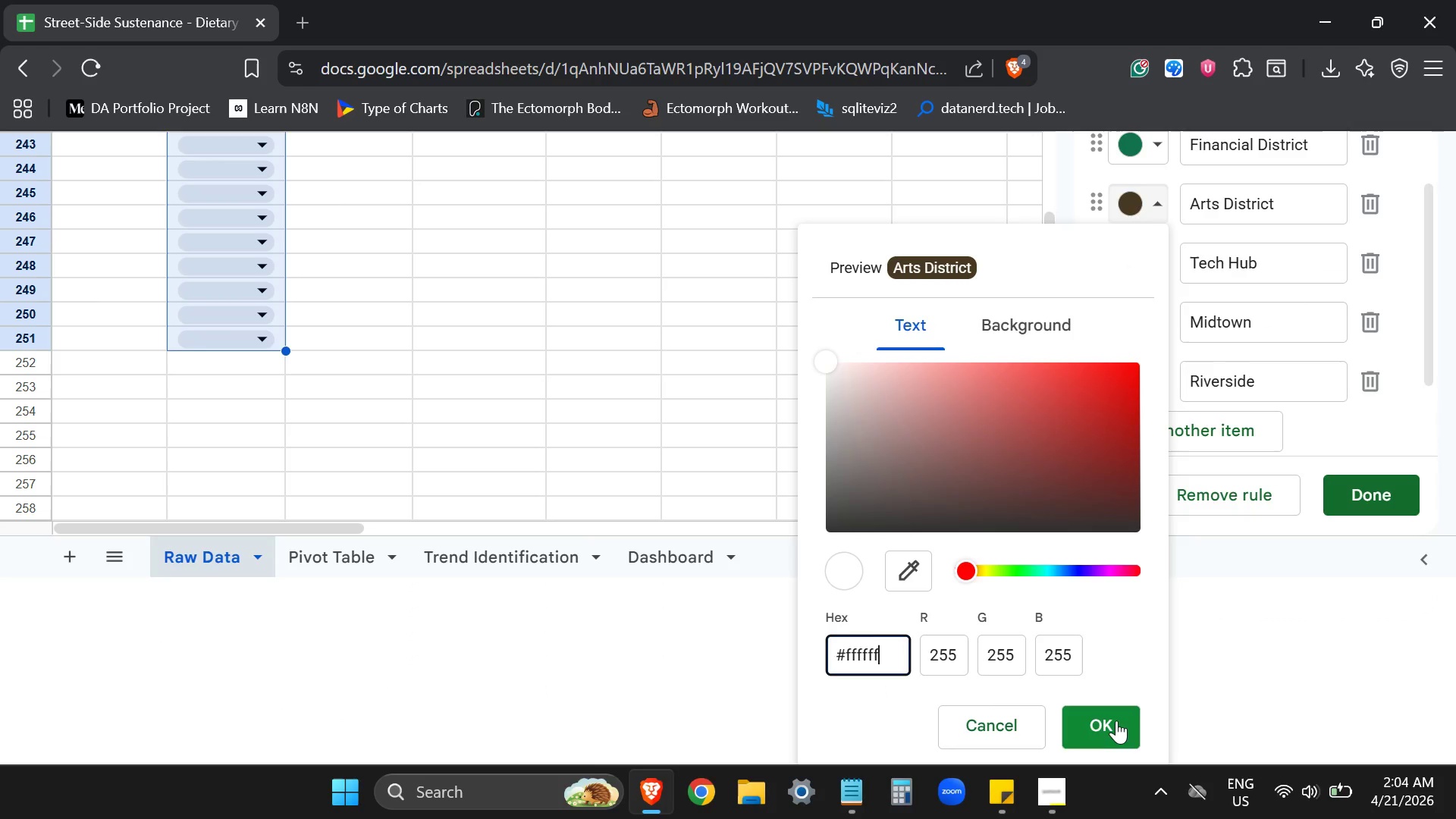 
left_click([1112, 722])
 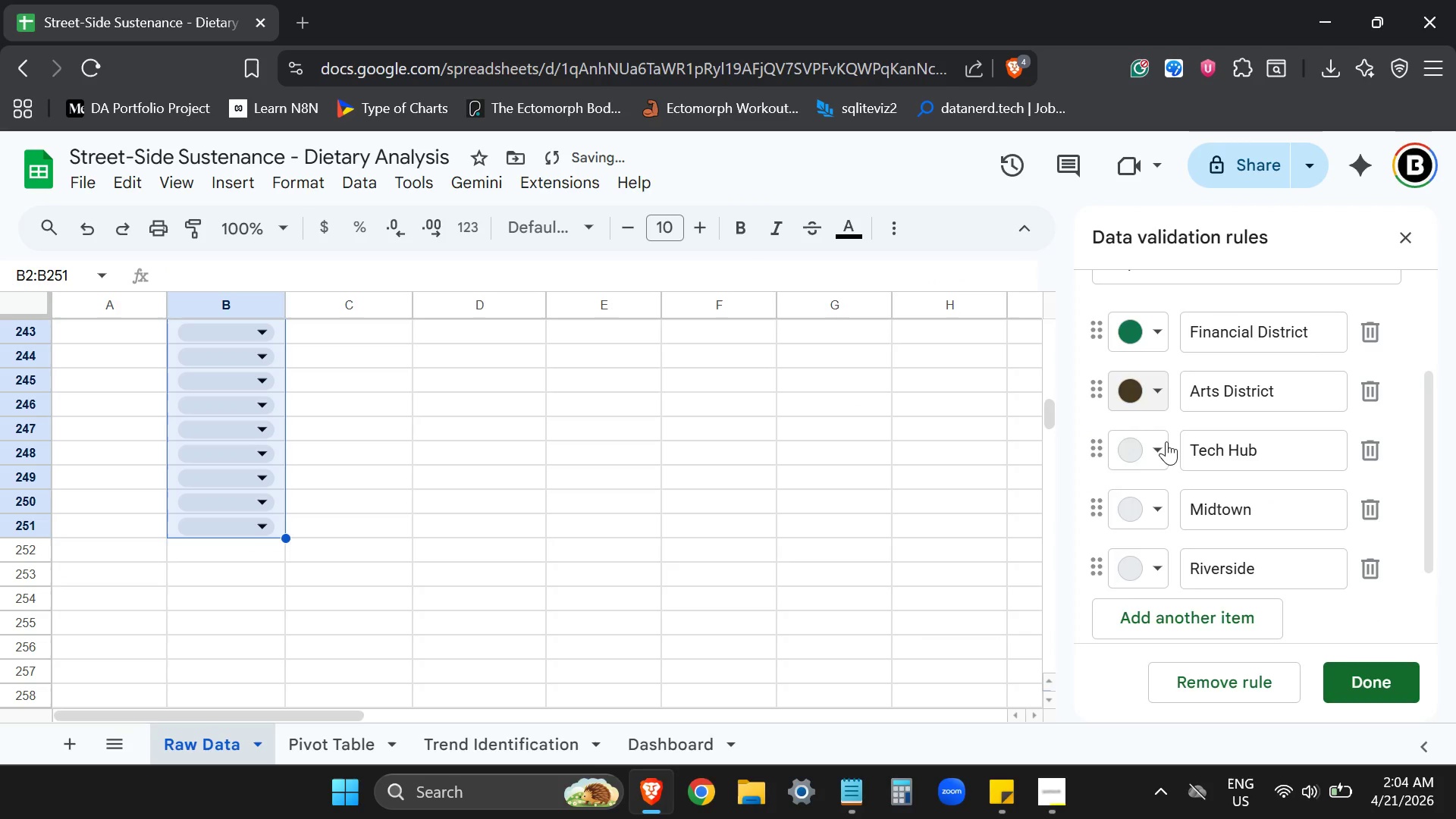 
left_click([1159, 448])
 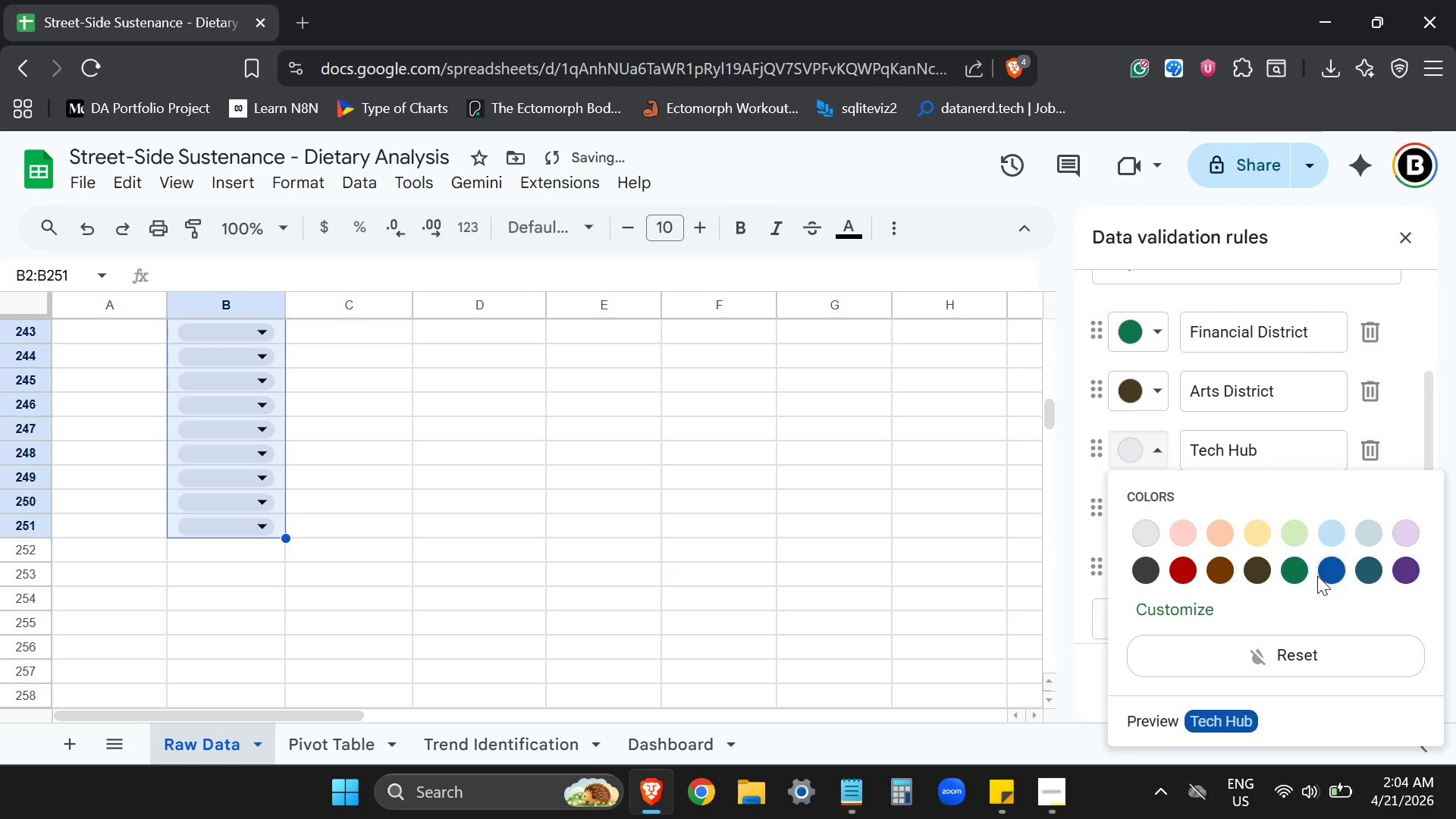 
left_click([1322, 566])
 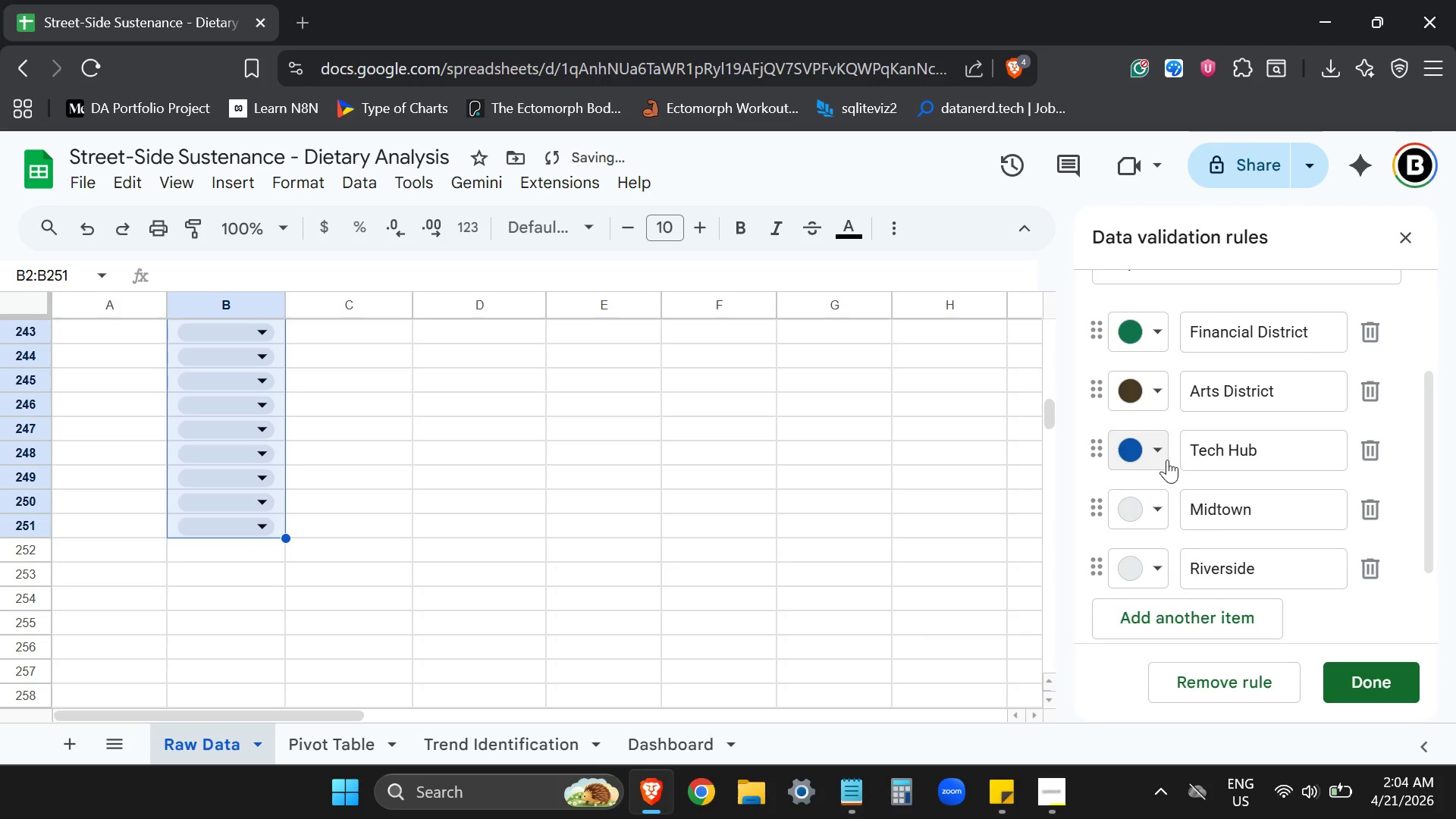 
left_click([1166, 459])
 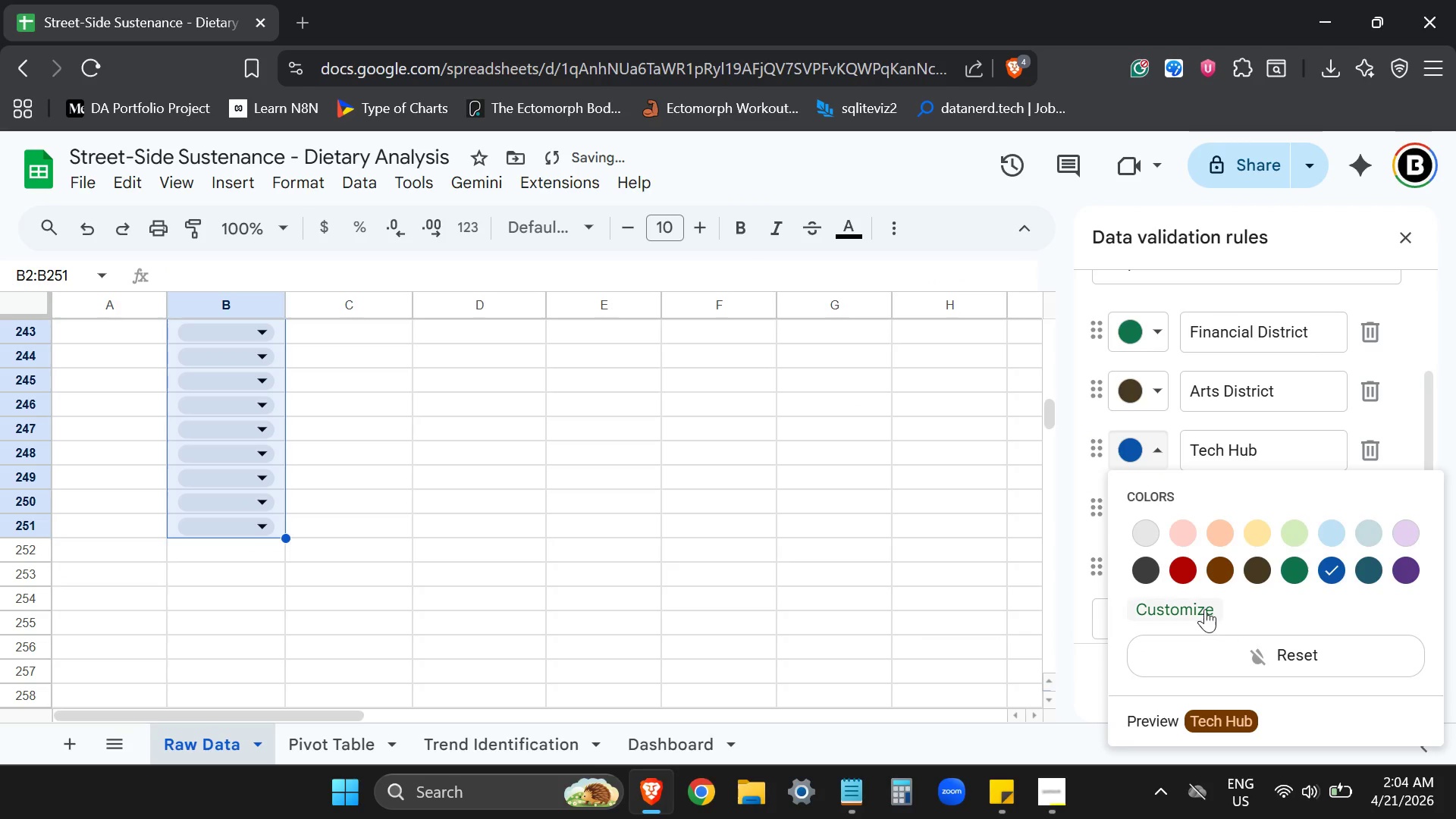 
left_click([1203, 609])
 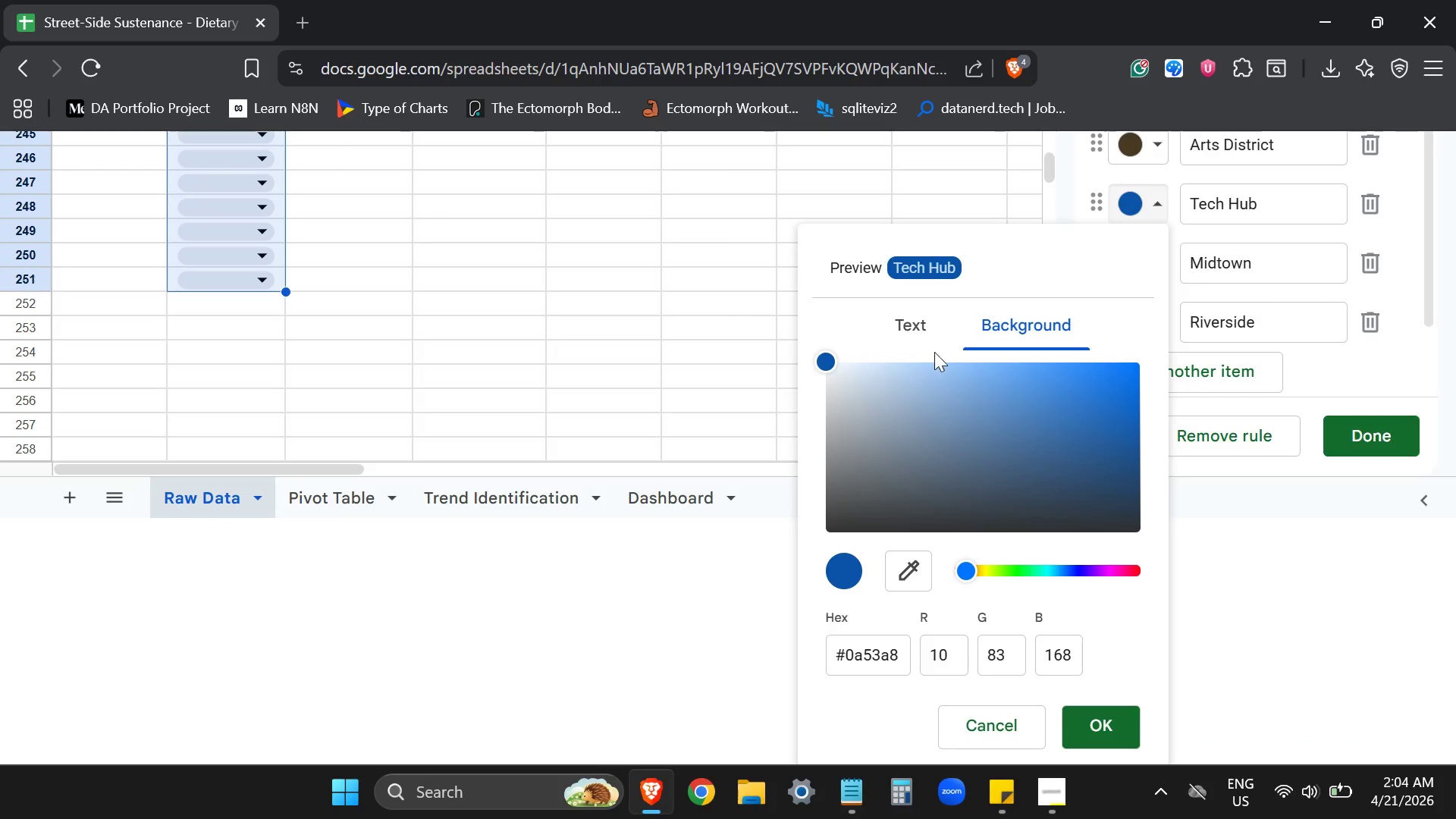 
left_click([907, 337])
 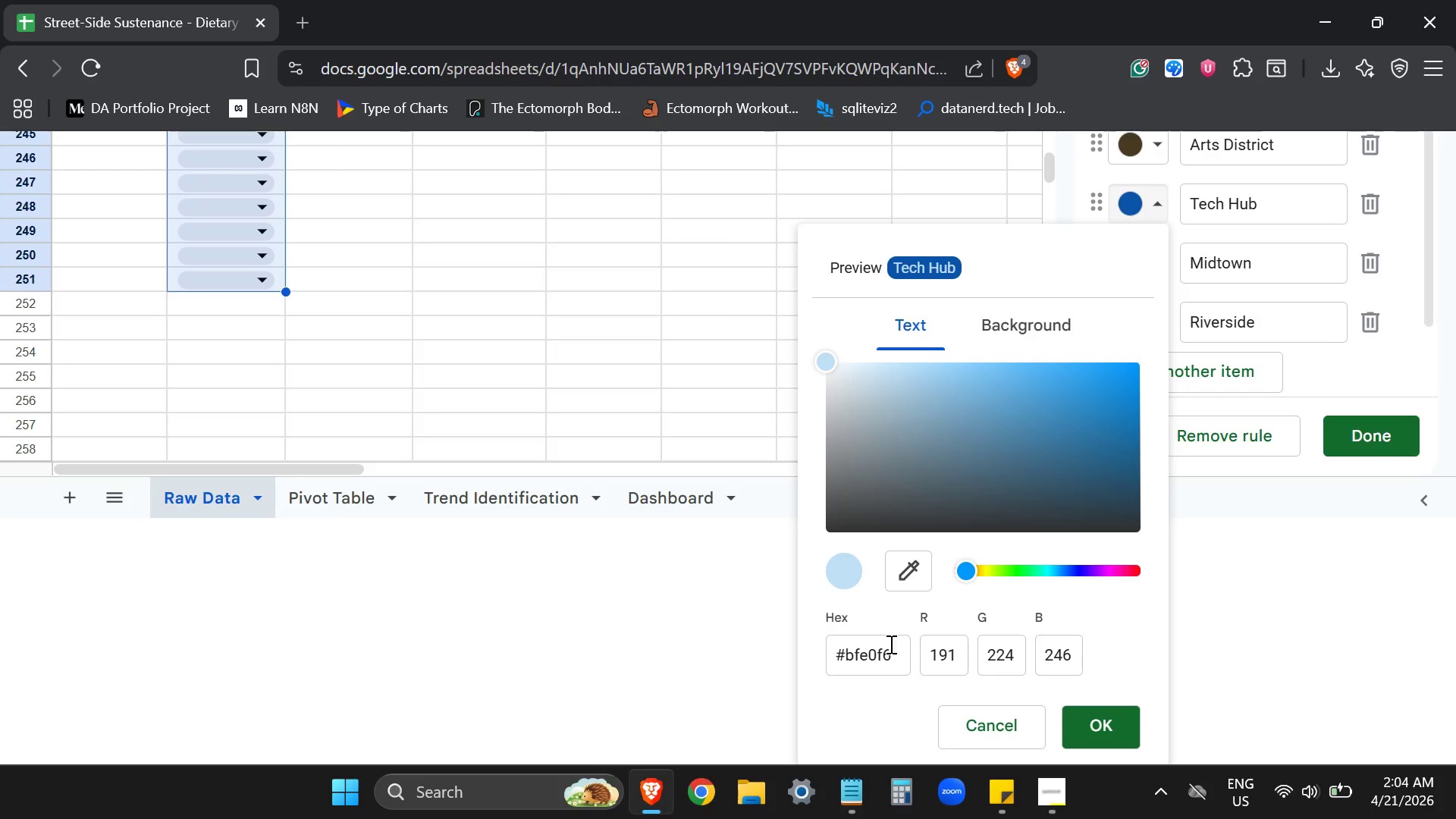 
left_click([890, 644])
 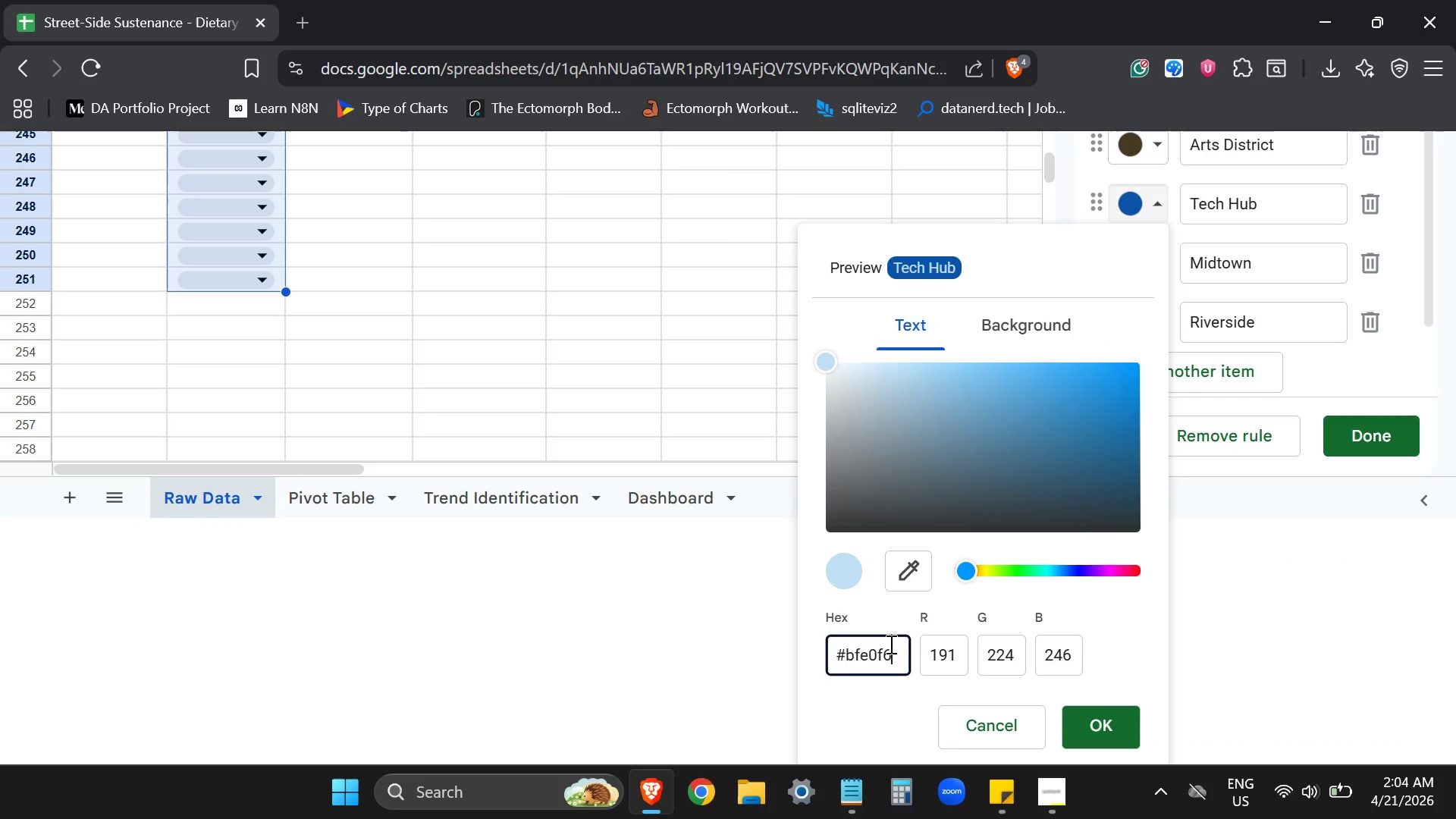 
key(Control+ControlLeft)
 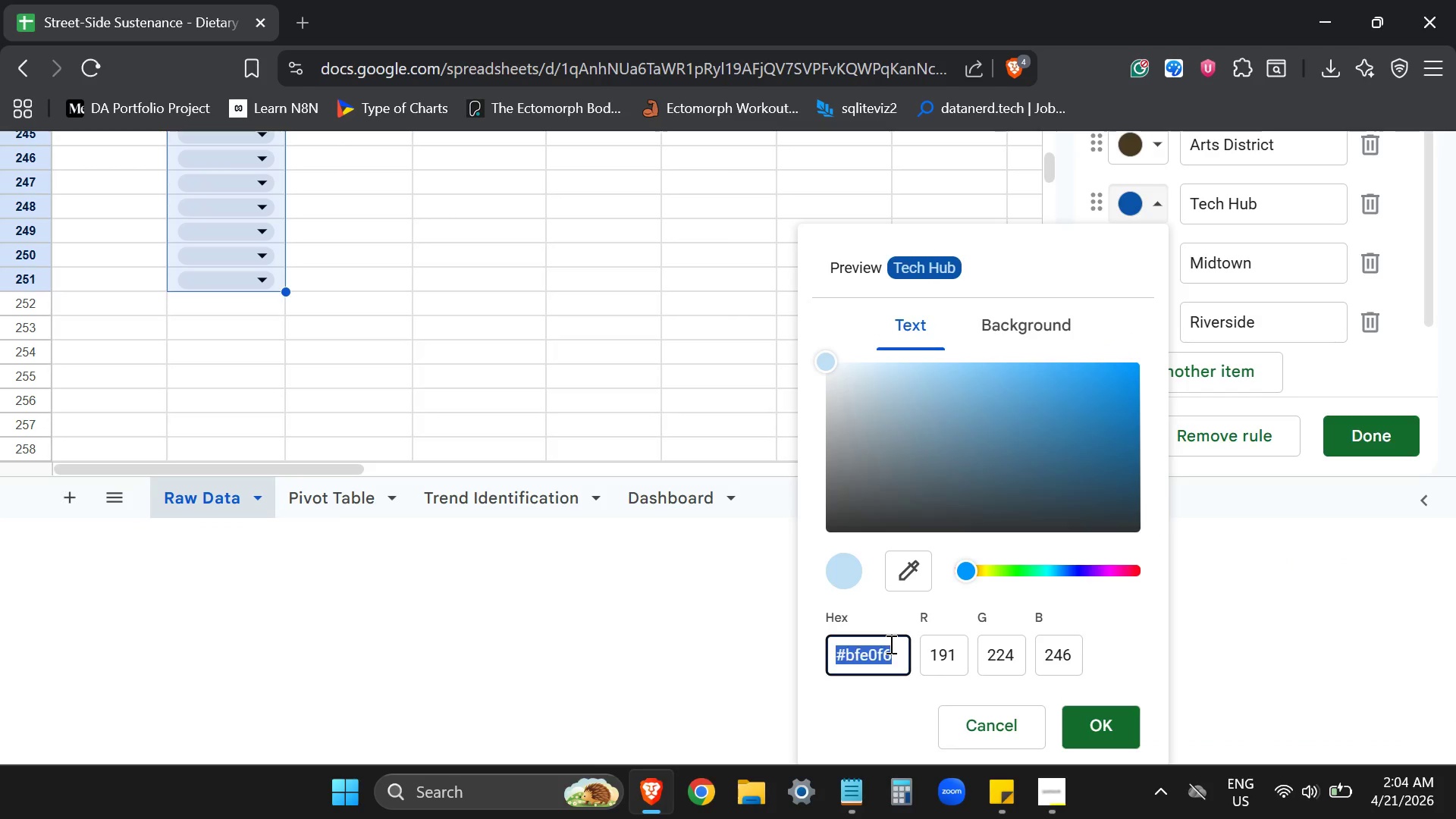 
key(Control+A)
 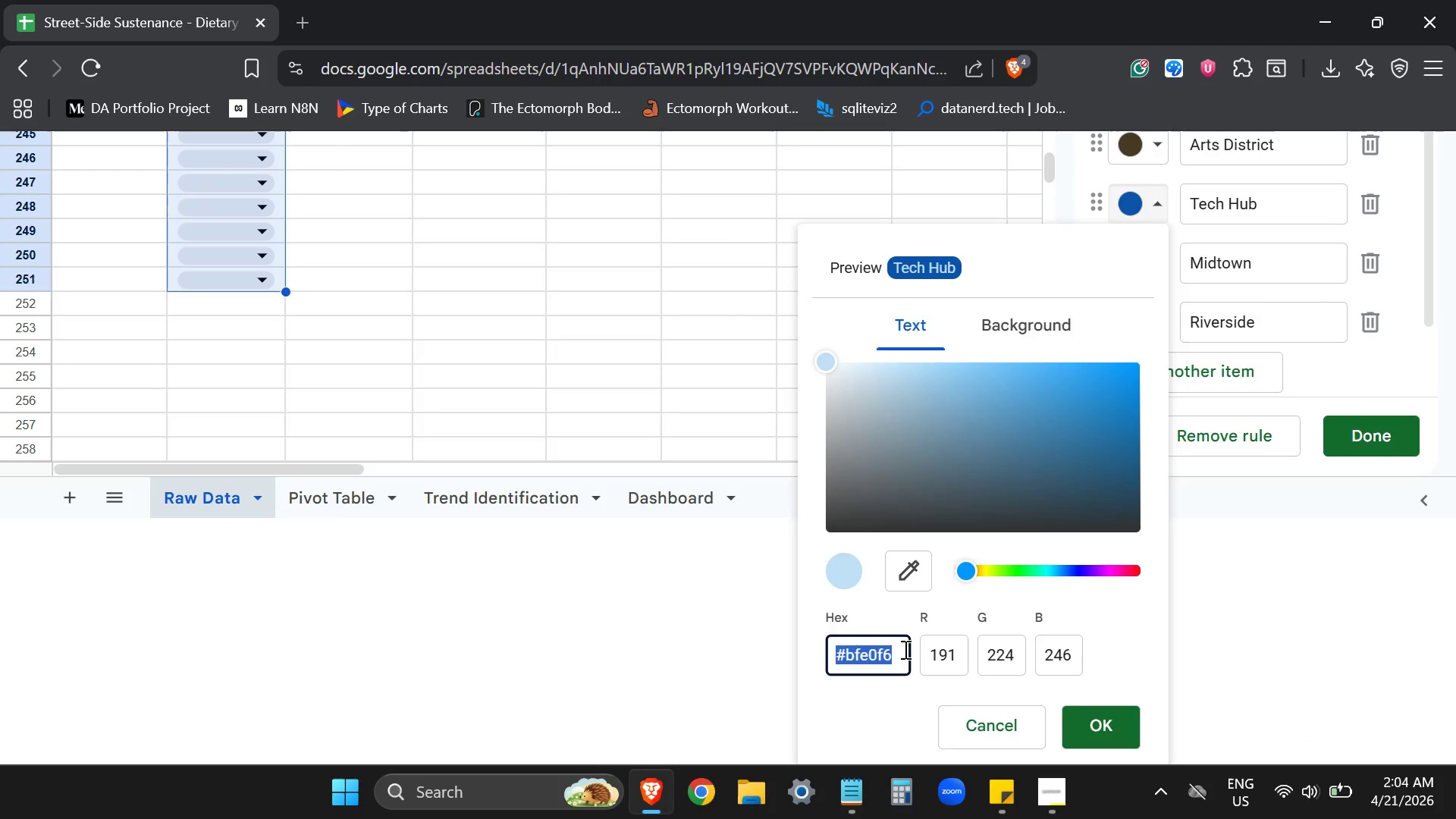 
key(Control+ControlLeft)
 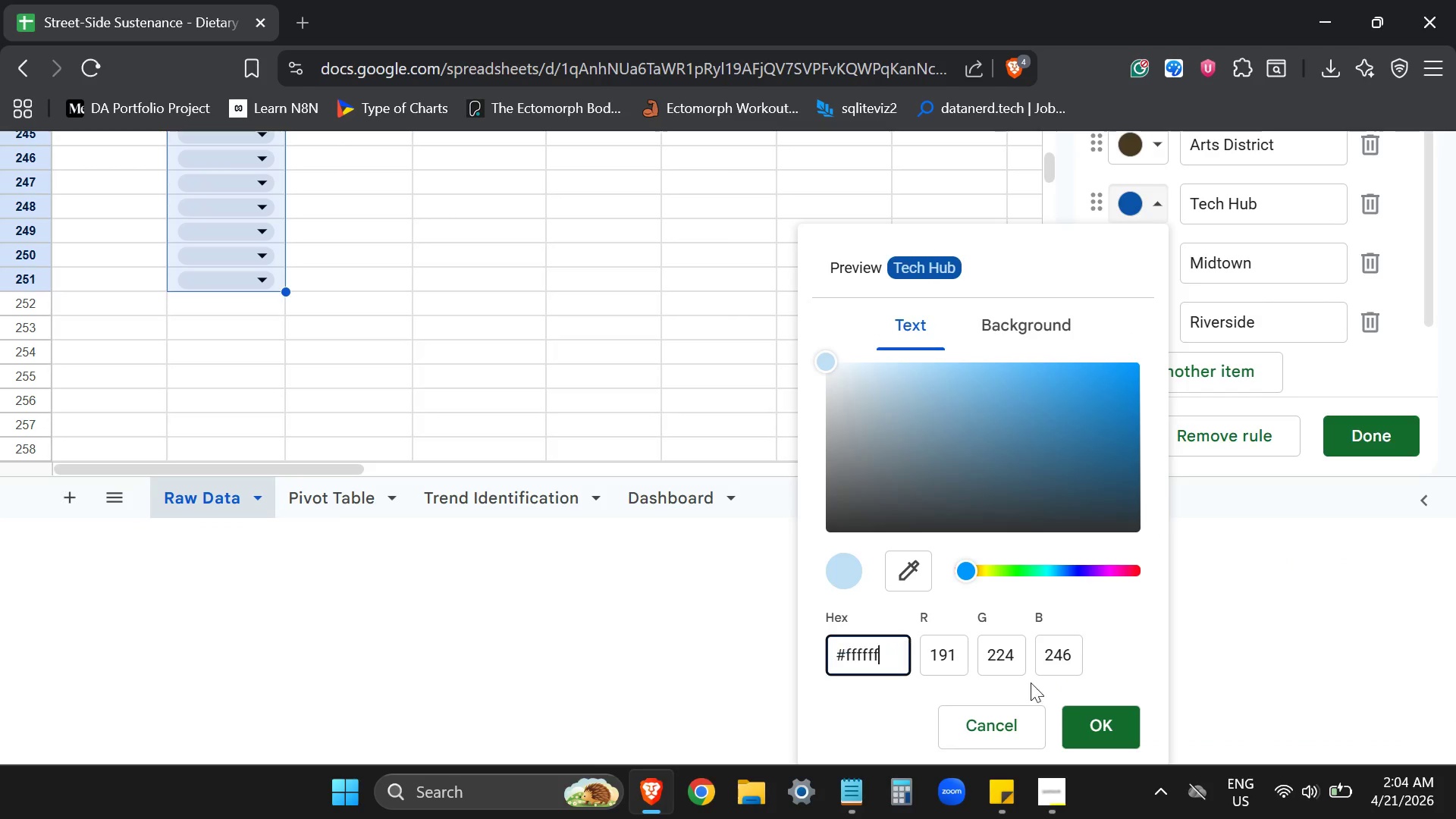 
key(Control+V)
 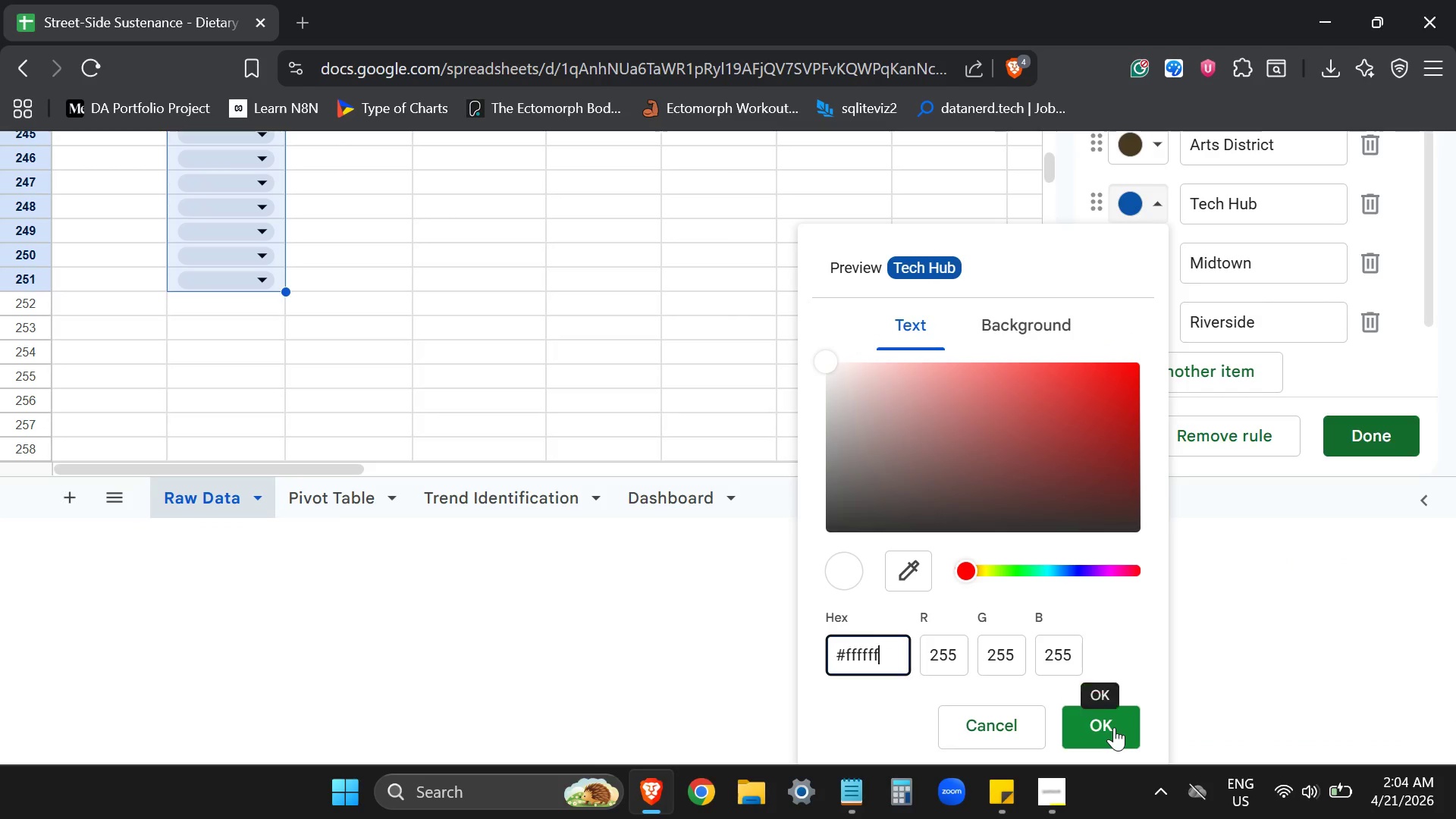 
left_click([1114, 727])
 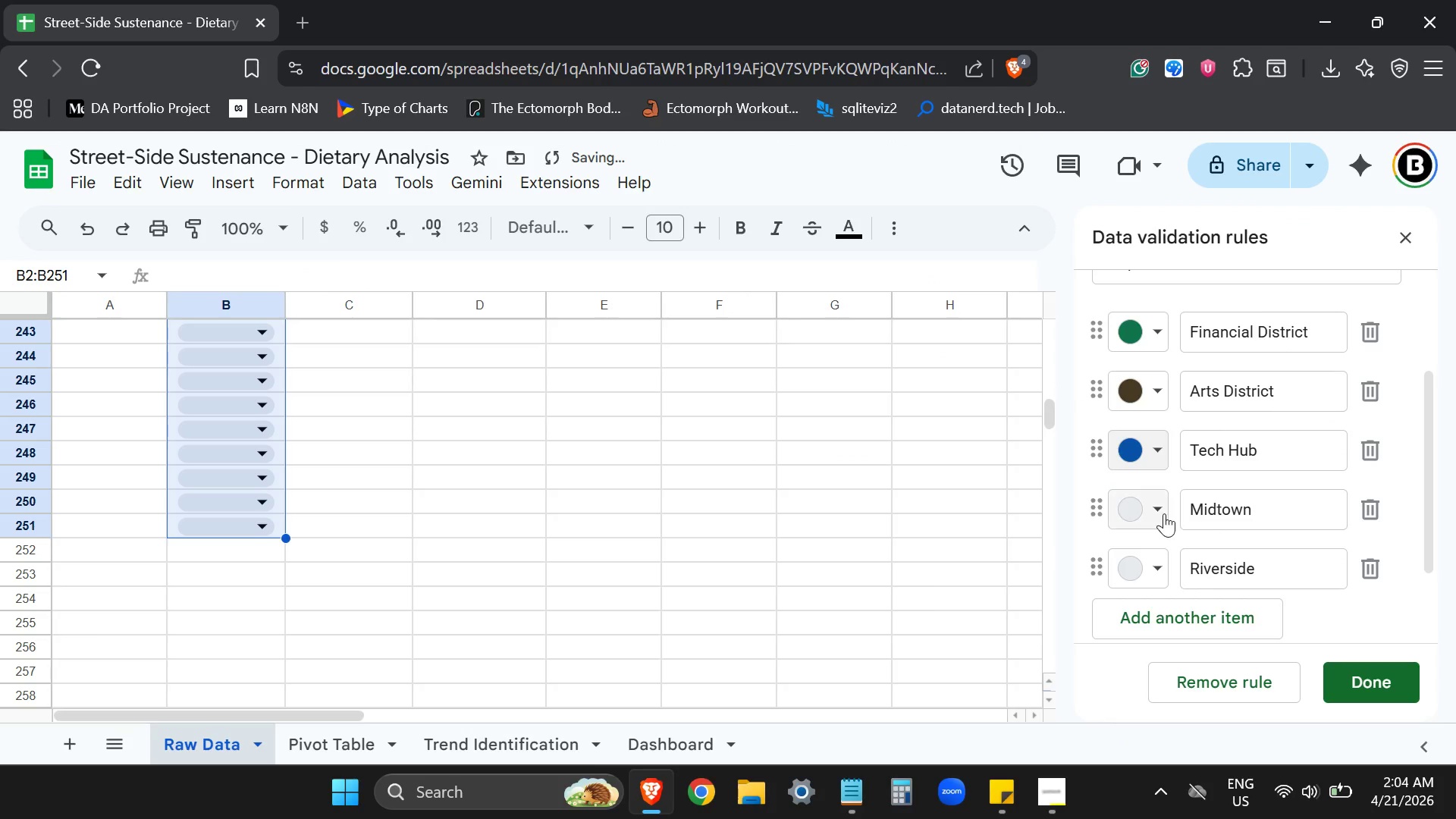 
left_click([1163, 513])
 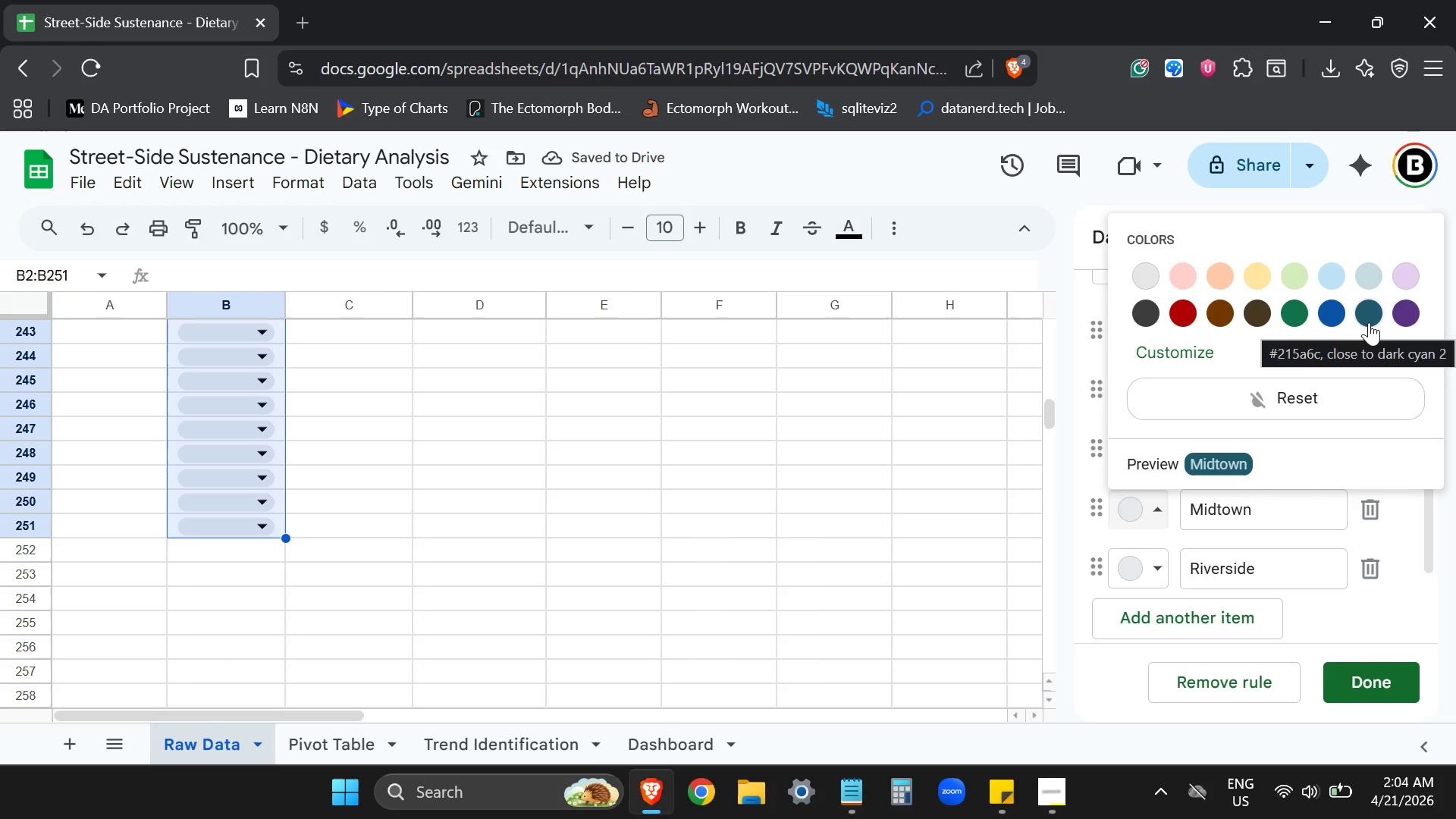 
left_click([1369, 322])
 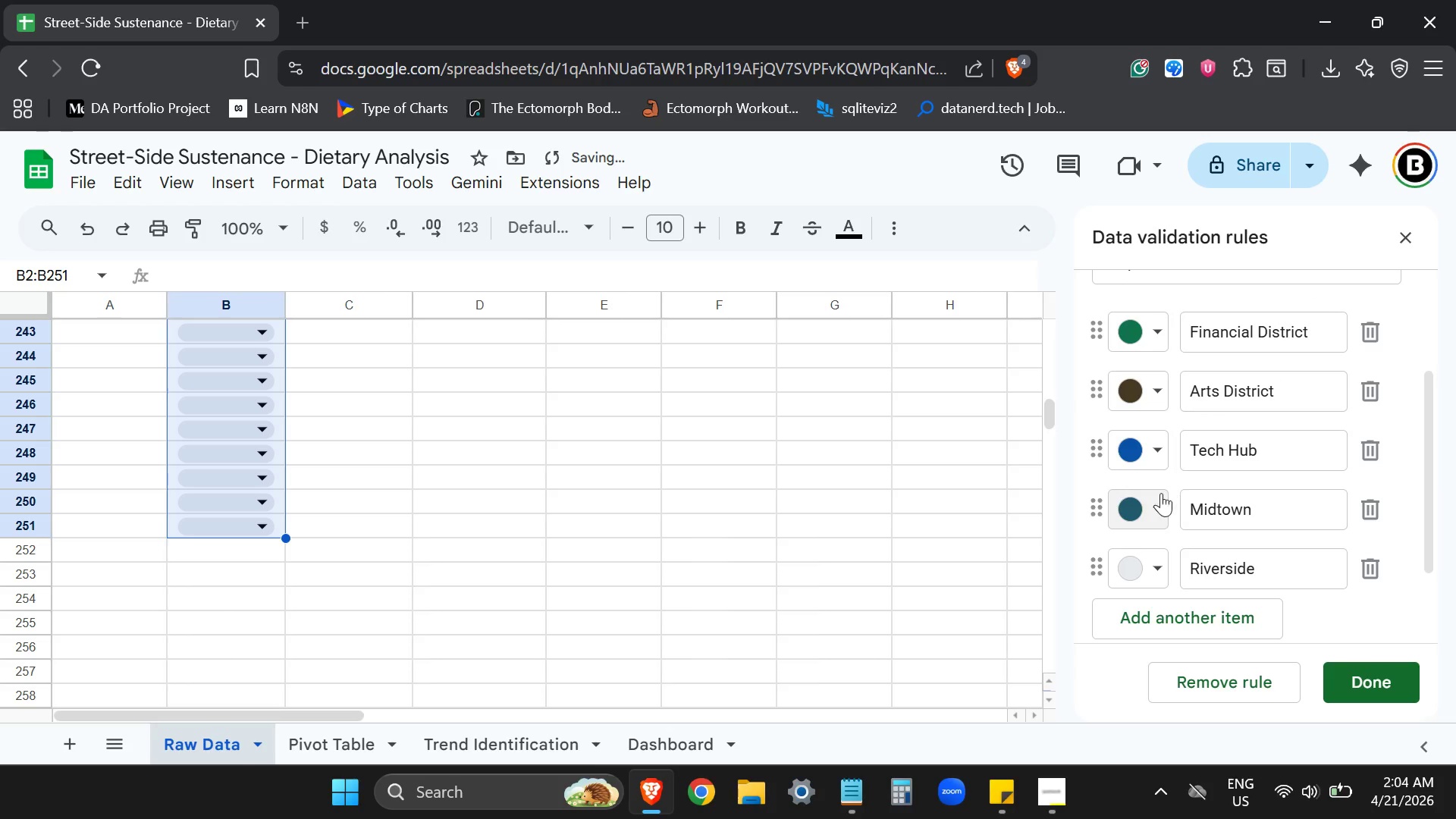 
left_click([1156, 495])
 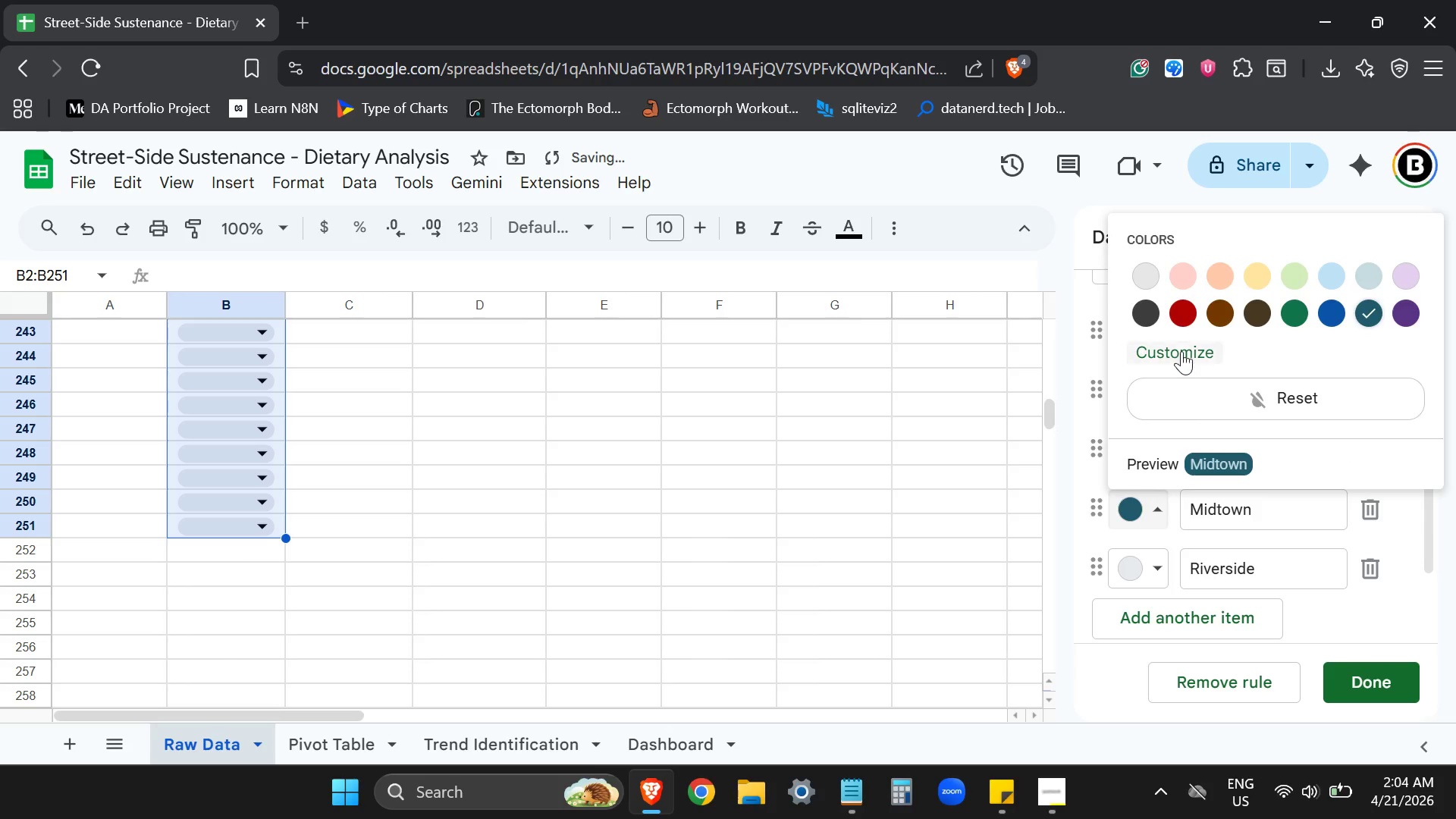 
left_click([1181, 350])
 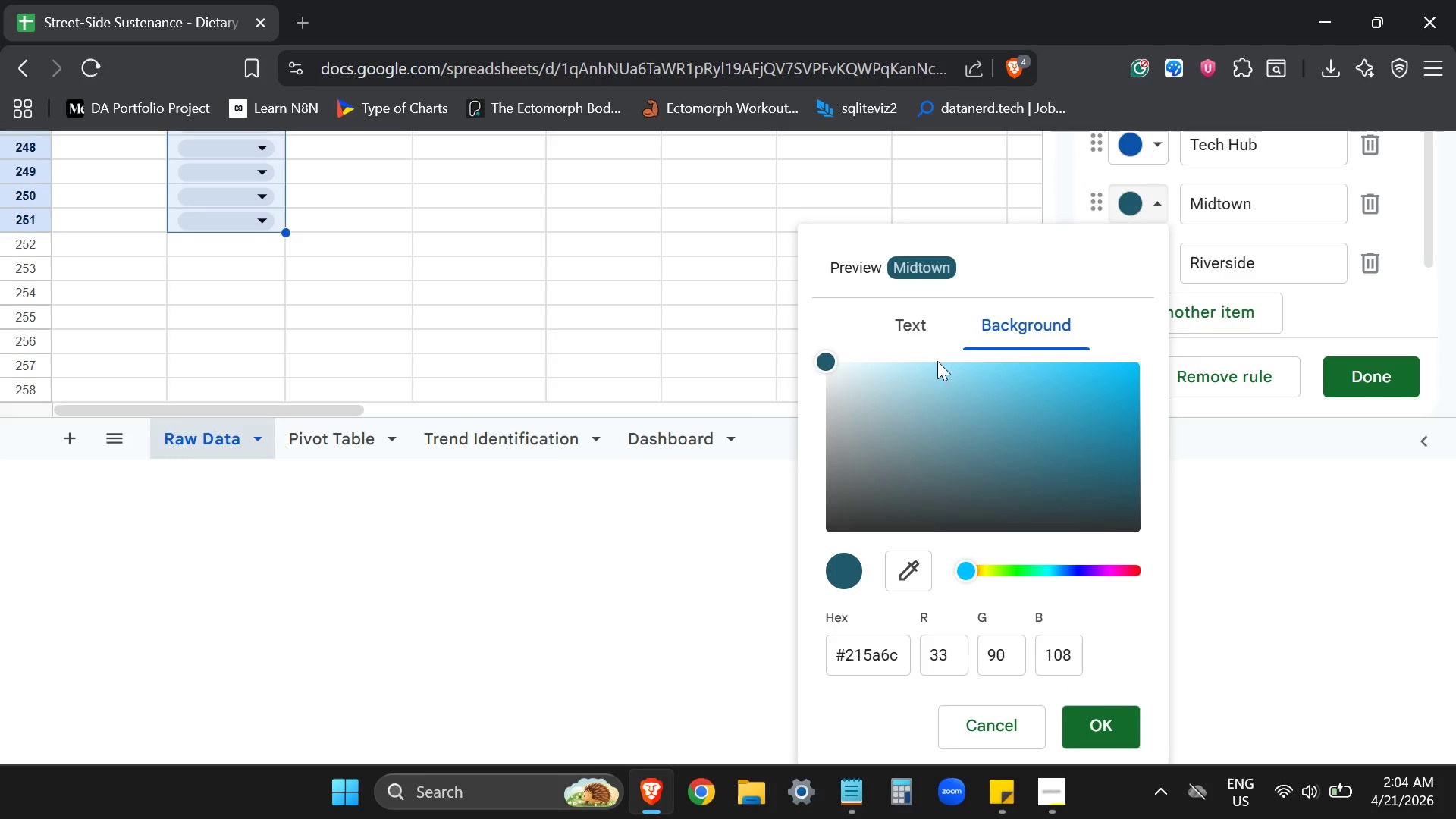 
left_click([920, 328])
 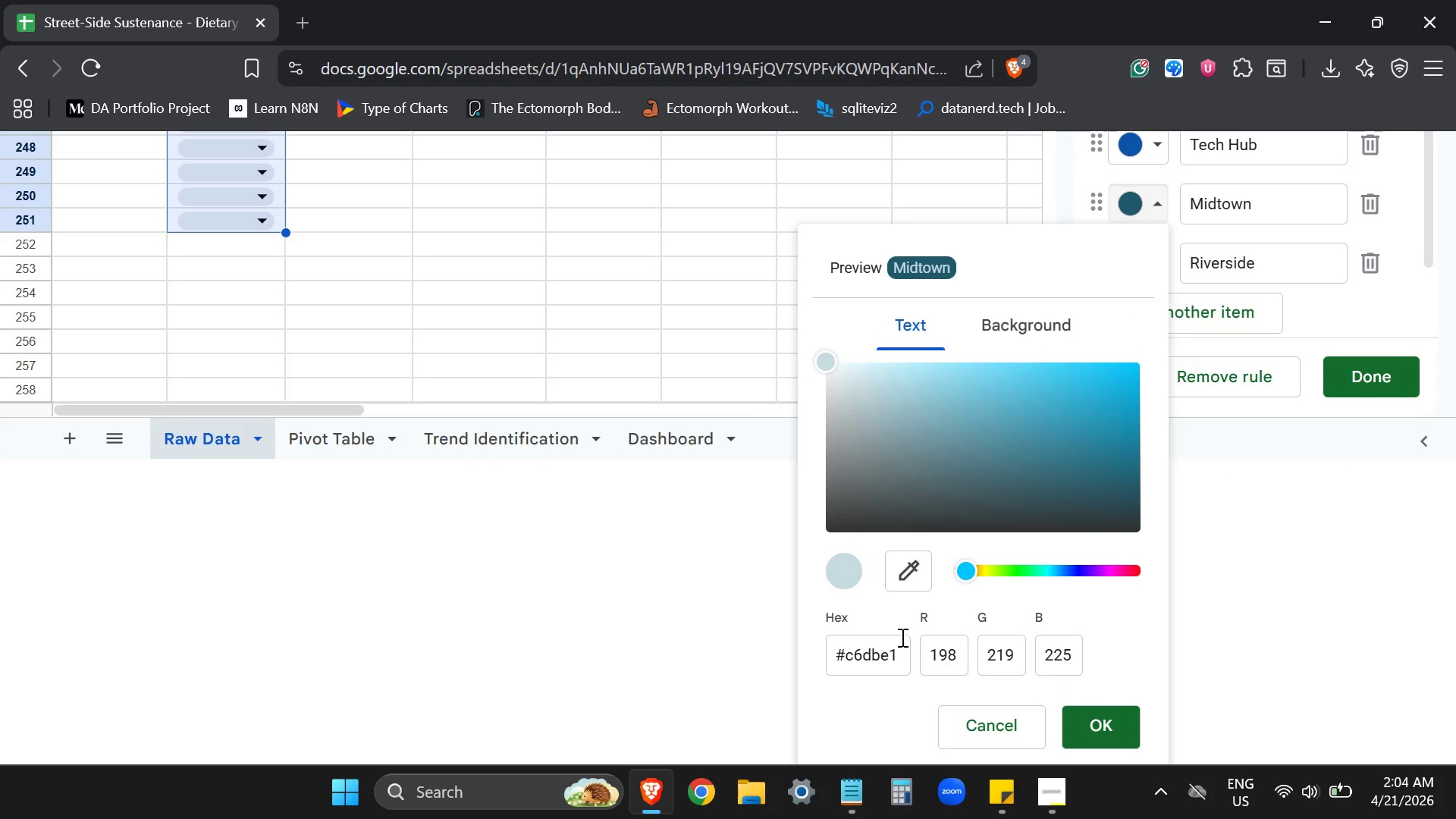 
left_click([898, 649])
 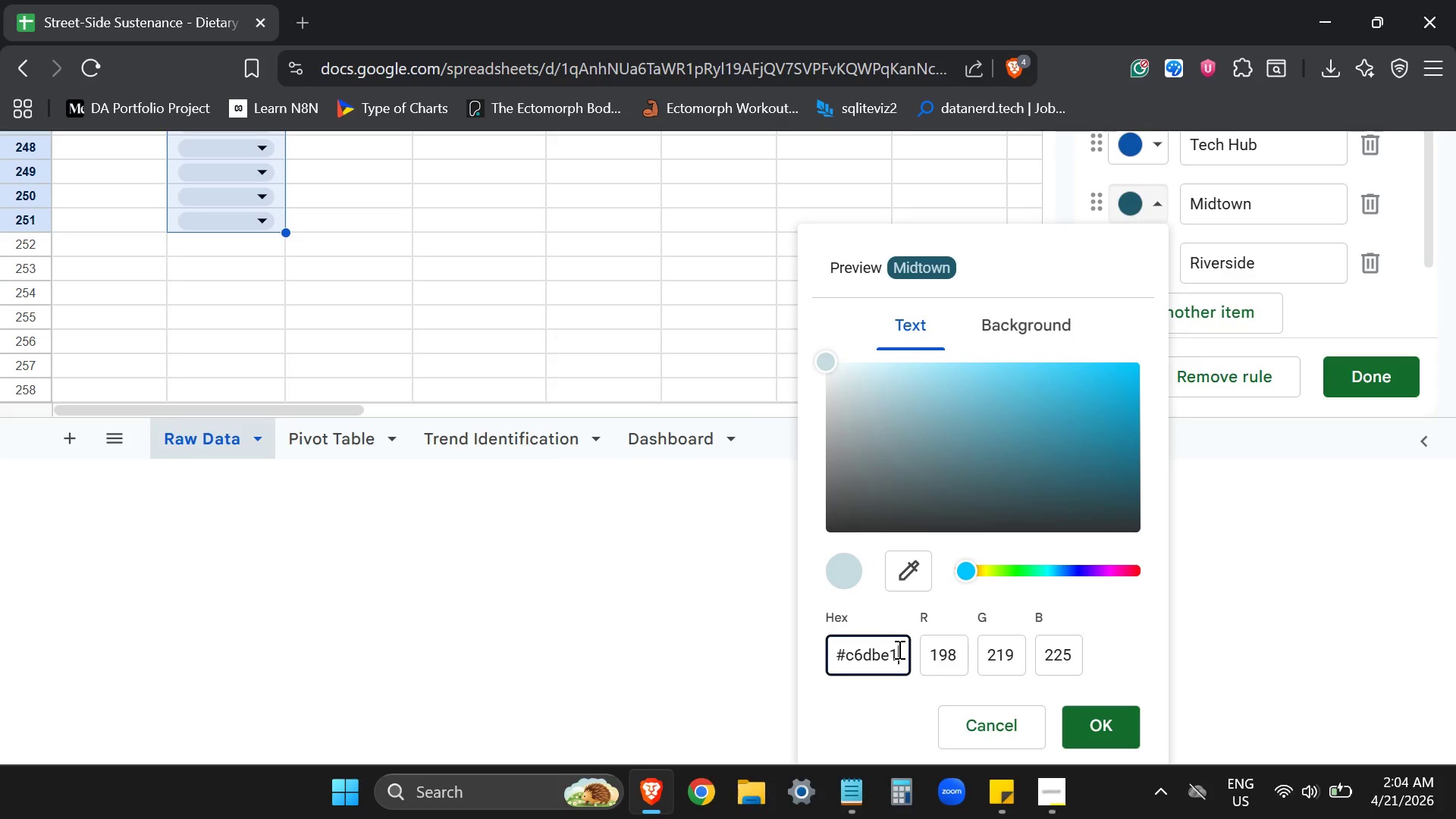 
key(Control+A)
 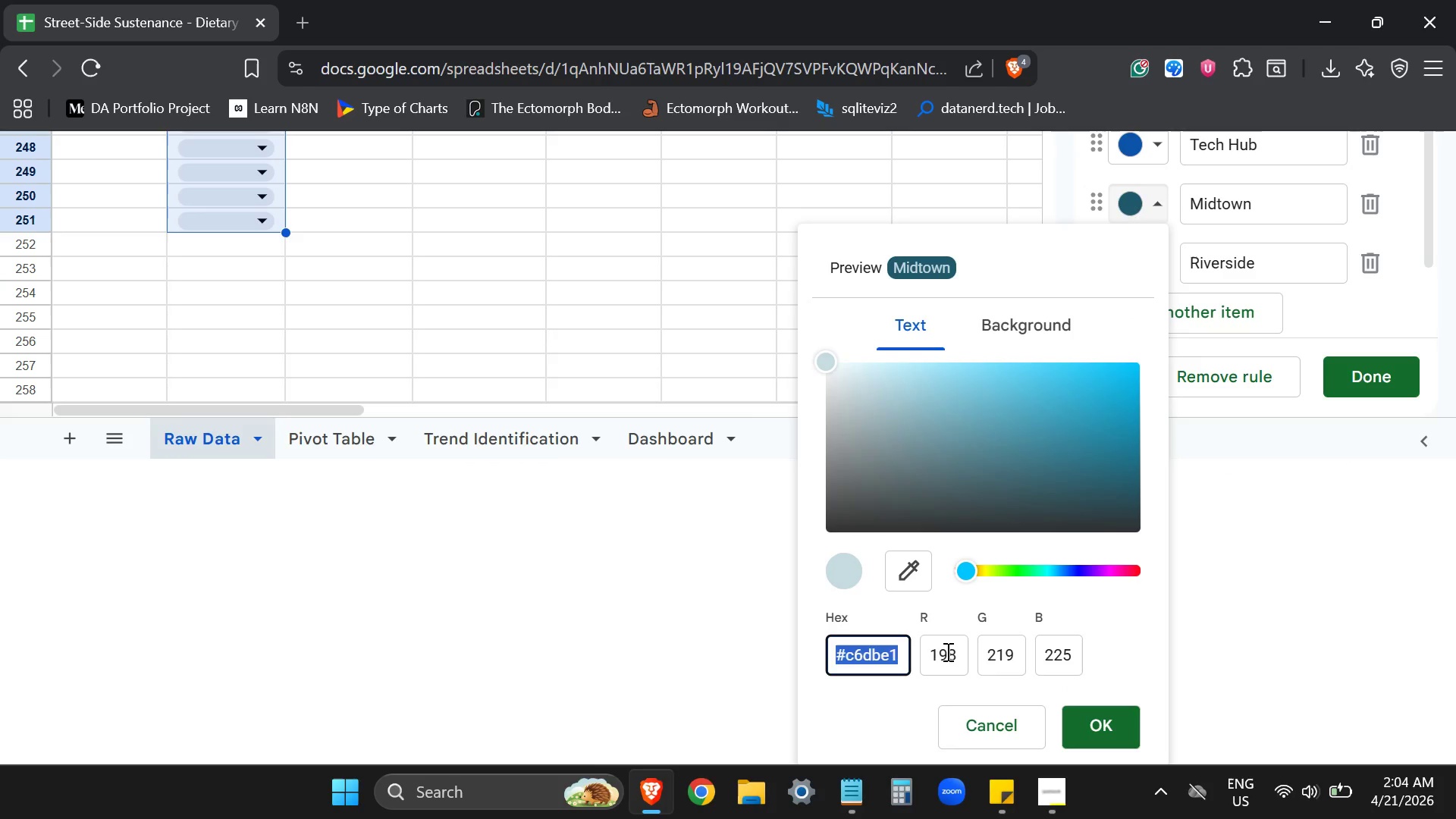 
key(Control+ControlLeft)
 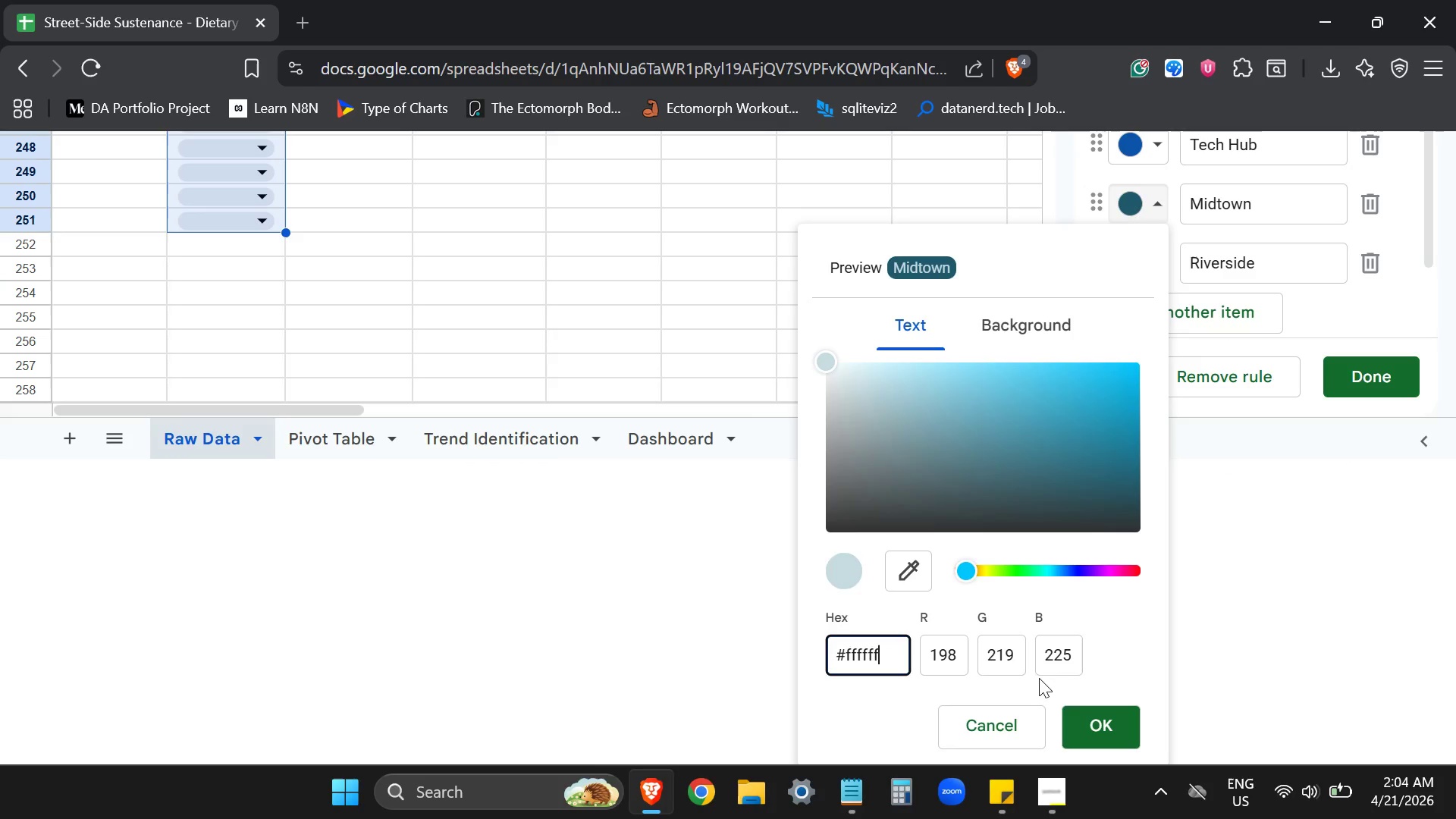 
key(Control+V)
 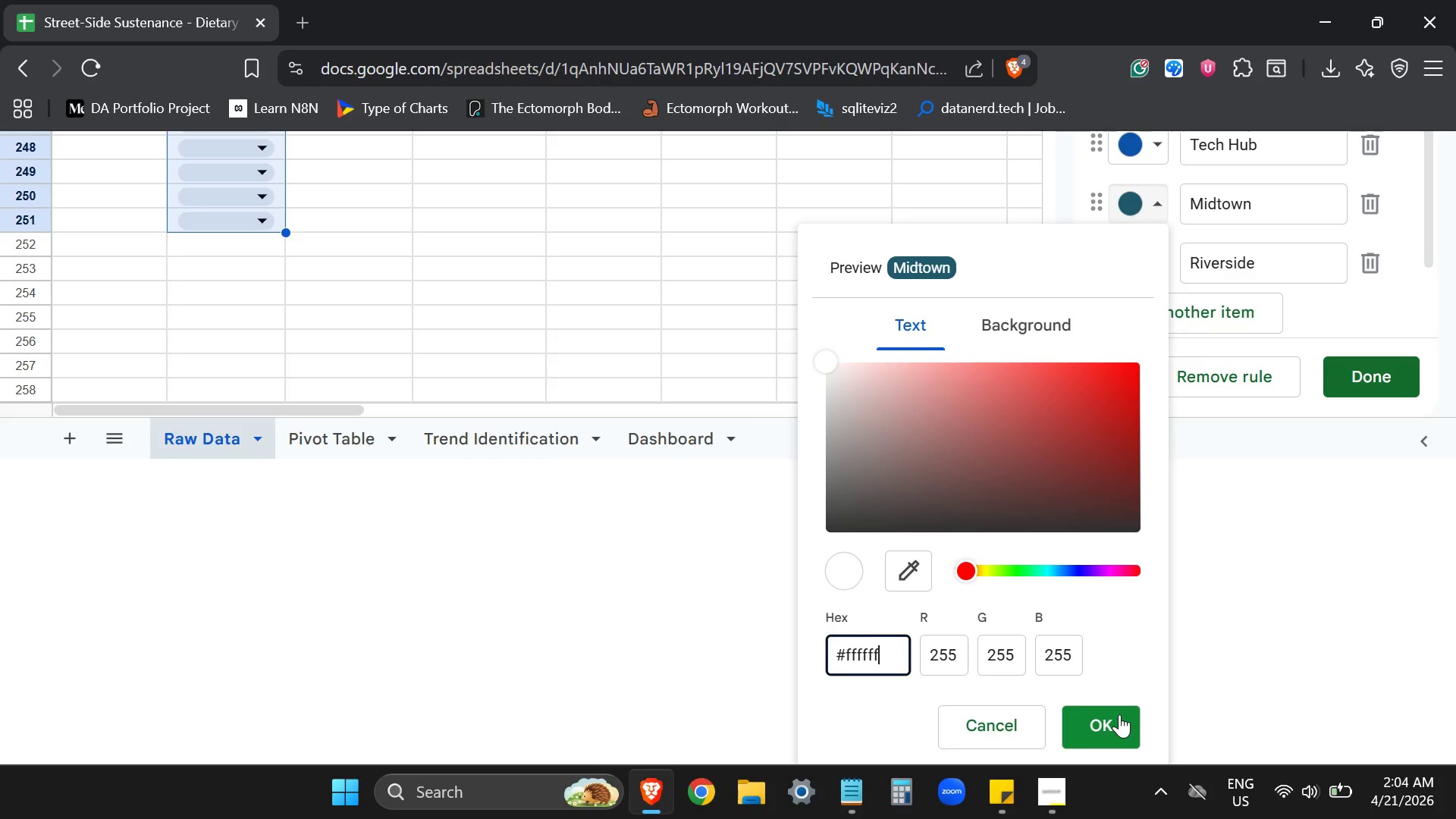 
left_click([1119, 714])
 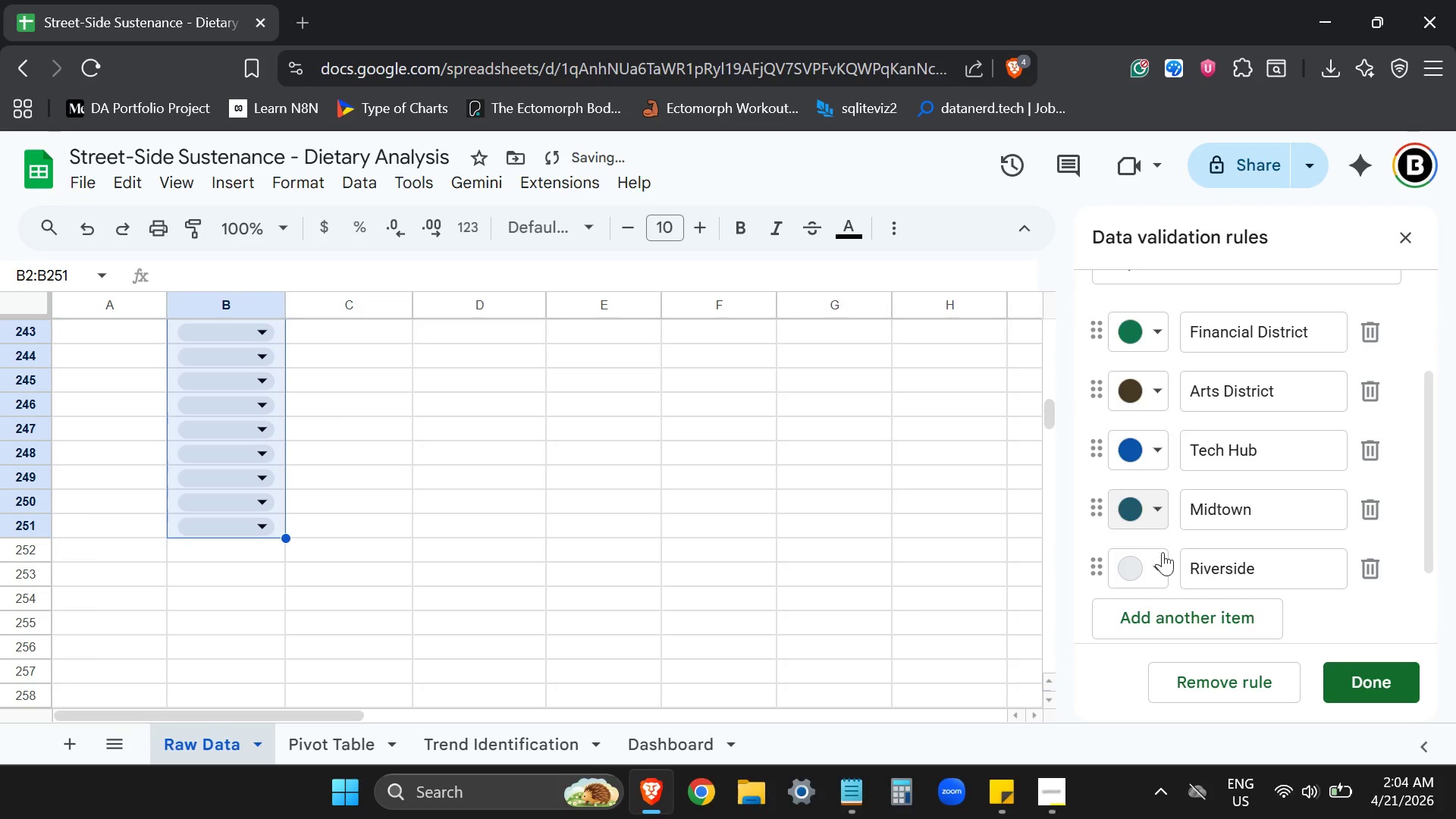 
left_click([1157, 559])
 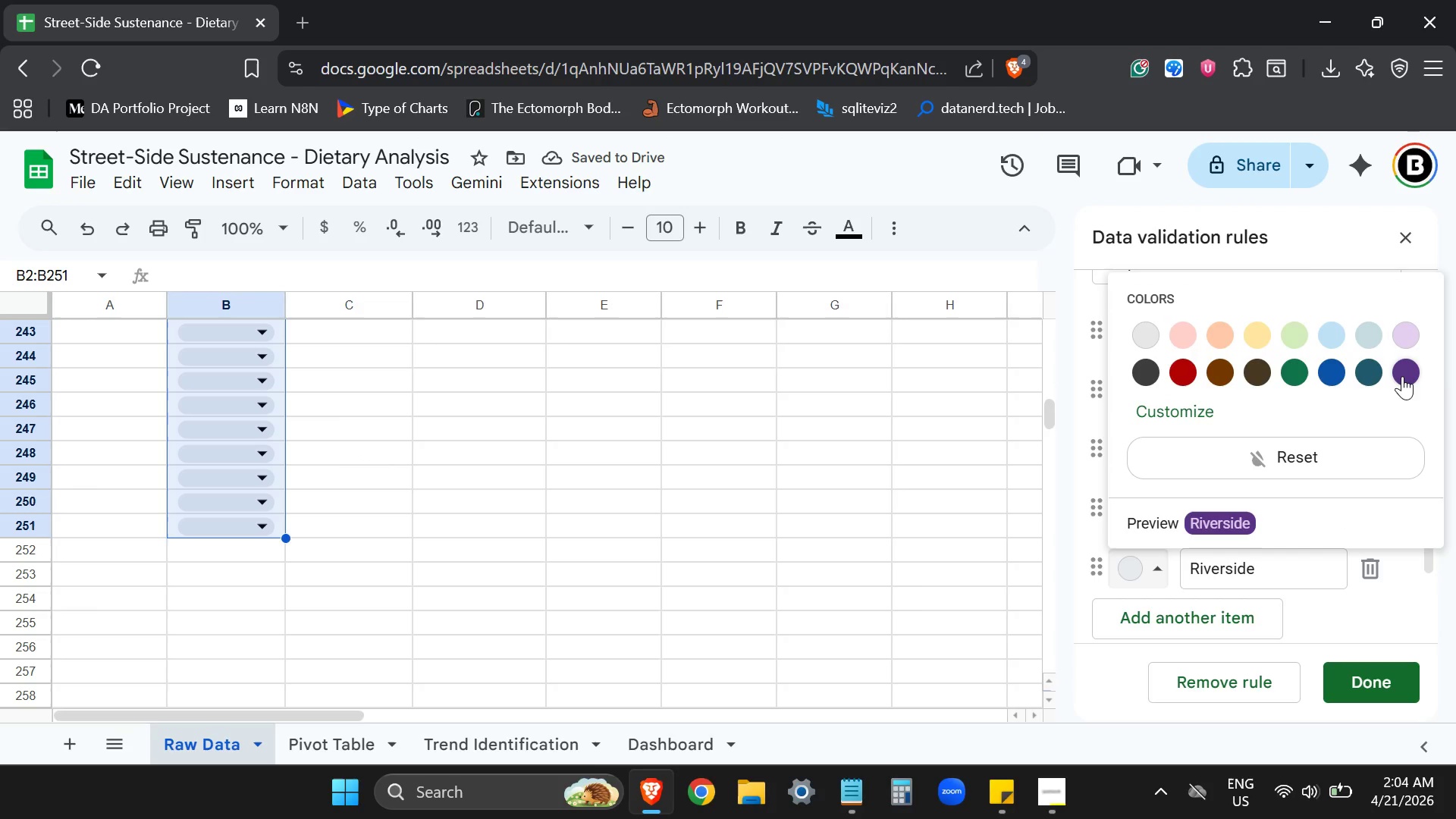 
left_click([1402, 376])
 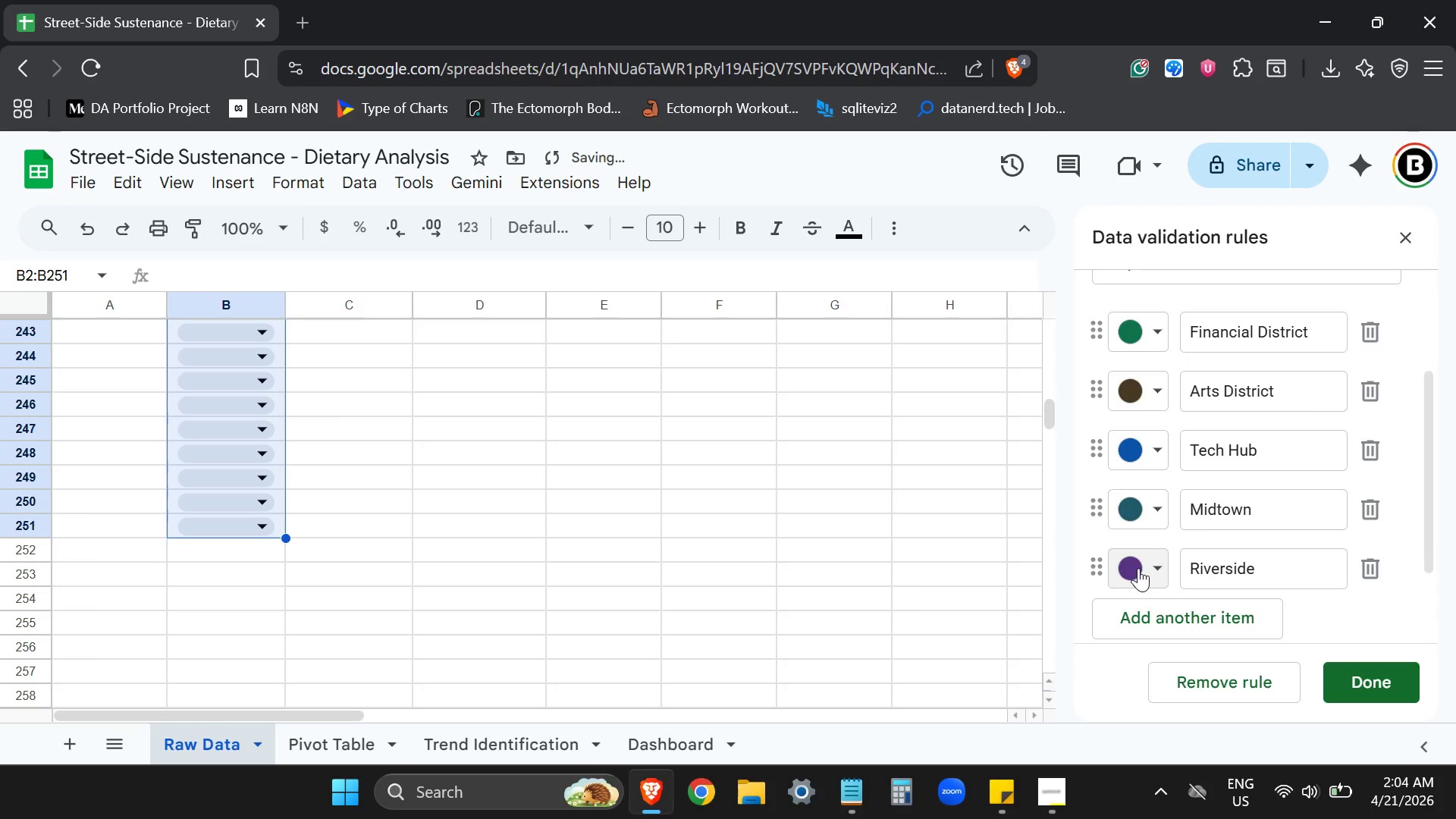 
left_click([1143, 568])
 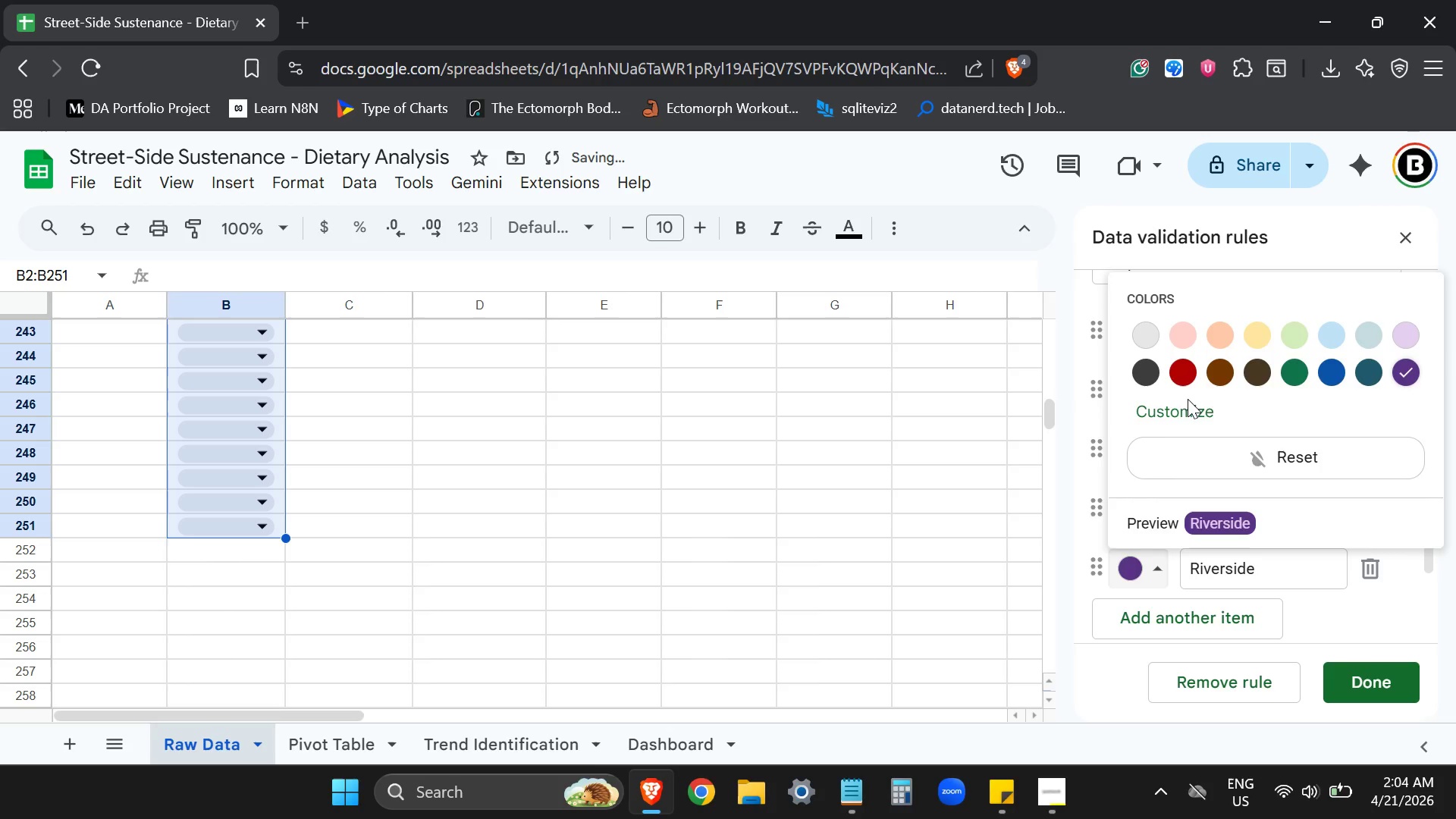 
left_click([1195, 412])
 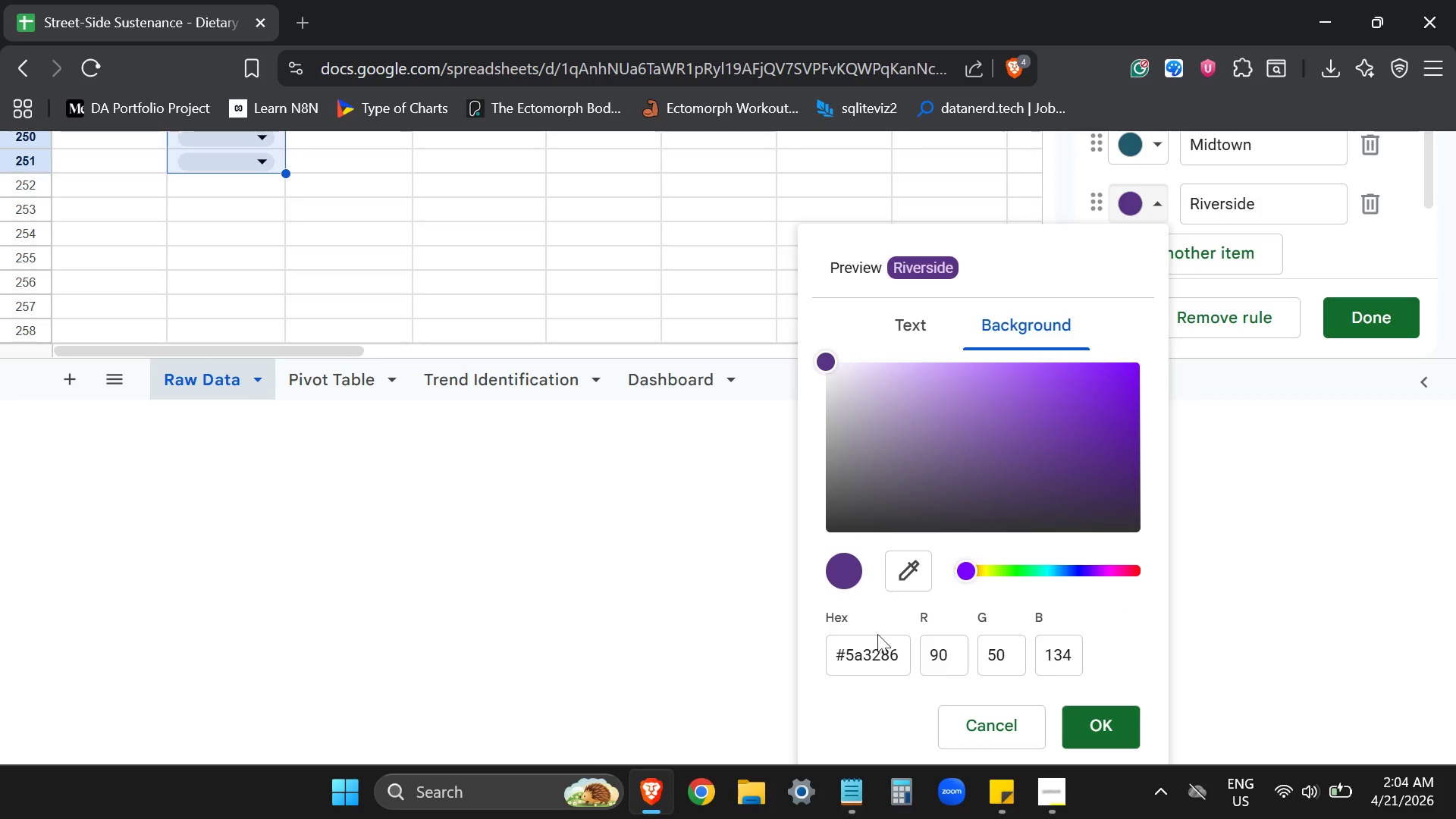 
left_click([875, 654])
 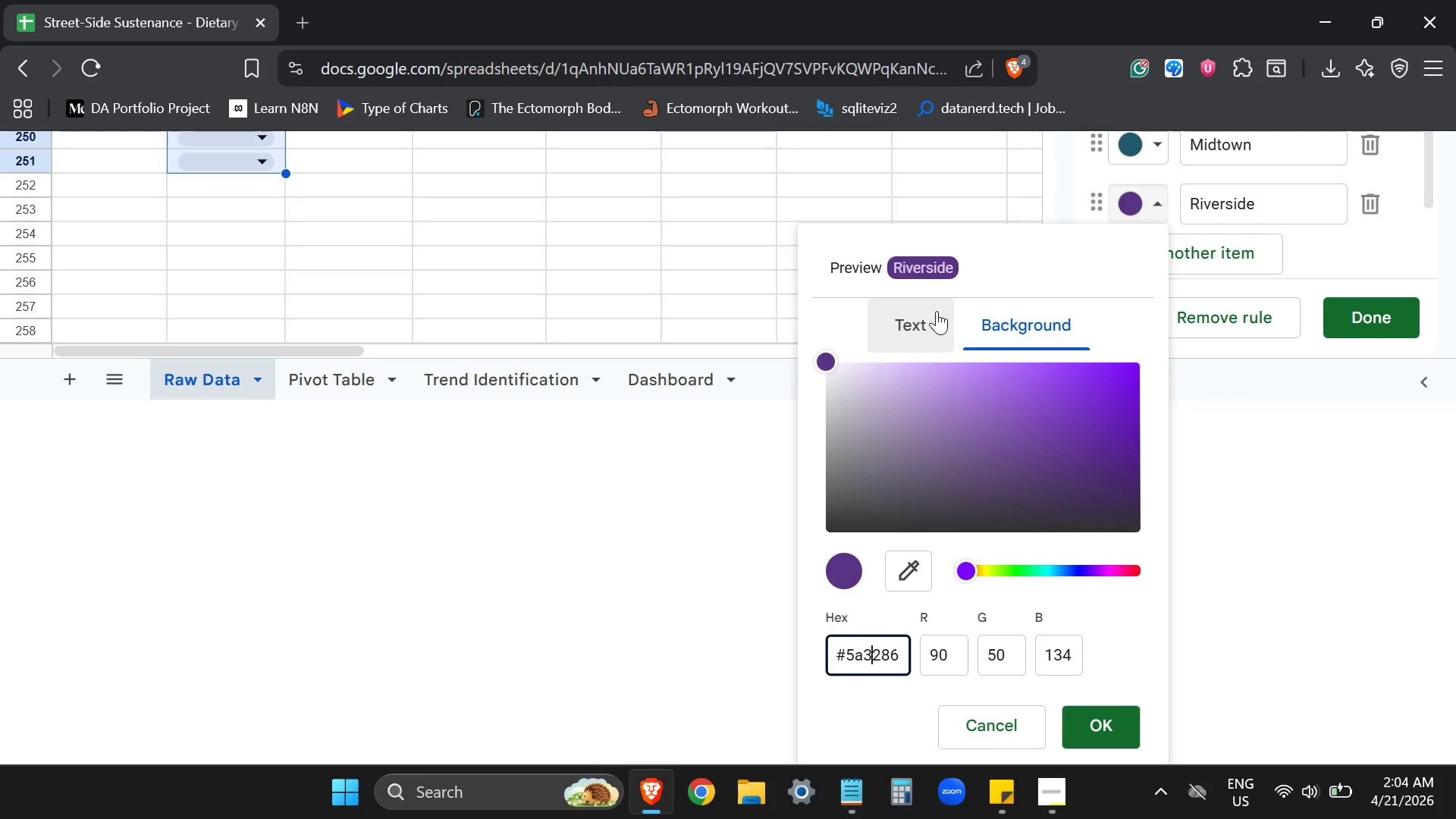 
left_click([935, 311])
 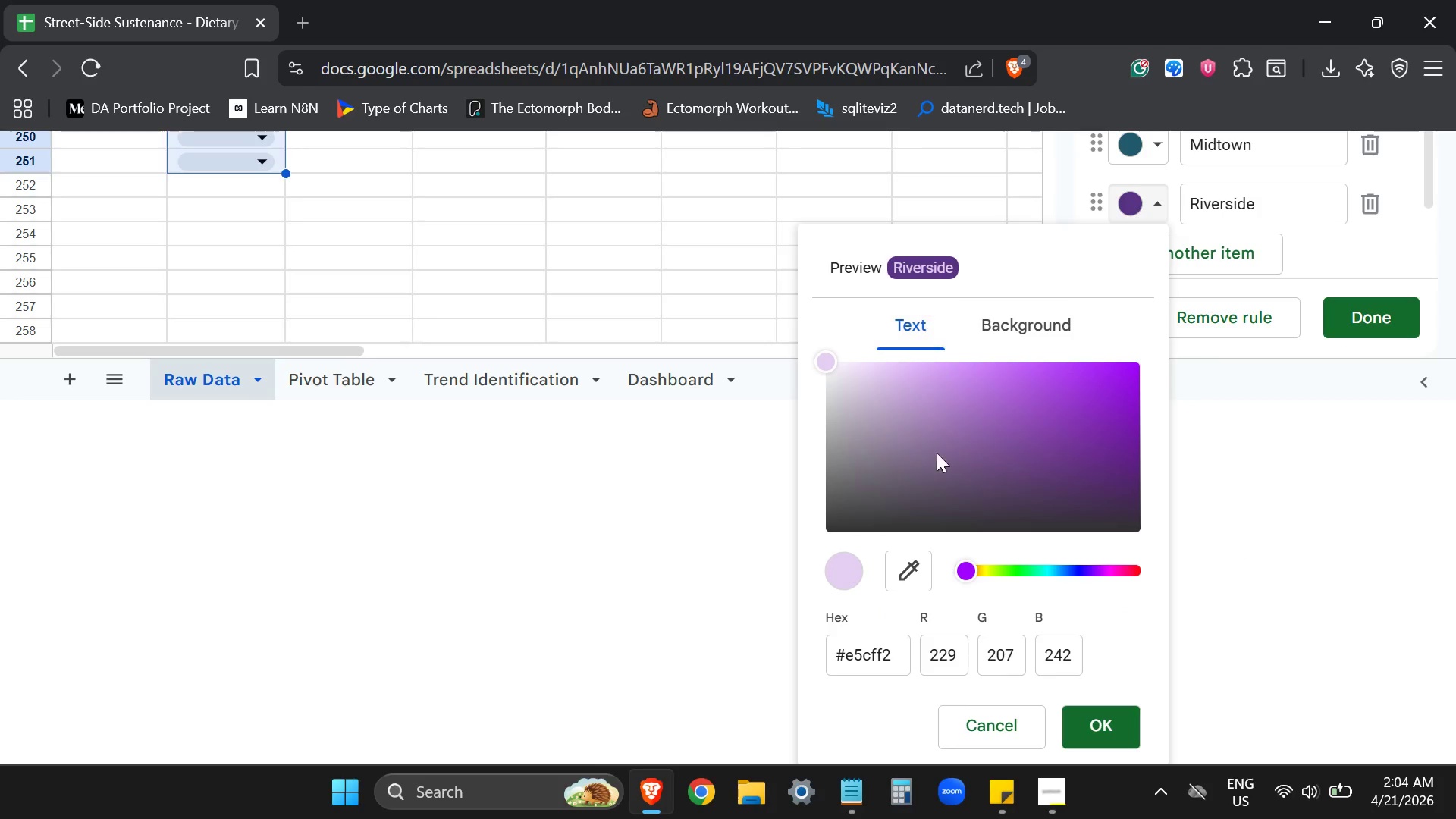 
key(Control+ControlLeft)
 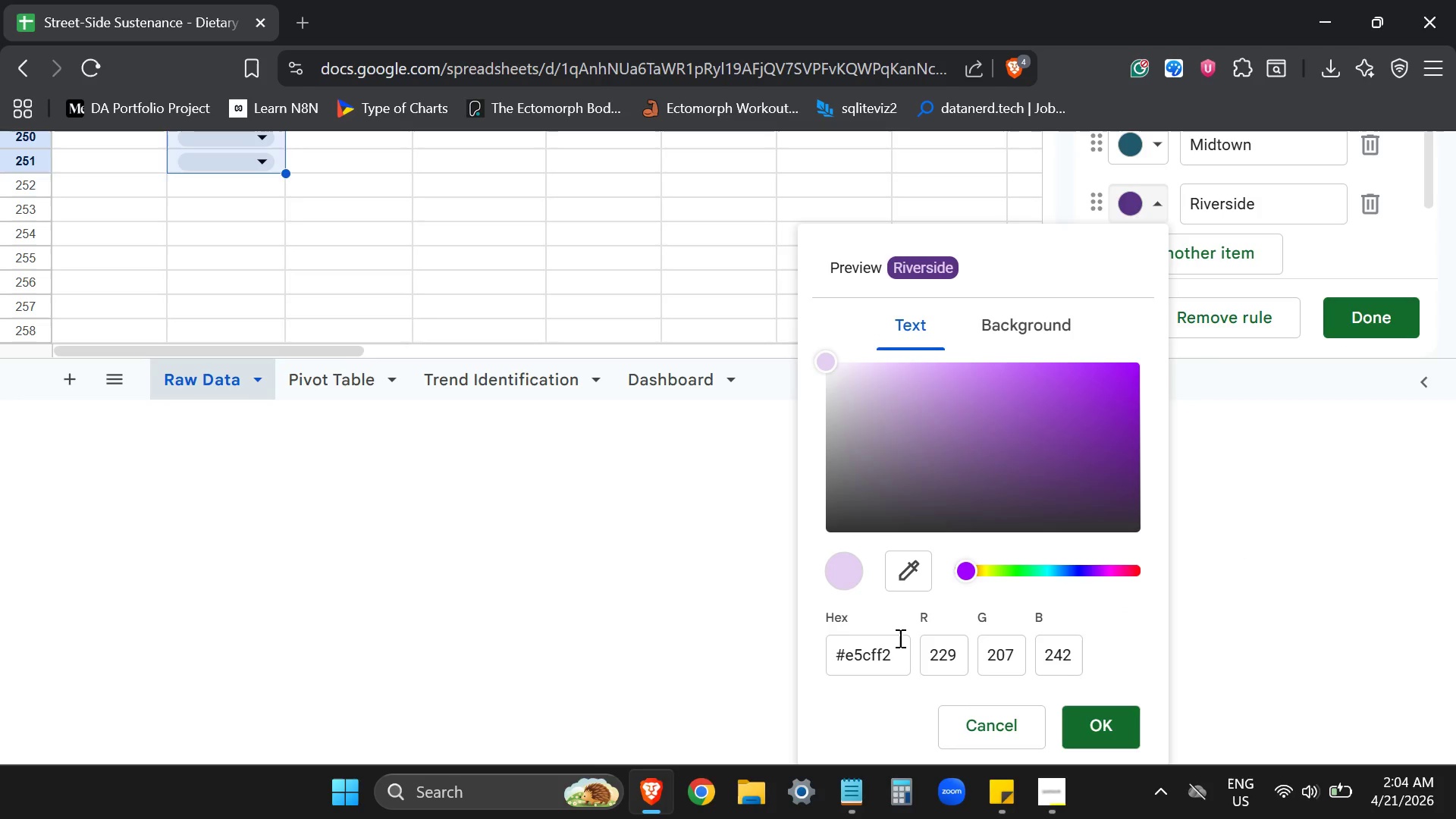 
left_click([899, 644])
 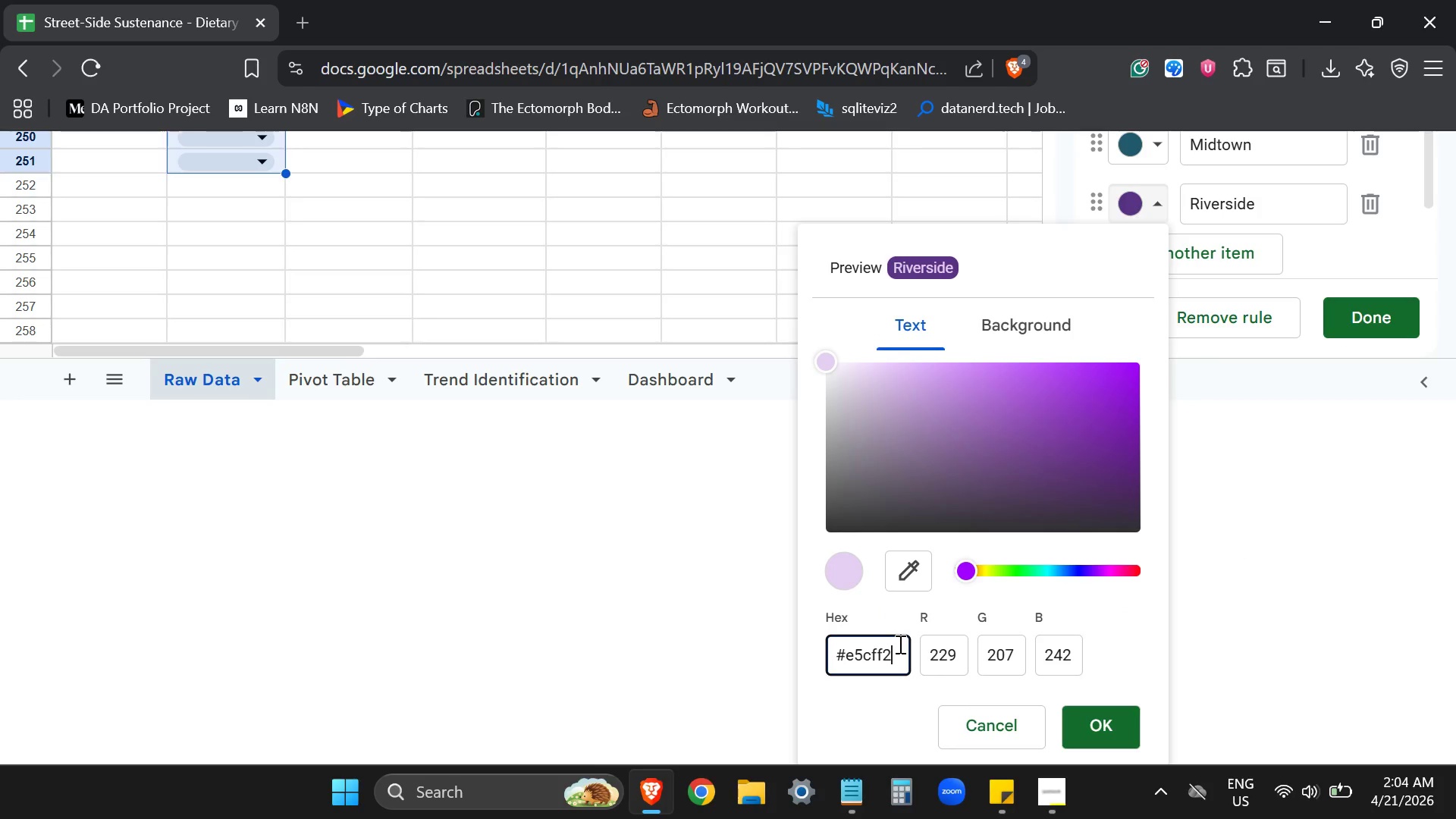 
key(Control+A)
 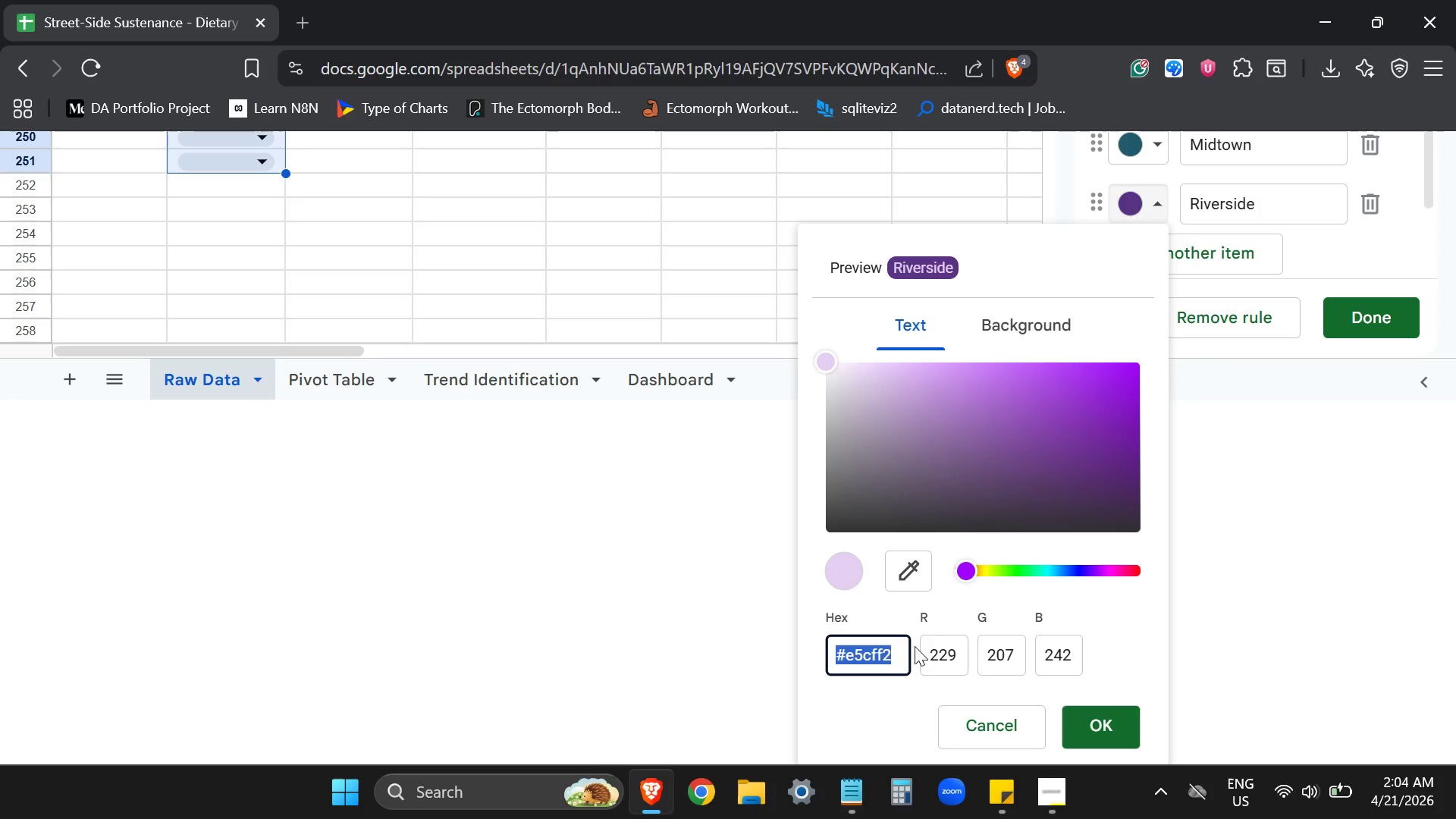 
key(Control+ControlLeft)
 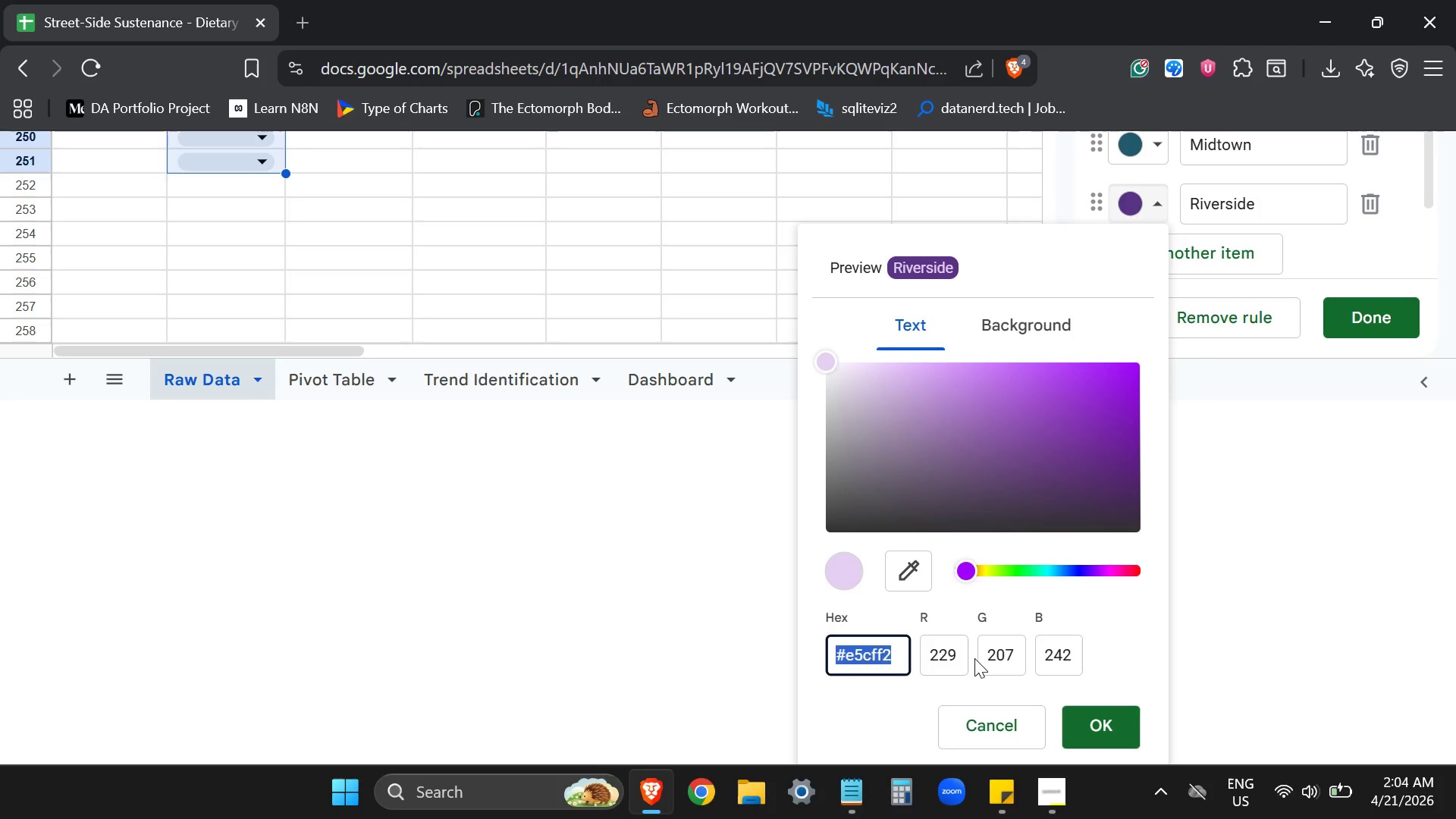 
key(Control+V)
 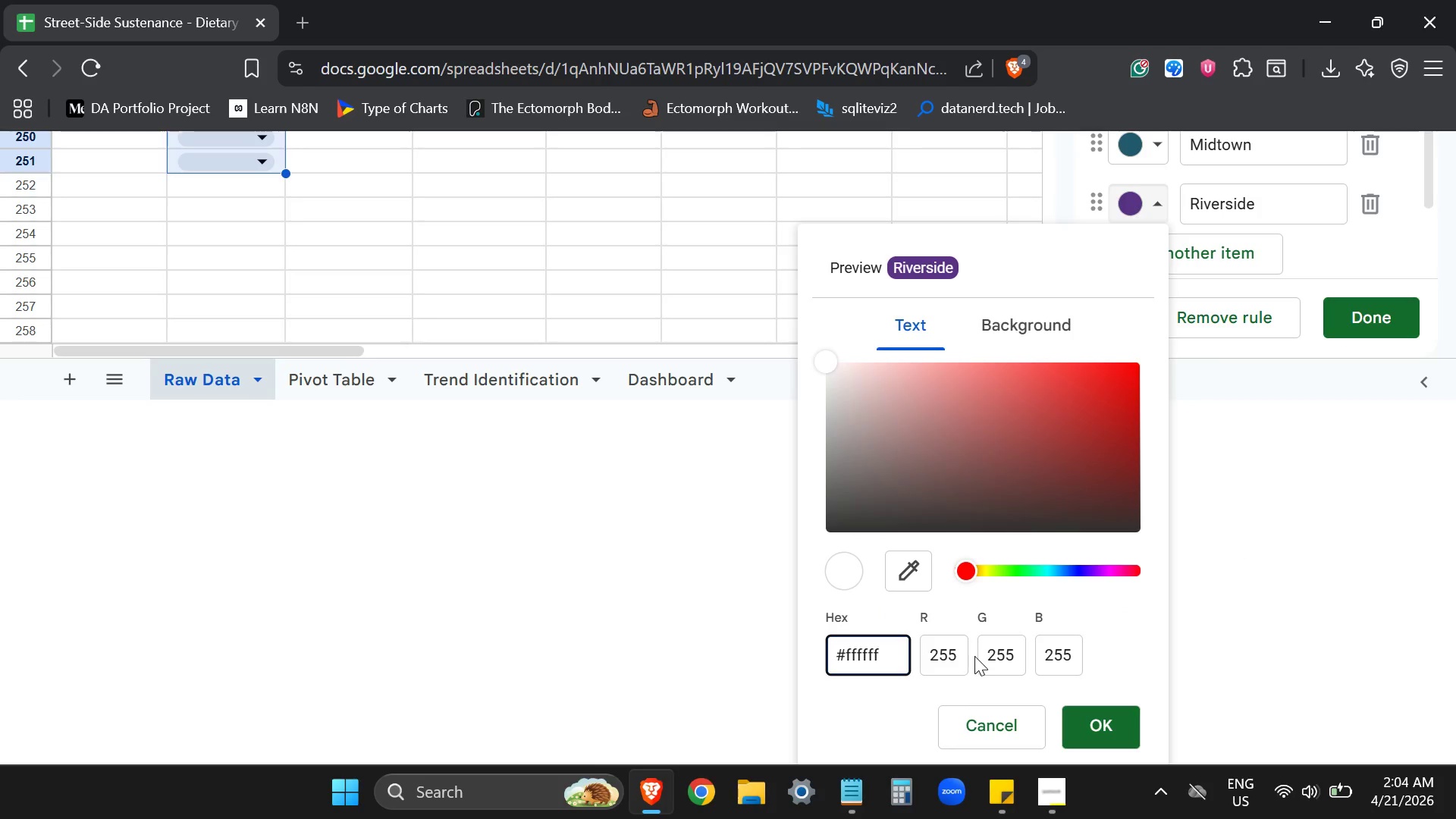 
left_click([1084, 721])
 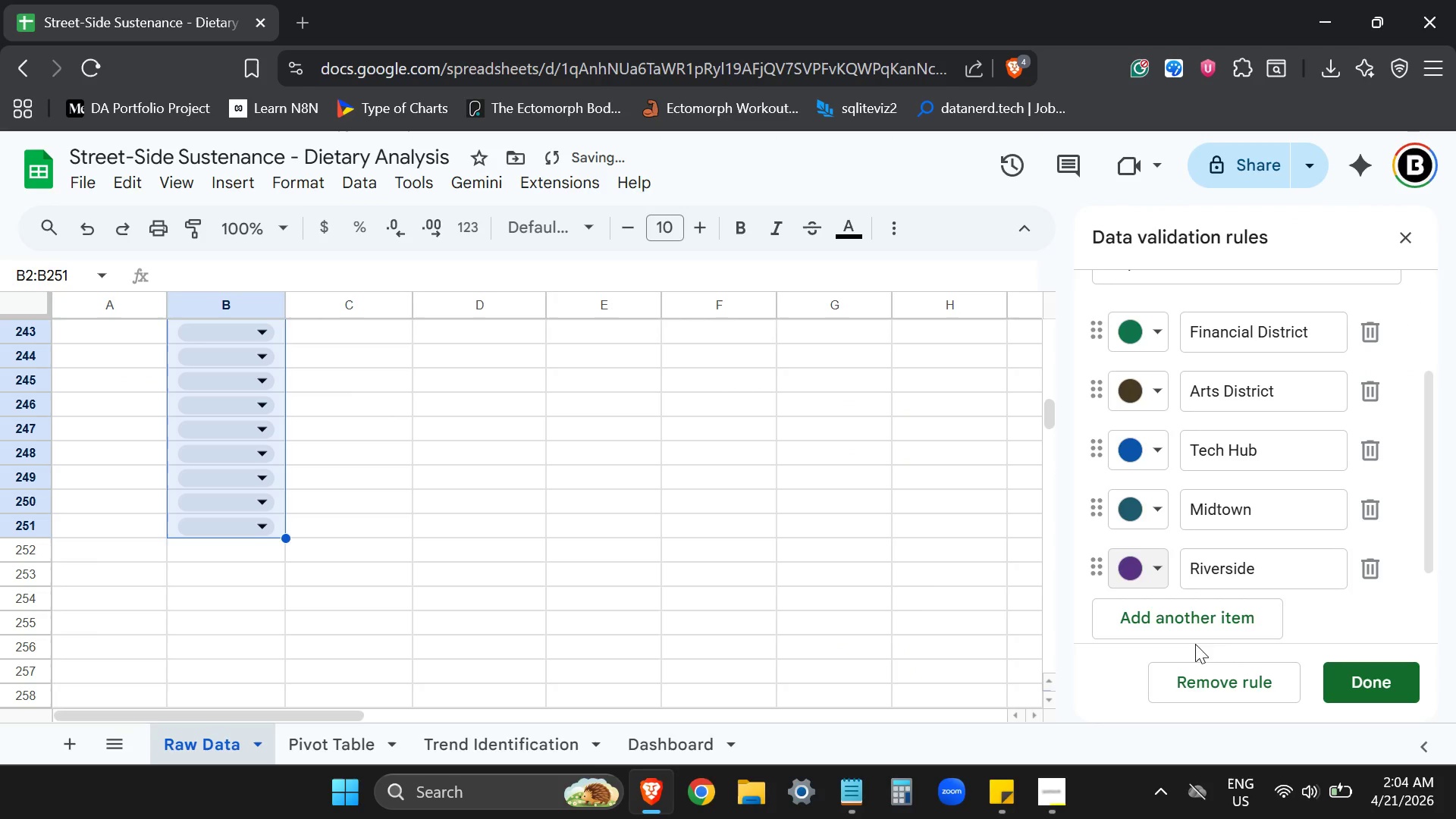 
scroll: coordinate [1276, 654], scroll_direction: down, amount: 1.0
 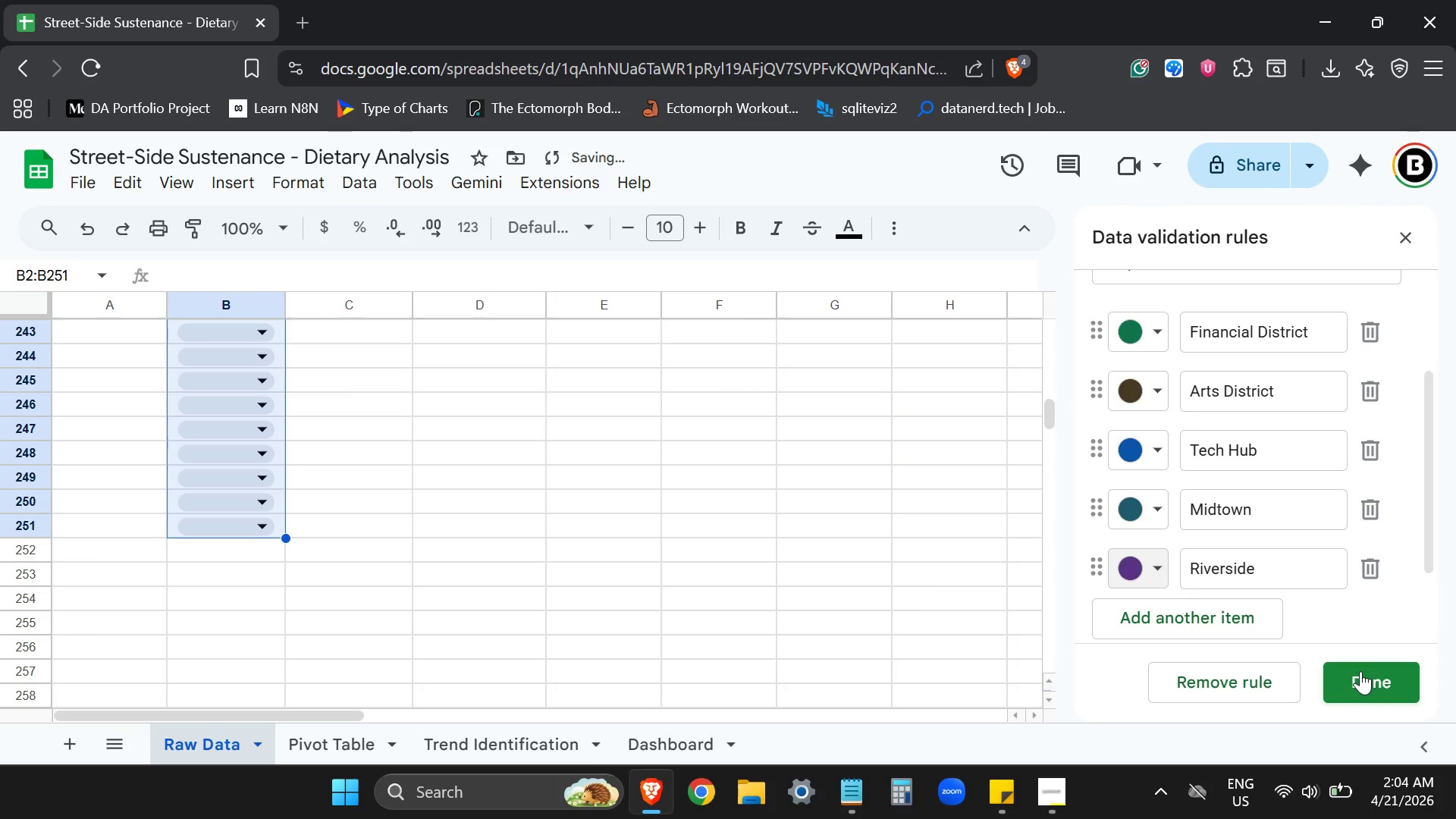 
left_click([1360, 671])
 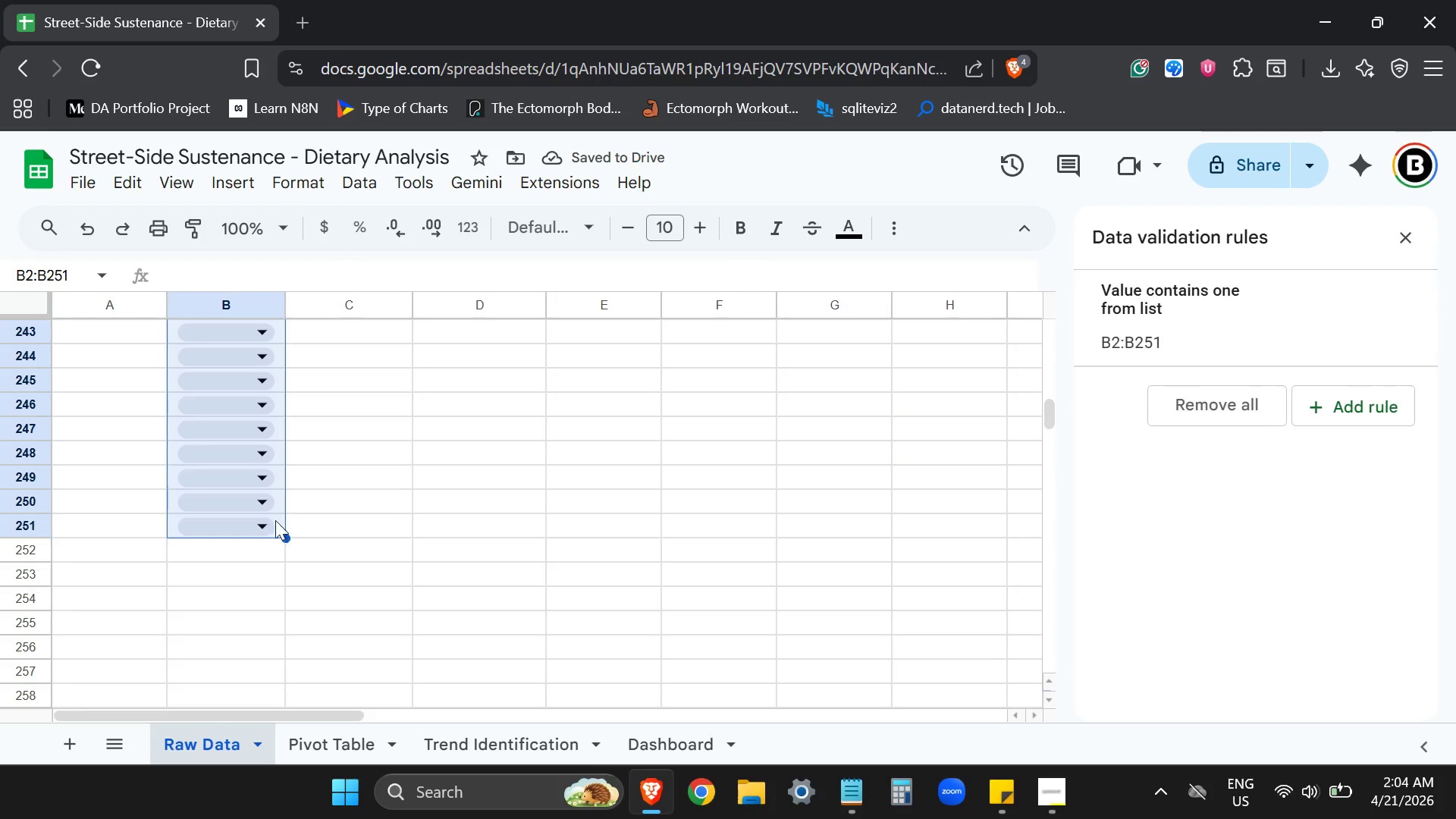 
left_click([262, 501])
 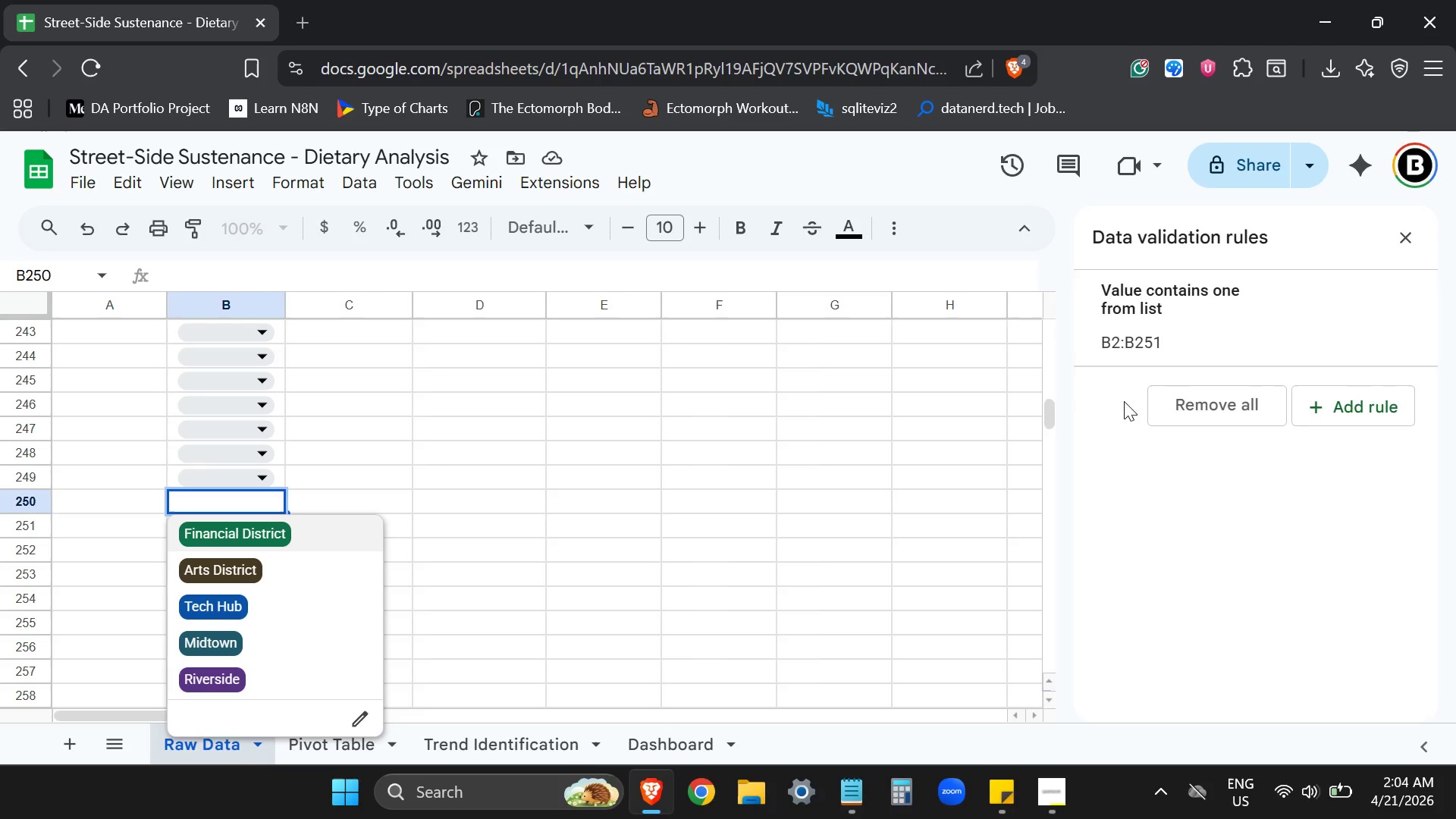 
left_click_drag(start_coordinate=[1049, 412], to_coordinate=[1041, 381])
 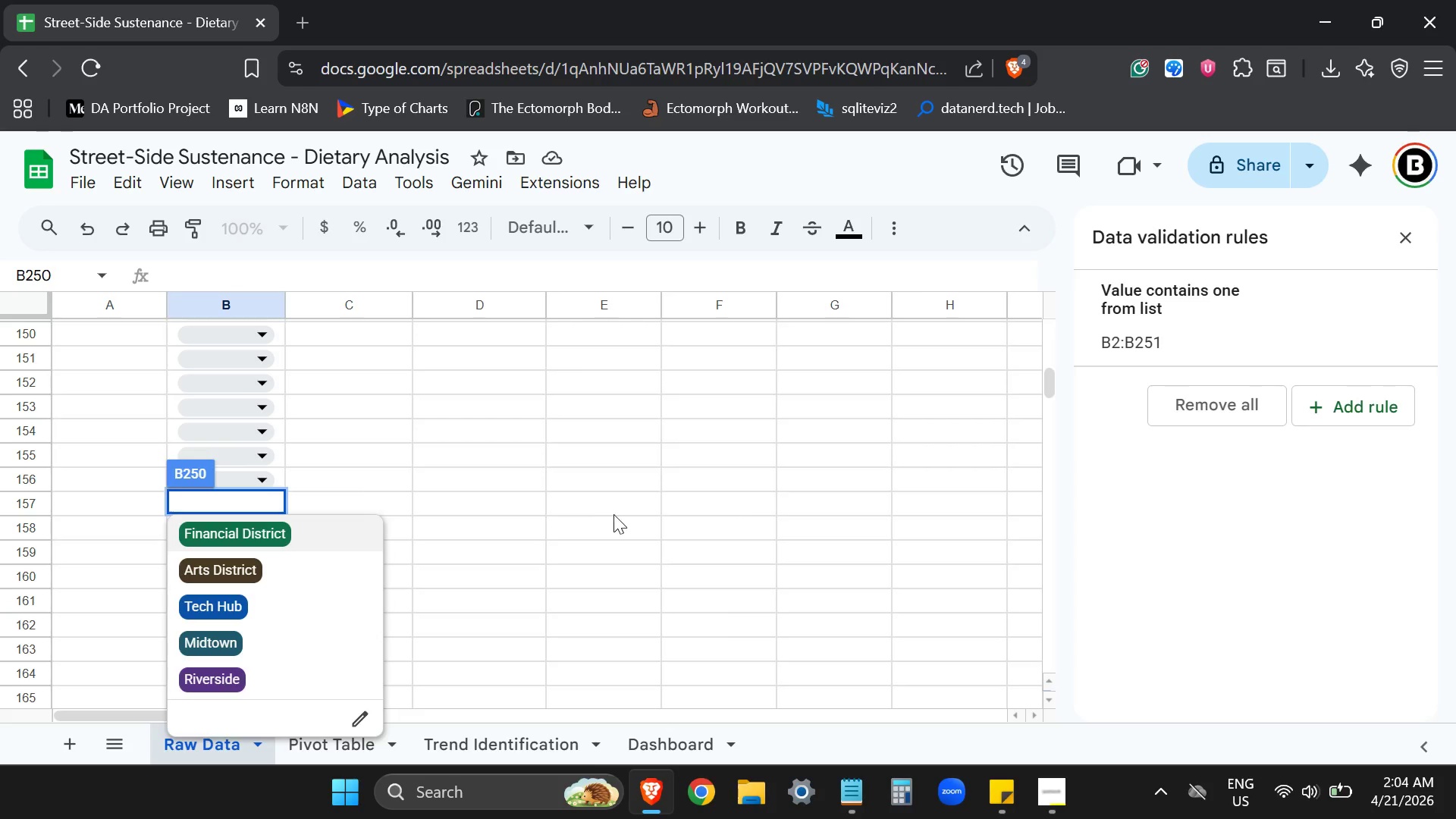 
left_click([606, 515])
 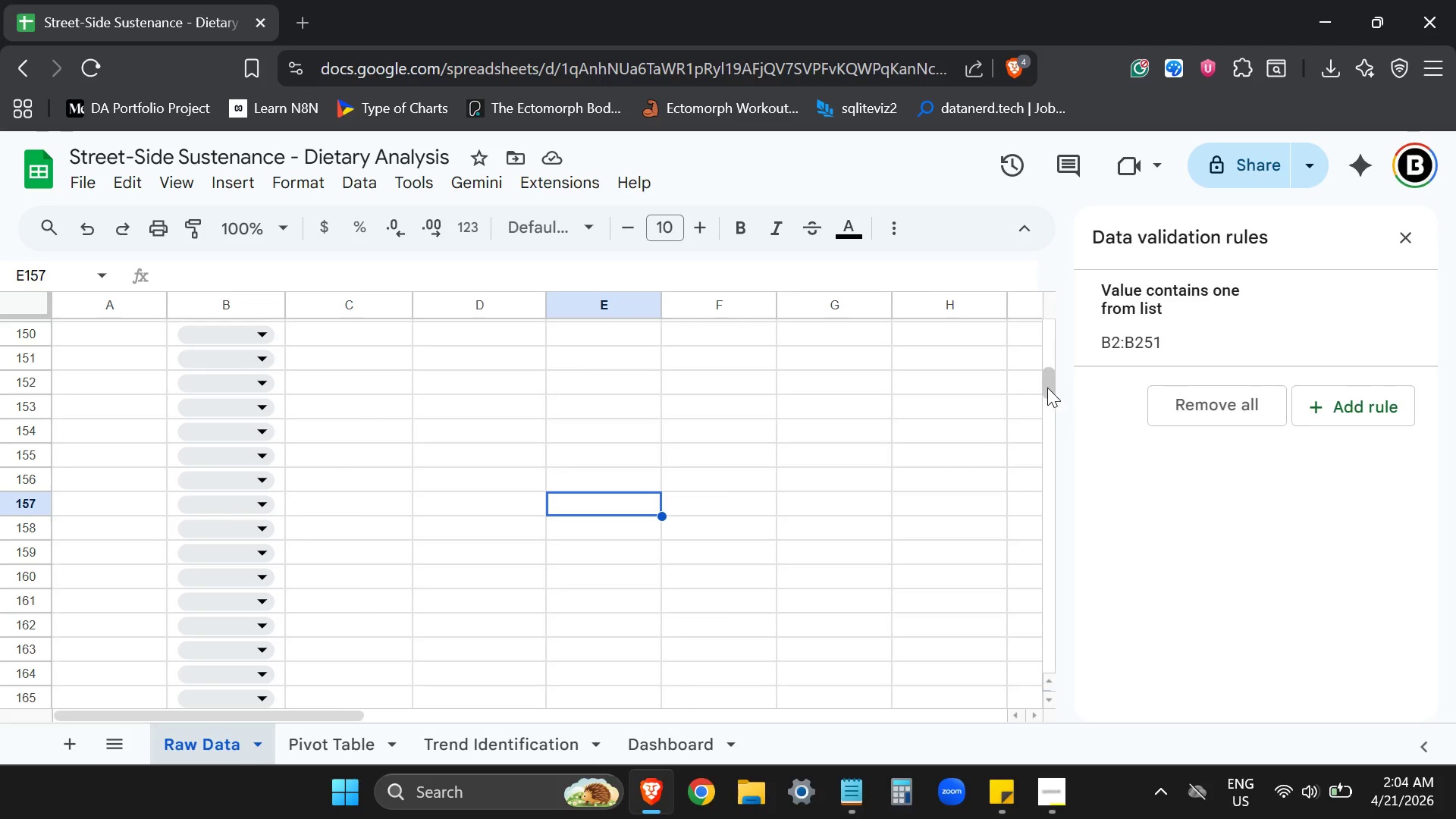 
left_click_drag(start_coordinate=[1046, 387], to_coordinate=[1047, 305])
 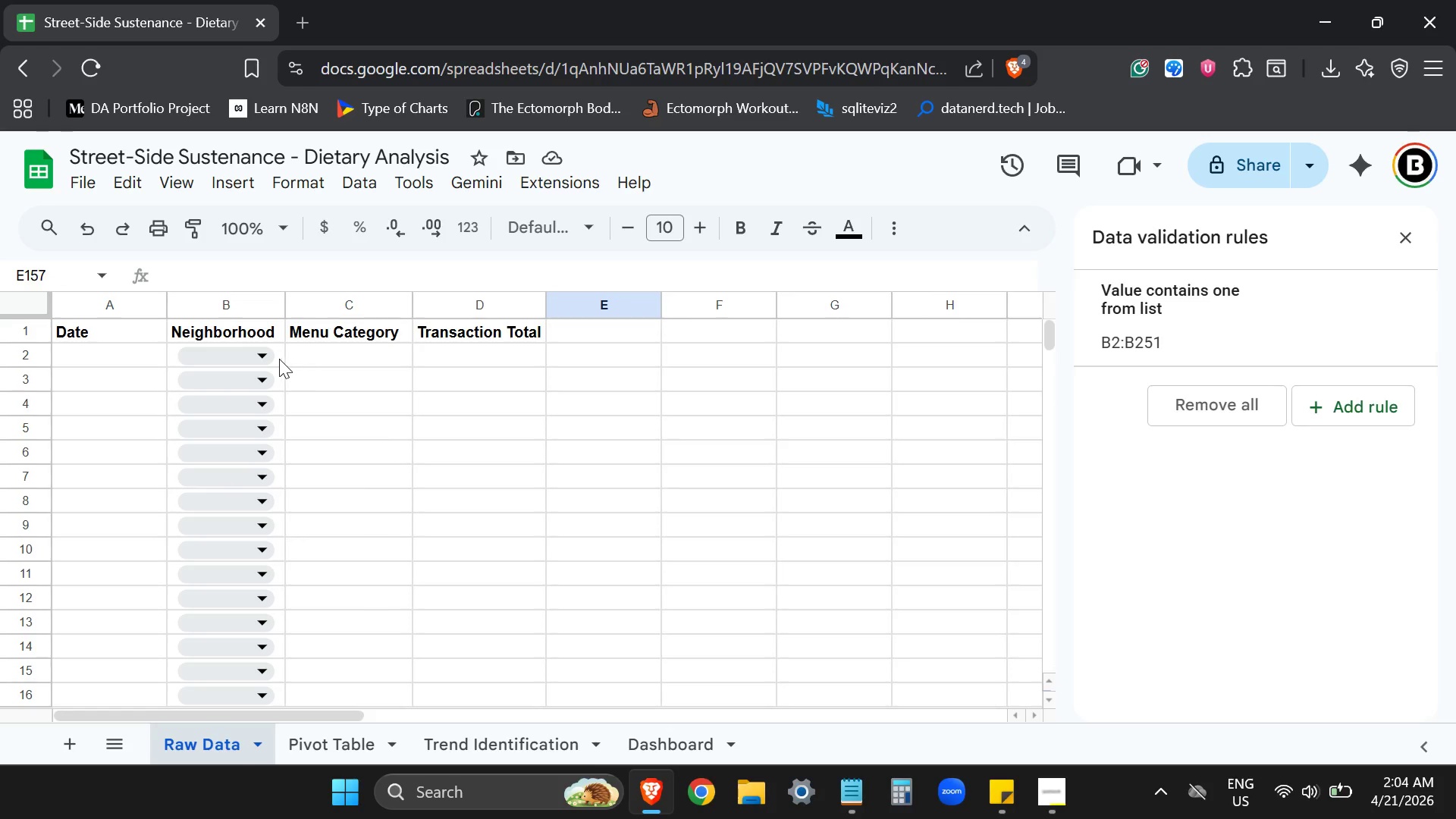 
left_click([255, 355])
 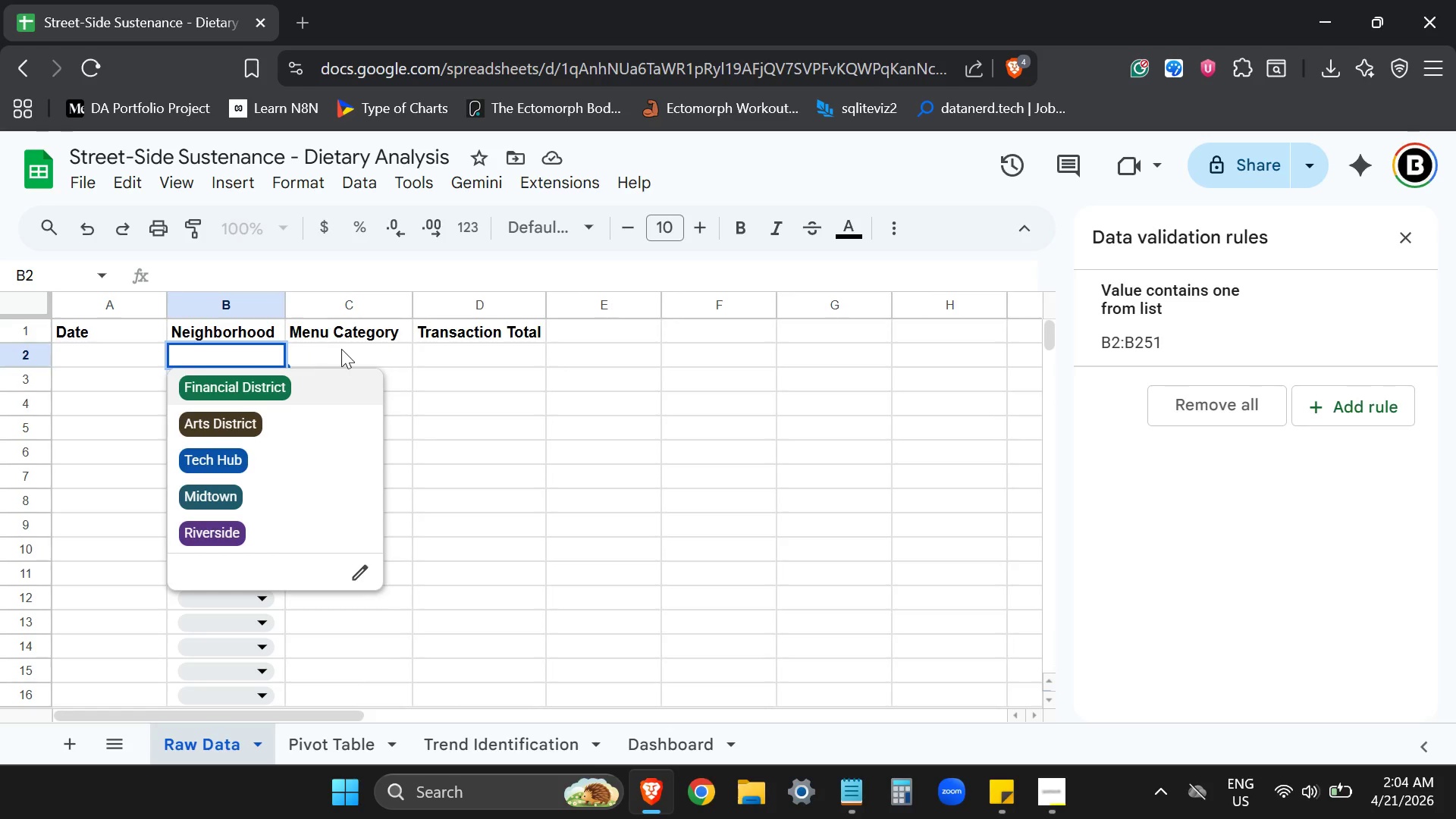 
left_click([343, 349])
 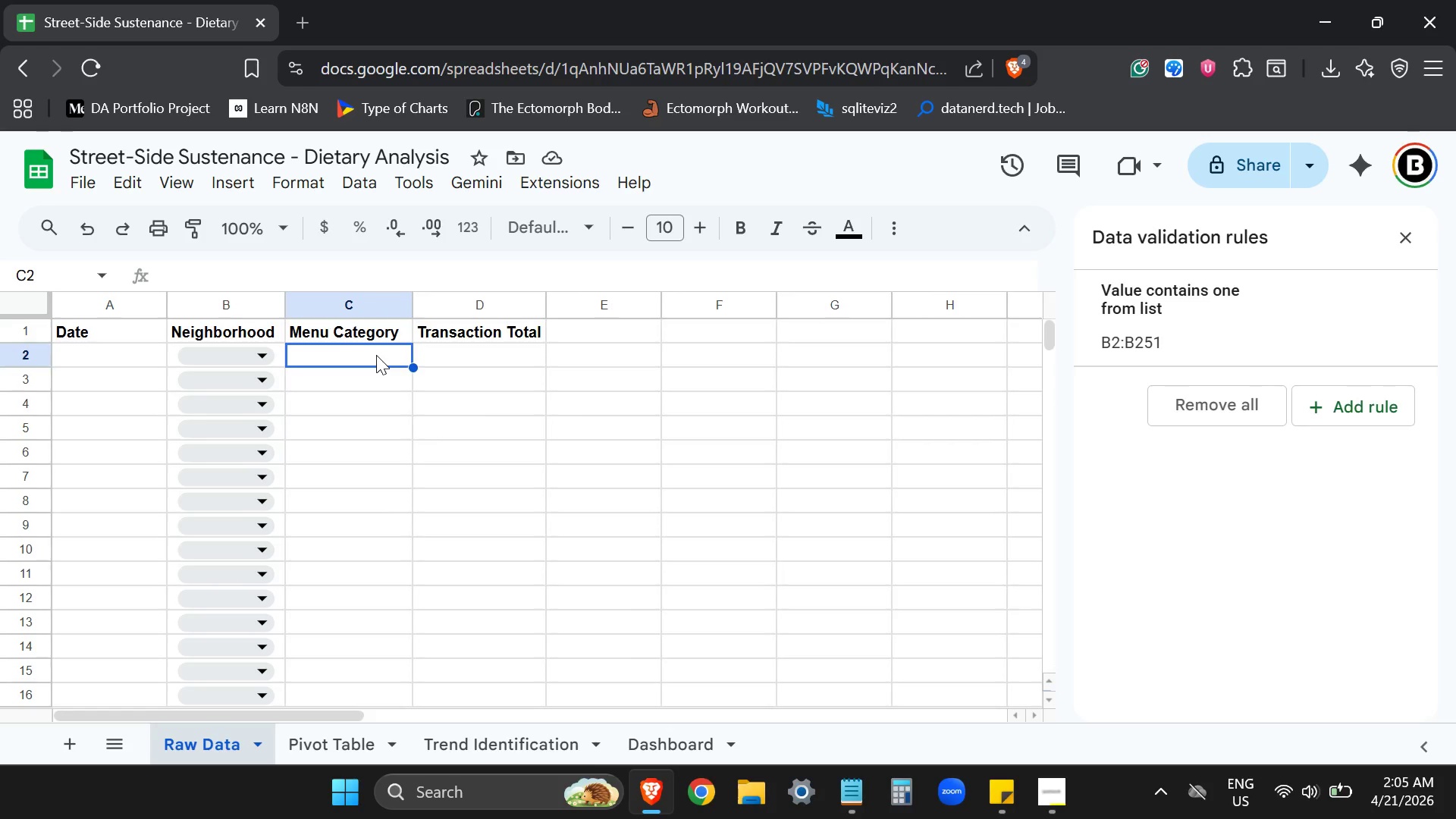 
left_click_drag(start_coordinate=[376, 355], to_coordinate=[381, 354])
 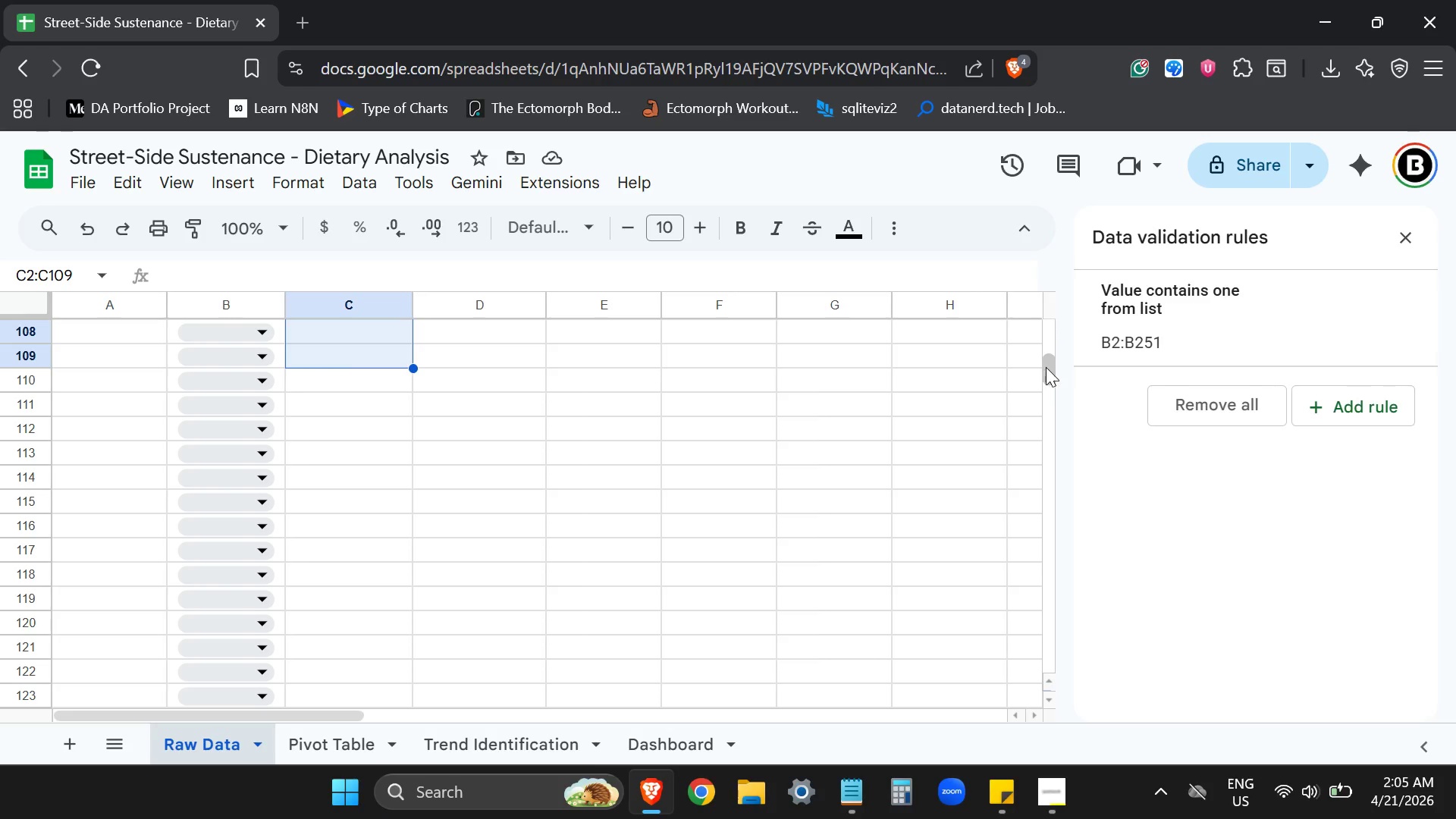 
left_click_drag(start_coordinate=[1046, 369], to_coordinate=[1050, 279])
 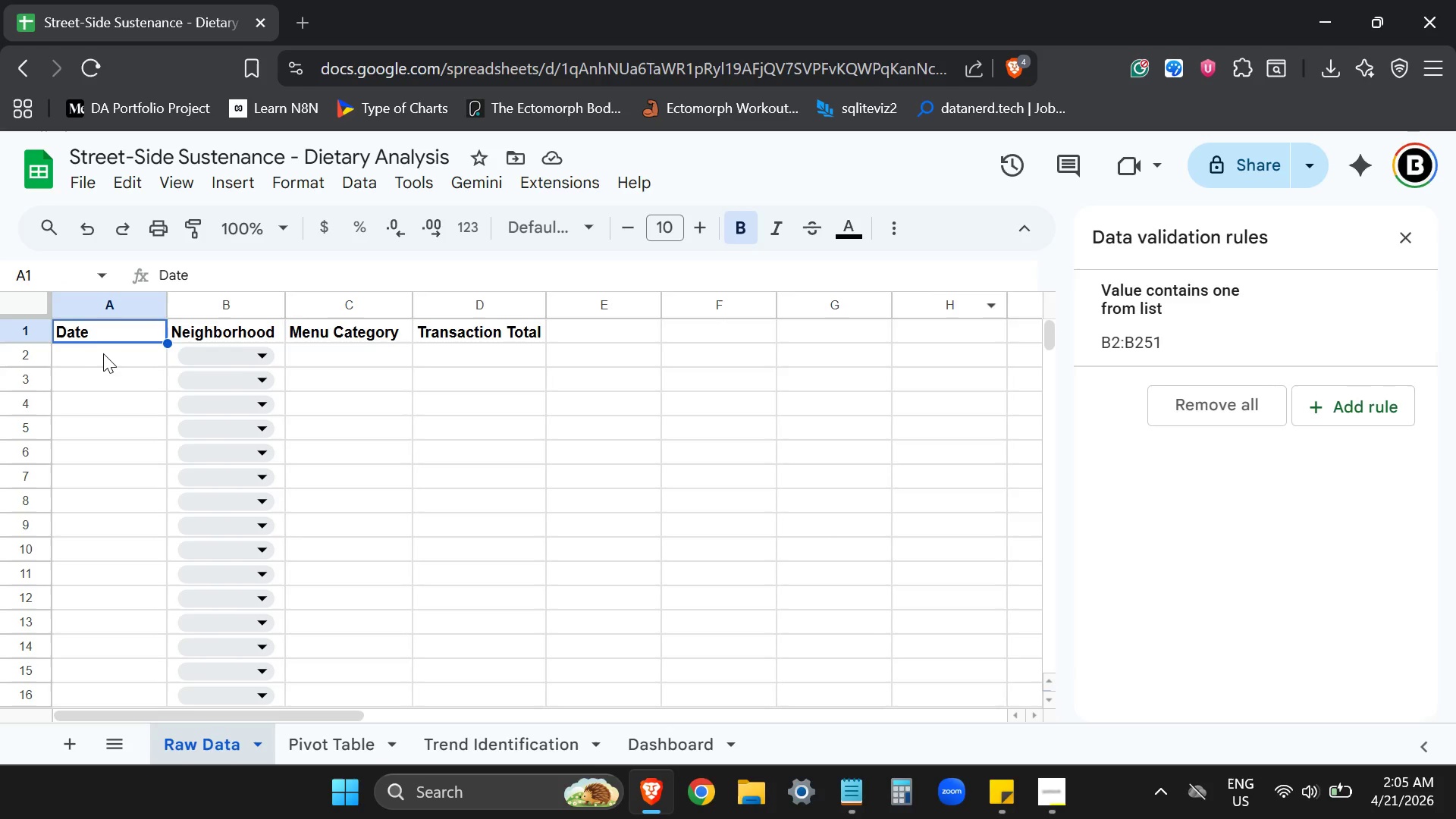 
double_click([106, 356])
 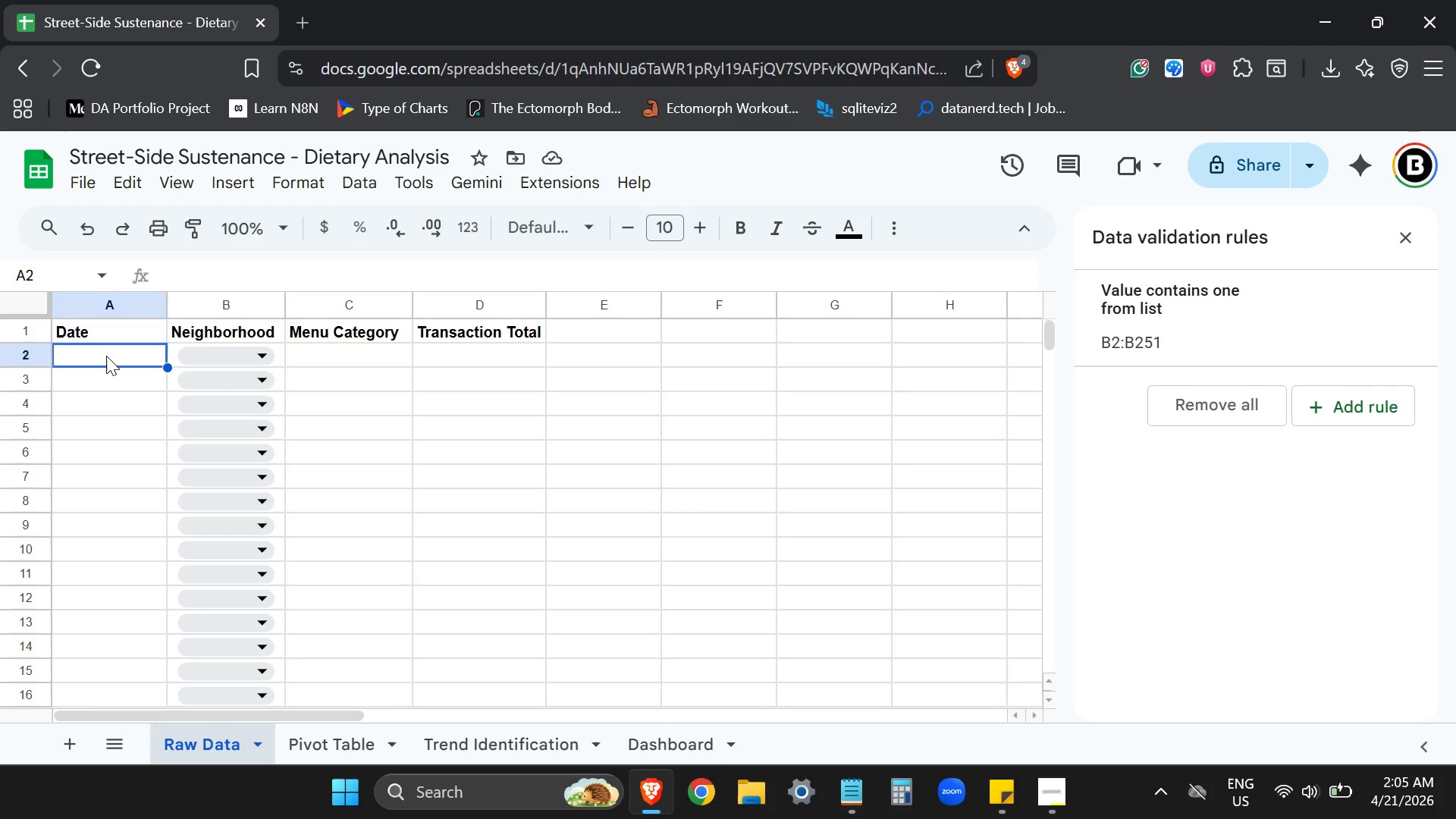 
wait(33.95)
 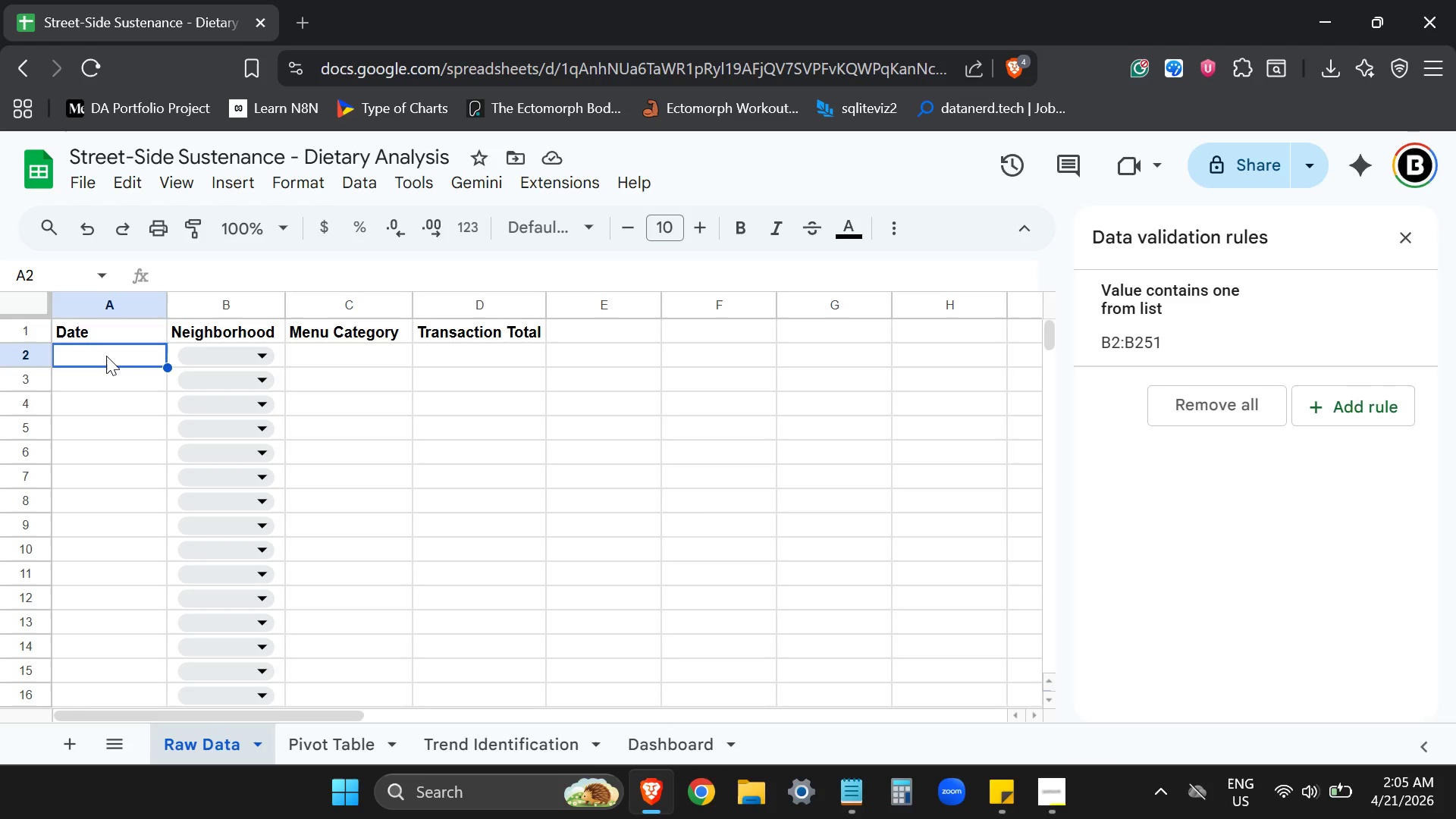 
left_click_drag(start_coordinate=[369, 356], to_coordinate=[338, 540])
 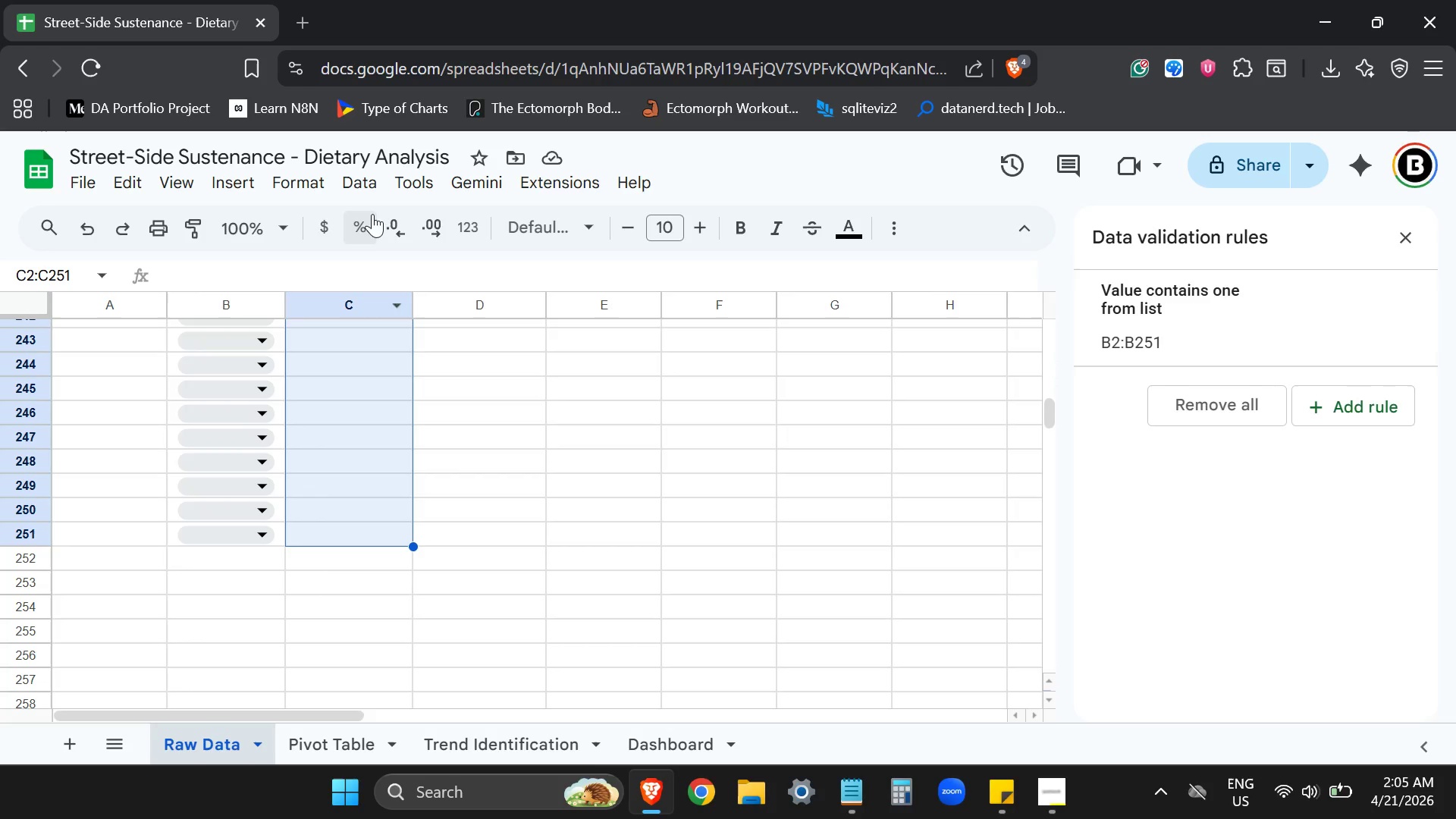 
scroll: coordinate [386, 369], scroll_direction: up, amount: 2.0
 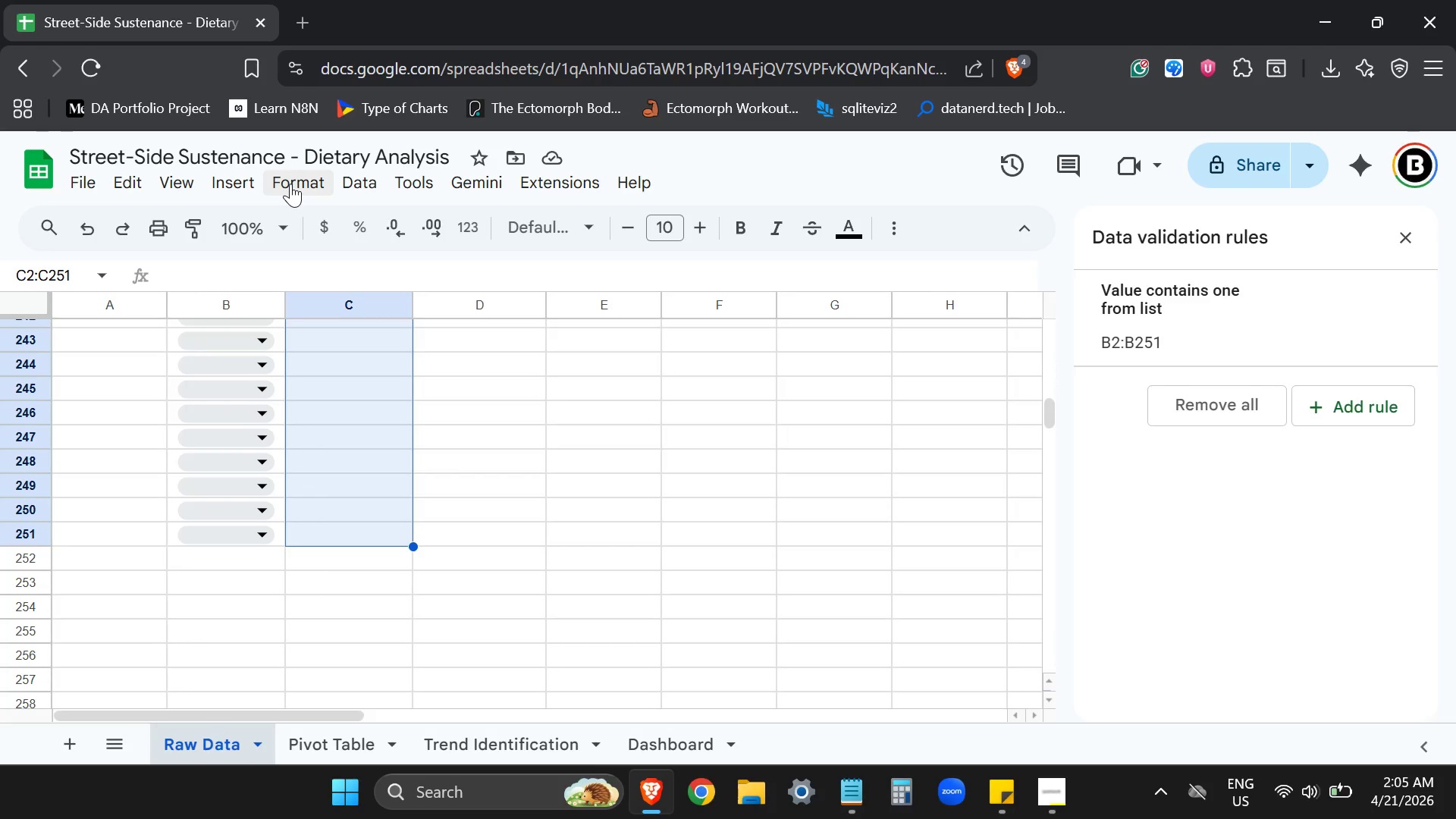 
left_click([290, 184])
 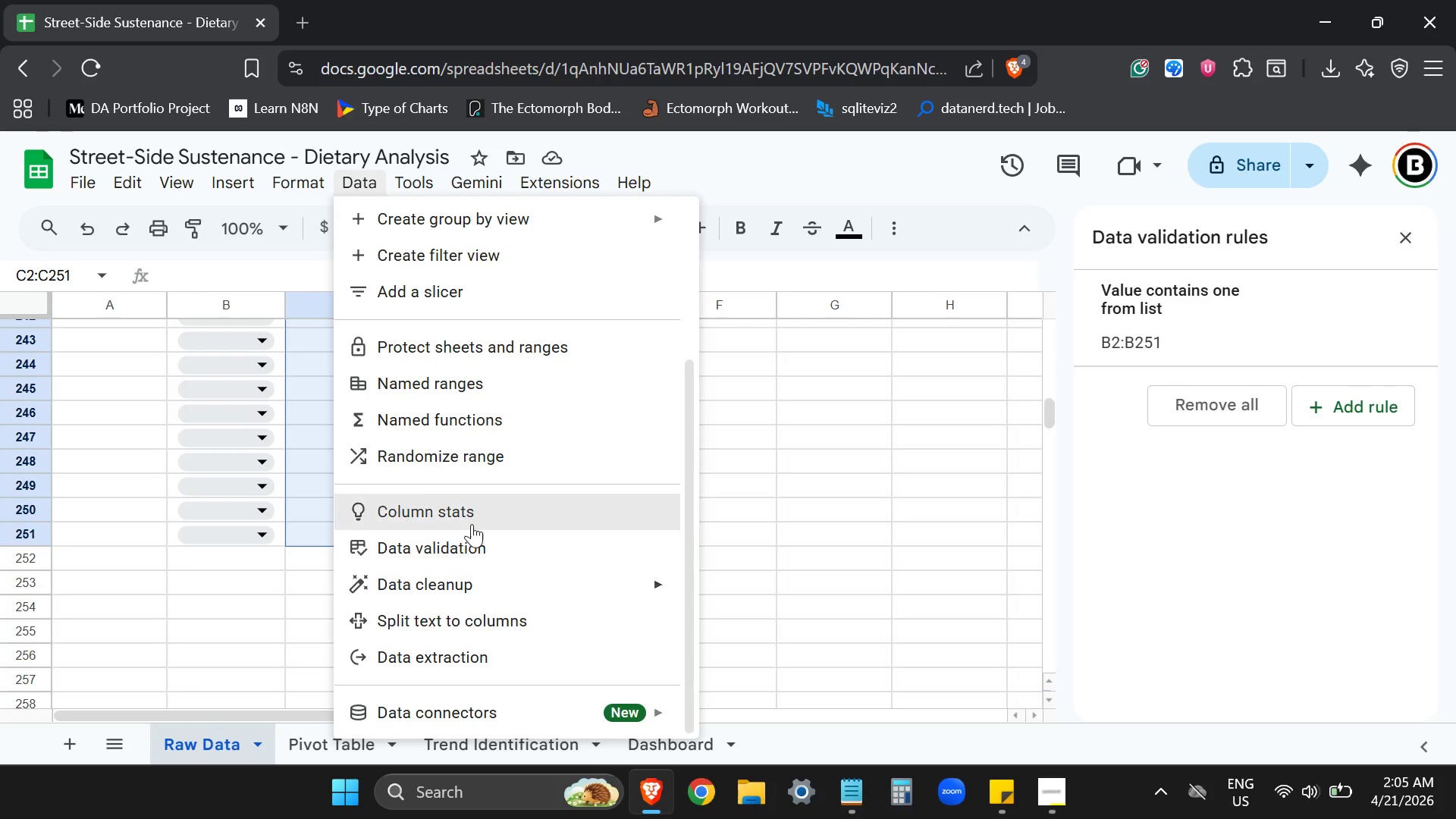 
left_click([479, 546])
 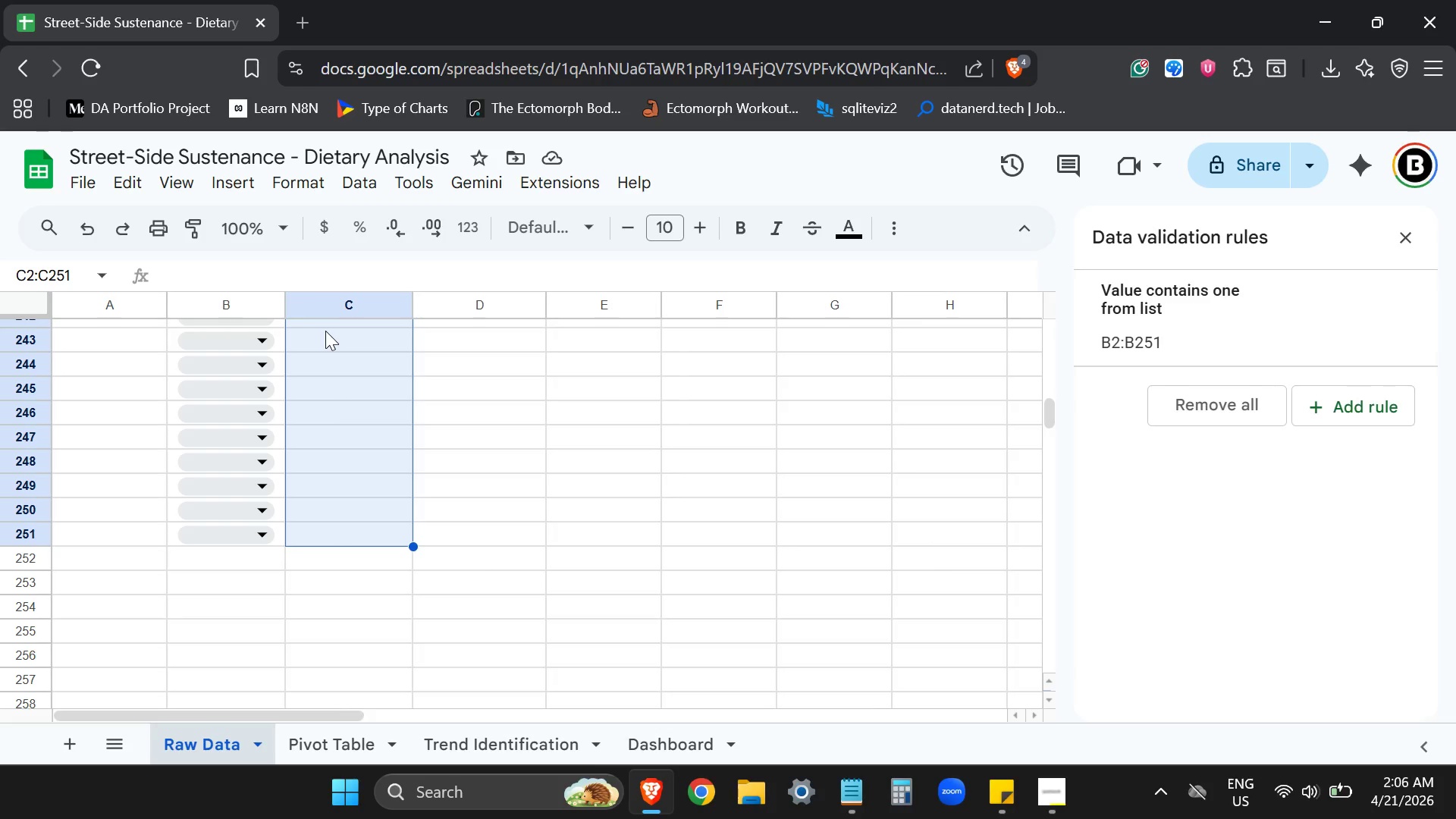 
wait(6.39)
 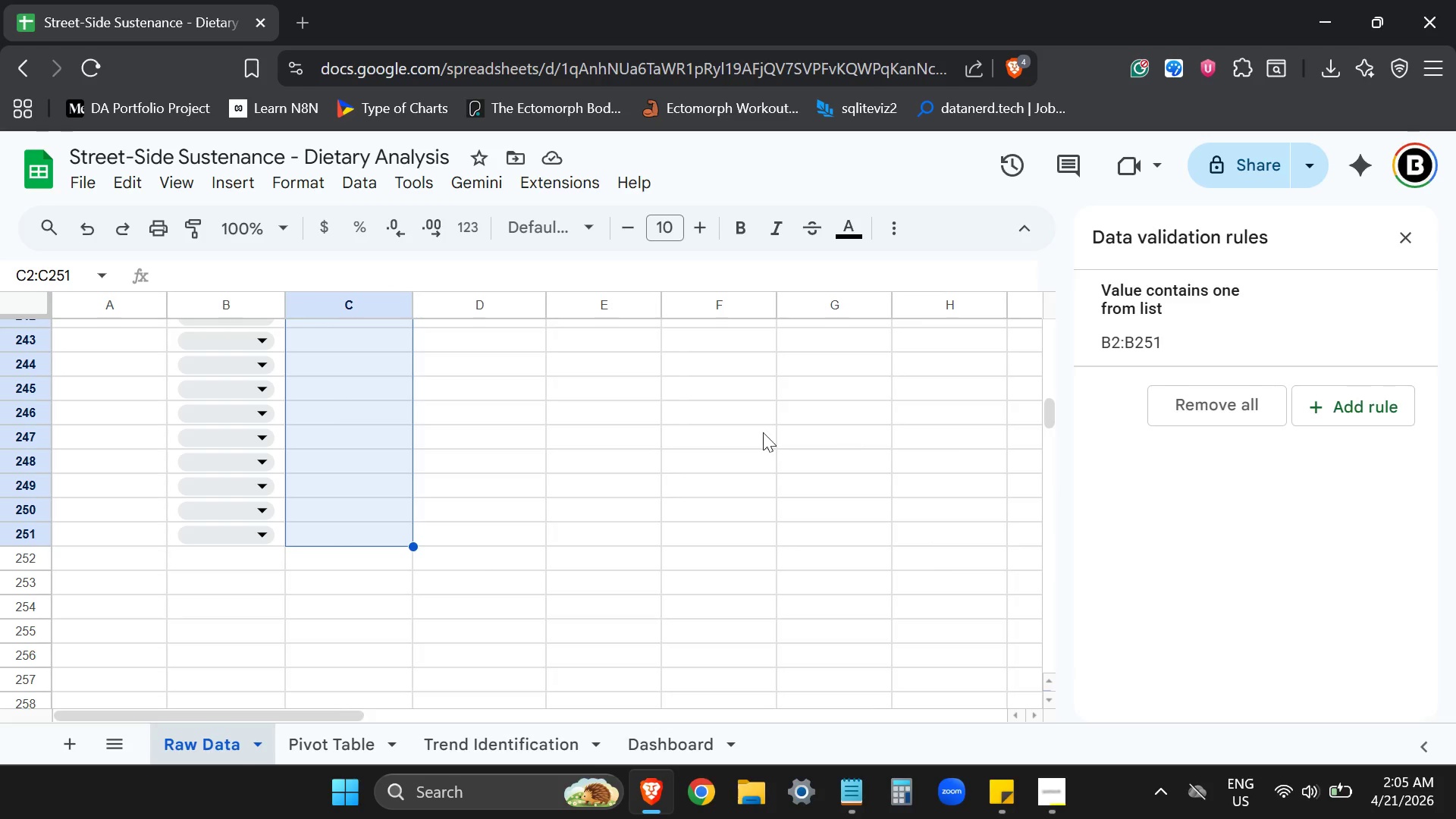 
left_click([364, 179])
 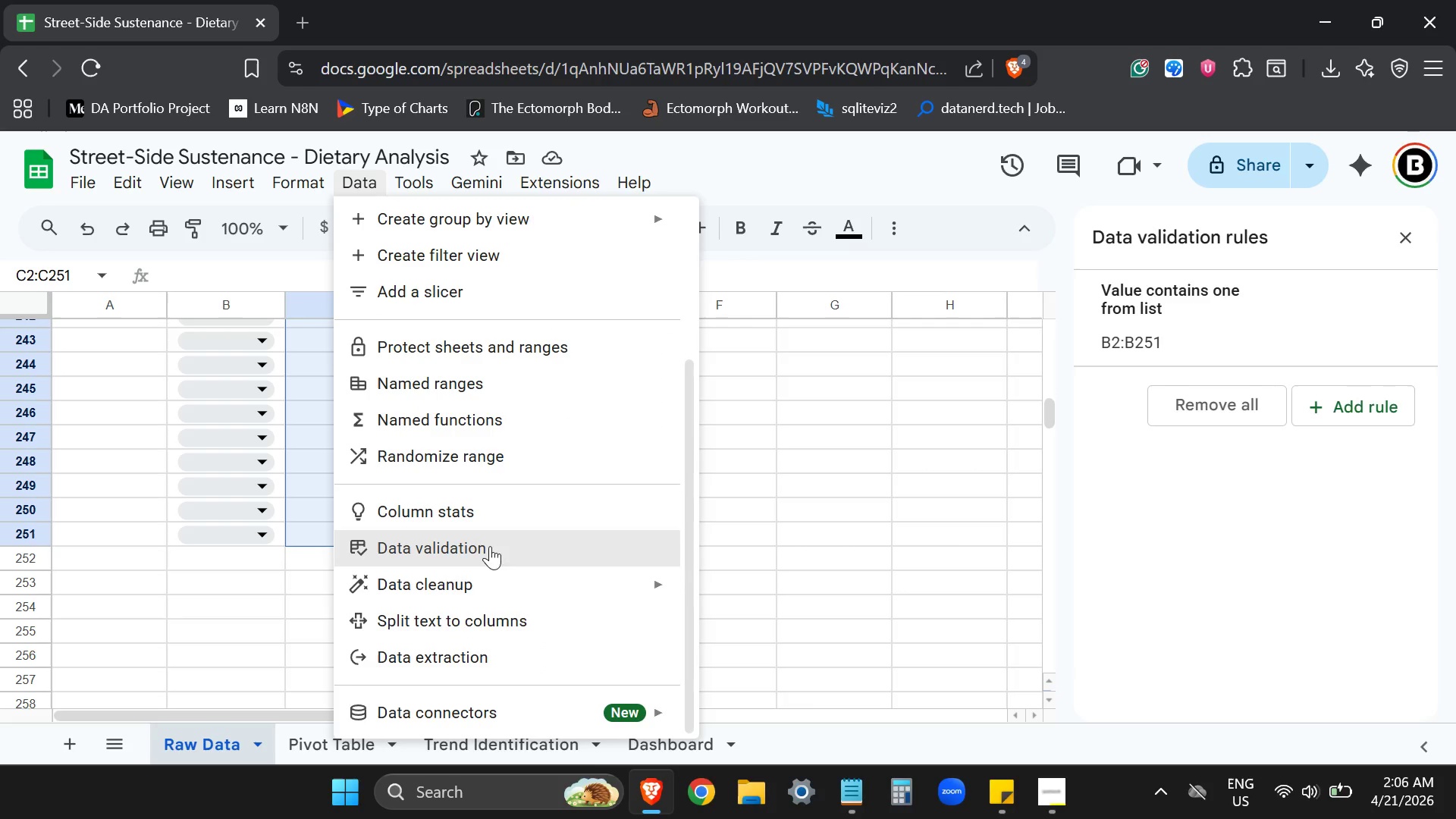 
left_click([466, 550])
 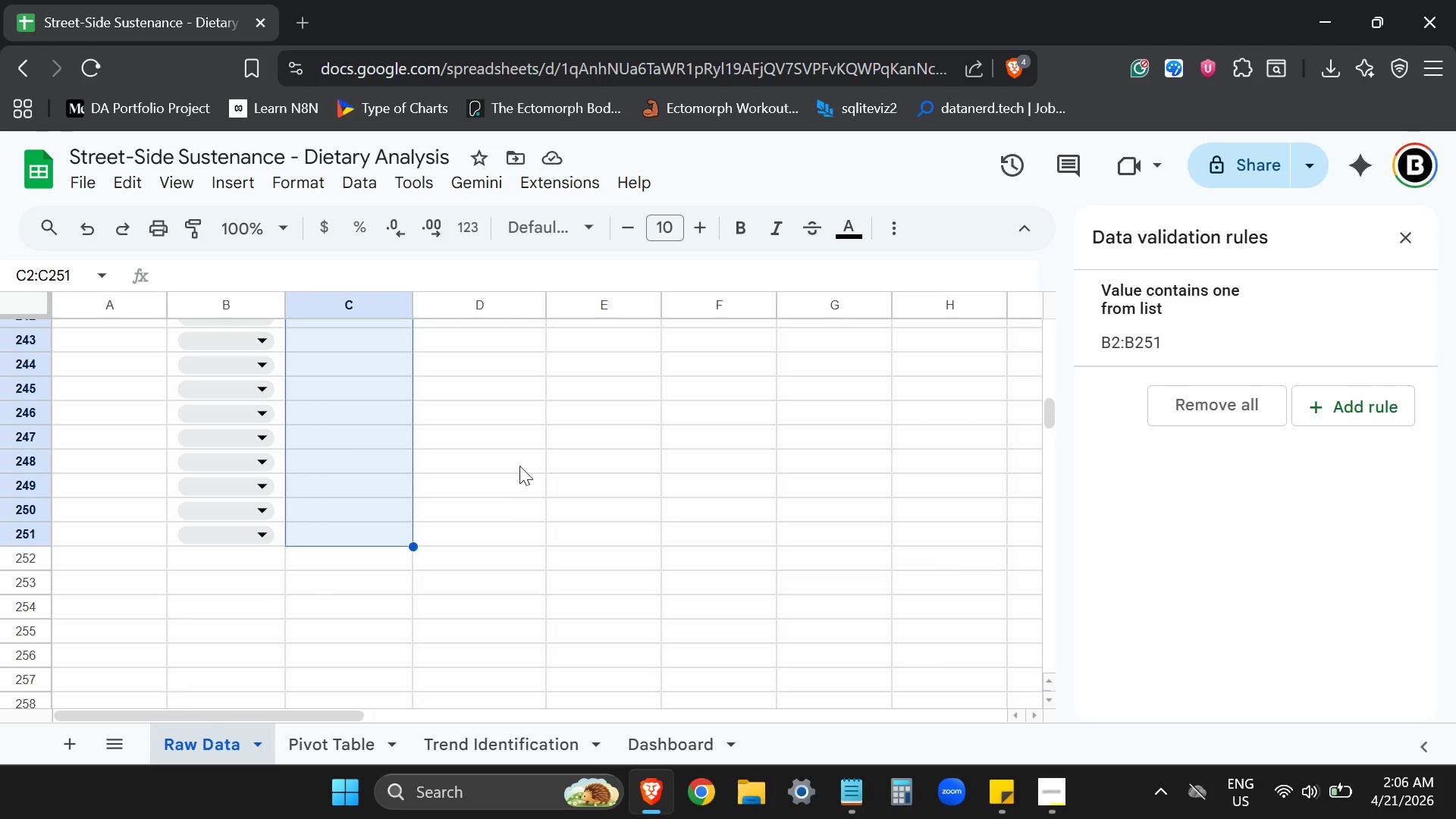 
scroll: coordinate [519, 466], scroll_direction: up, amount: 2.0
 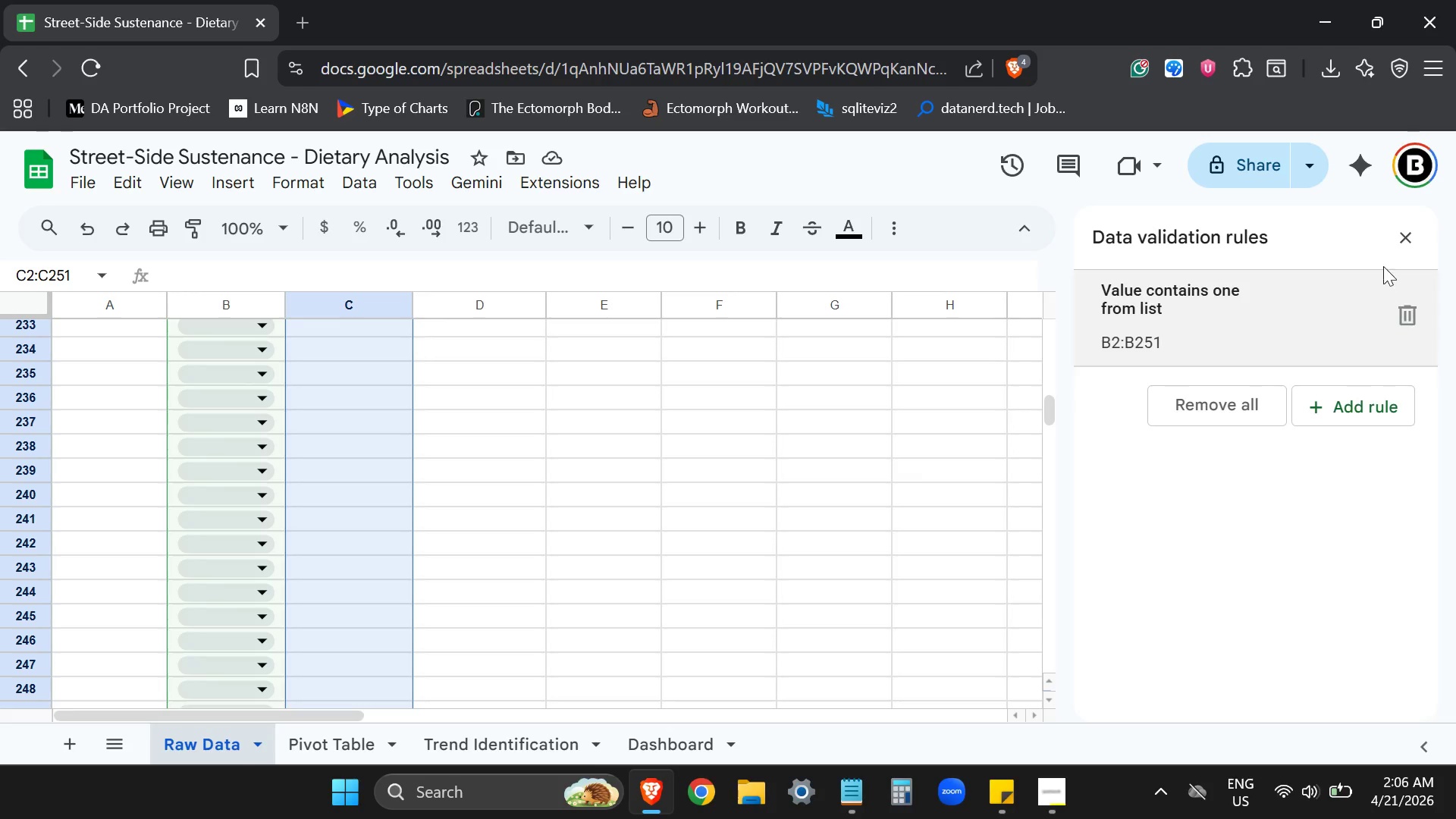 
left_click([1407, 237])
 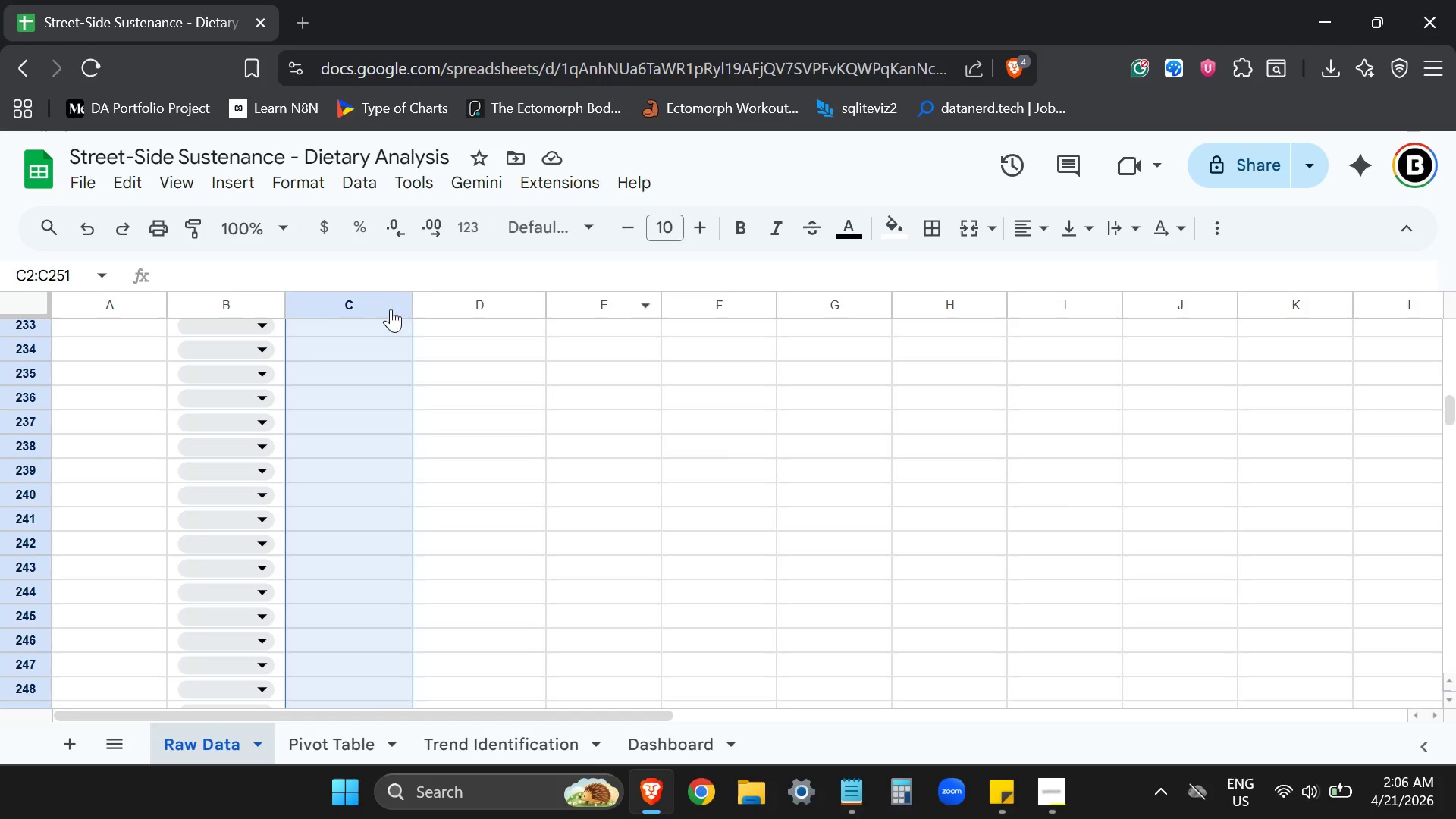 
right_click([315, 359])
 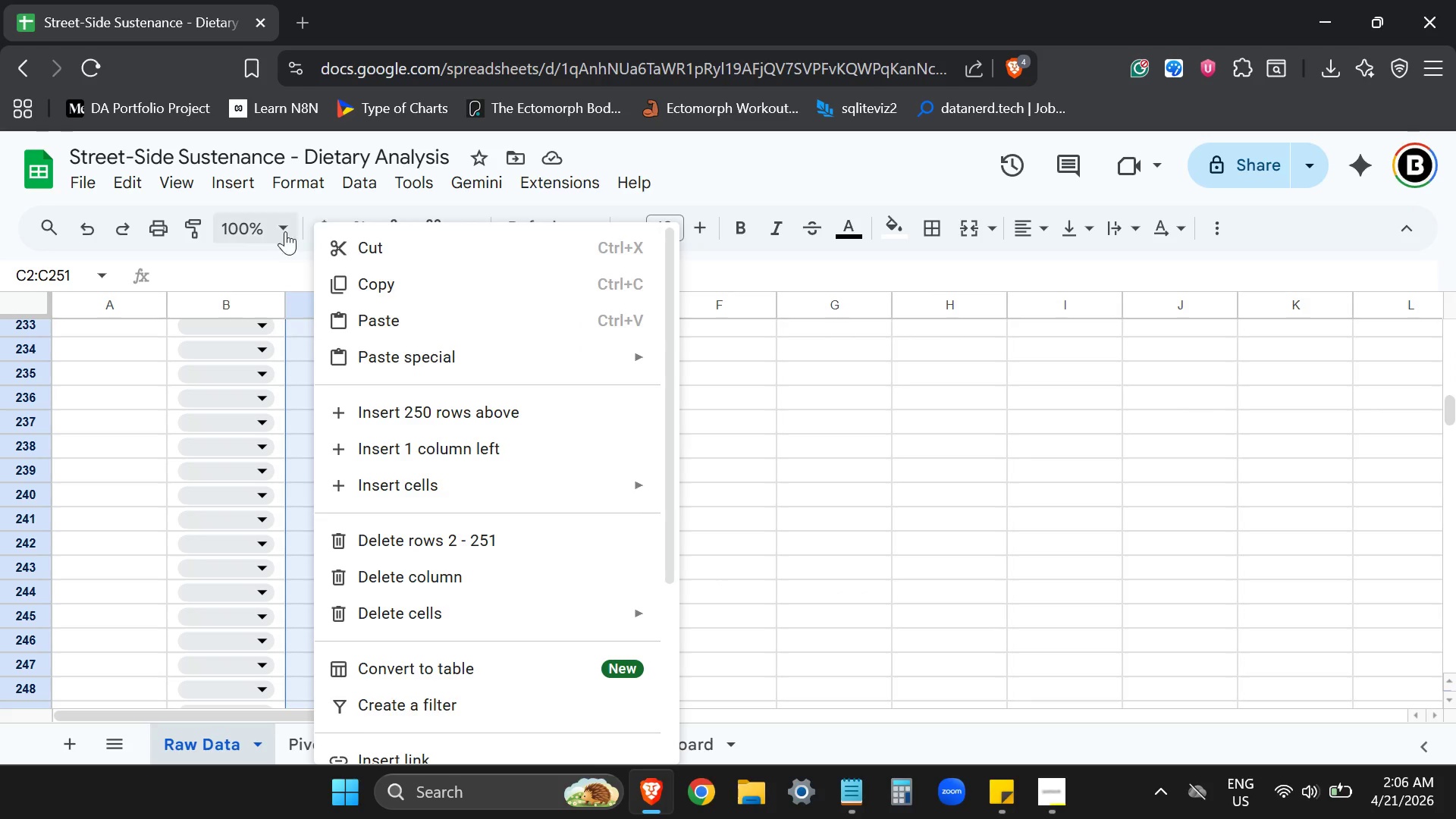 
left_click([372, 189])
 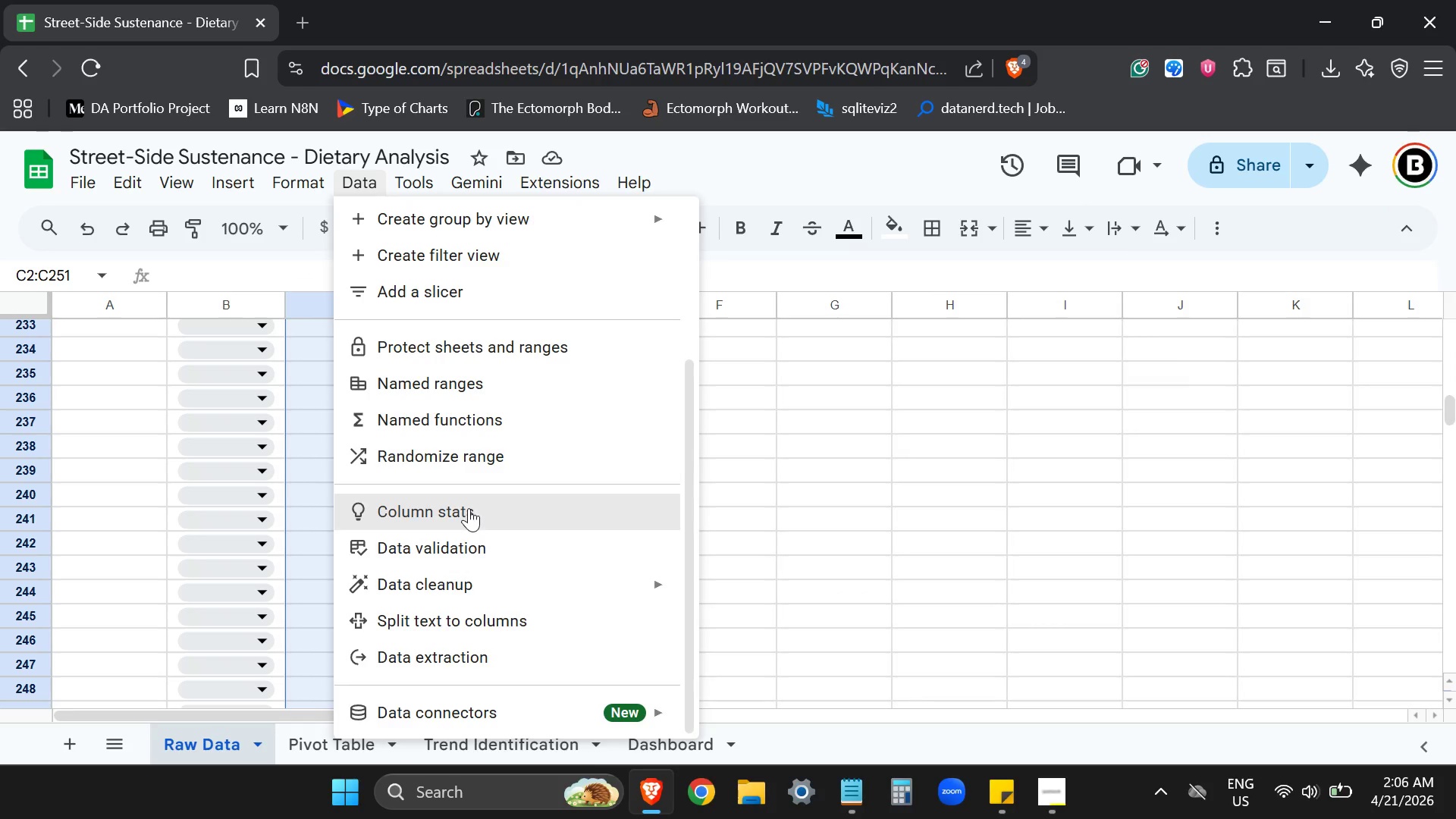 
left_click([463, 541])
 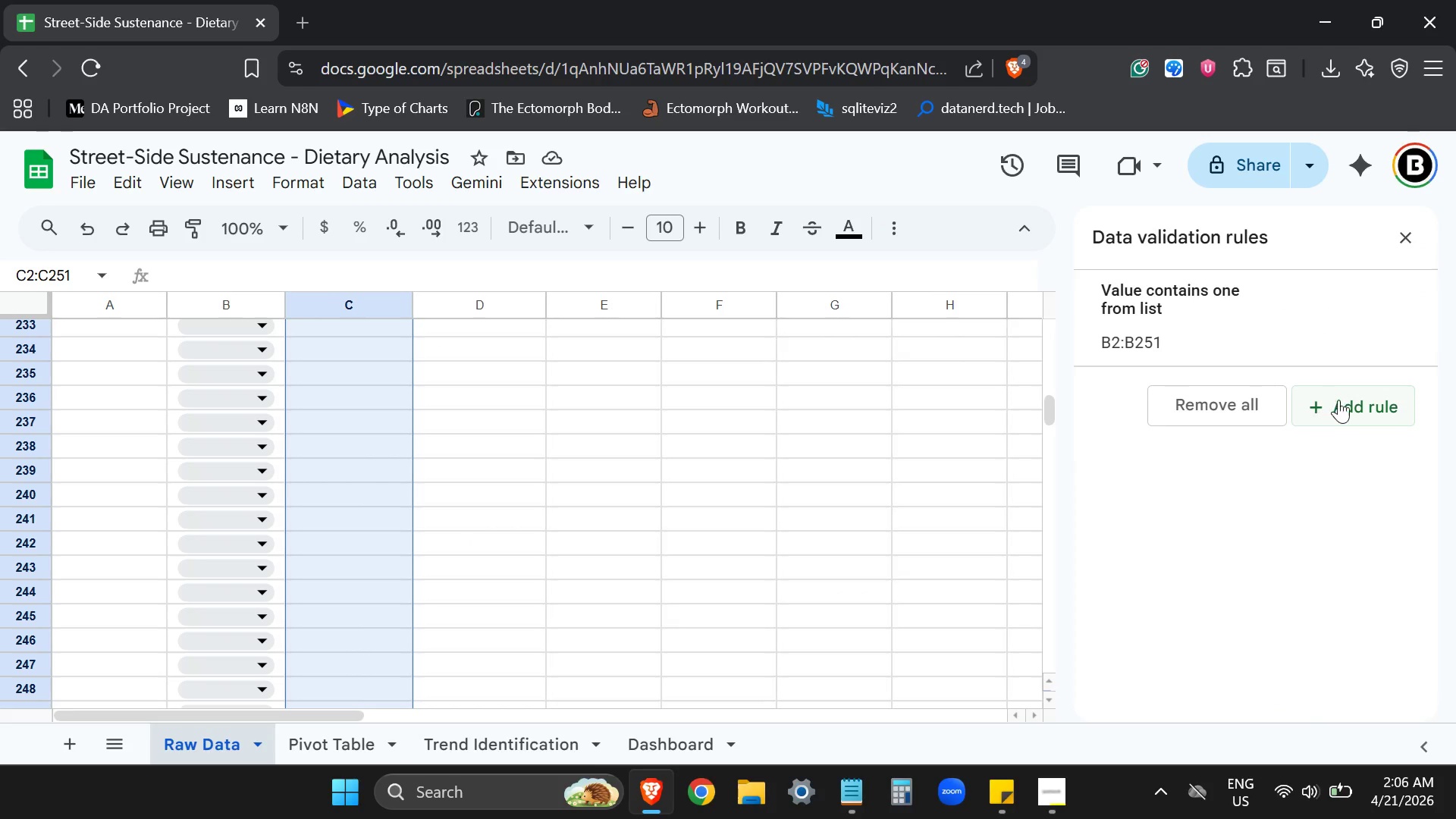 
left_click([1339, 400])
 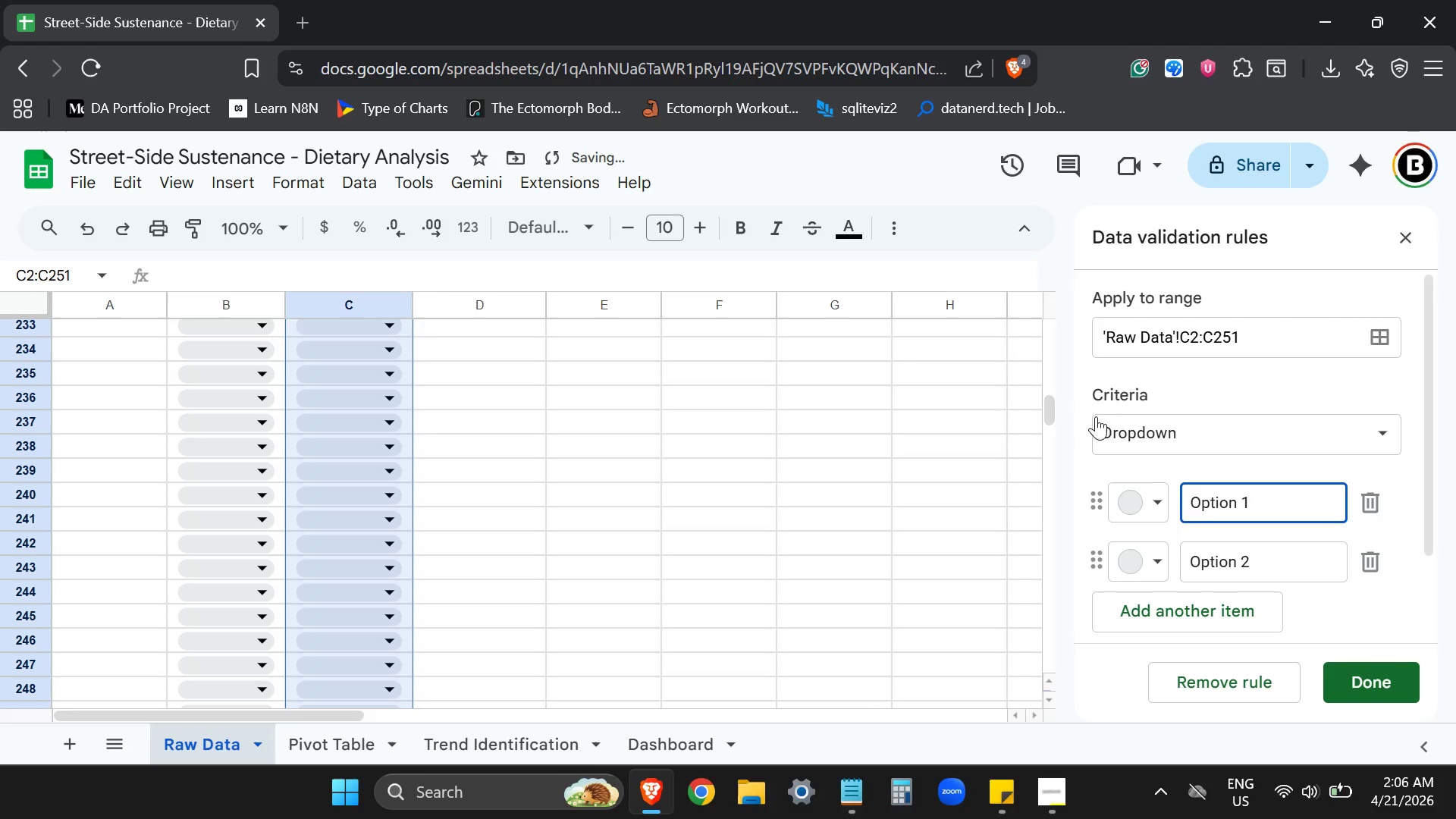 
left_click_drag(start_coordinate=[1043, 412], to_coordinate=[1047, 302])
 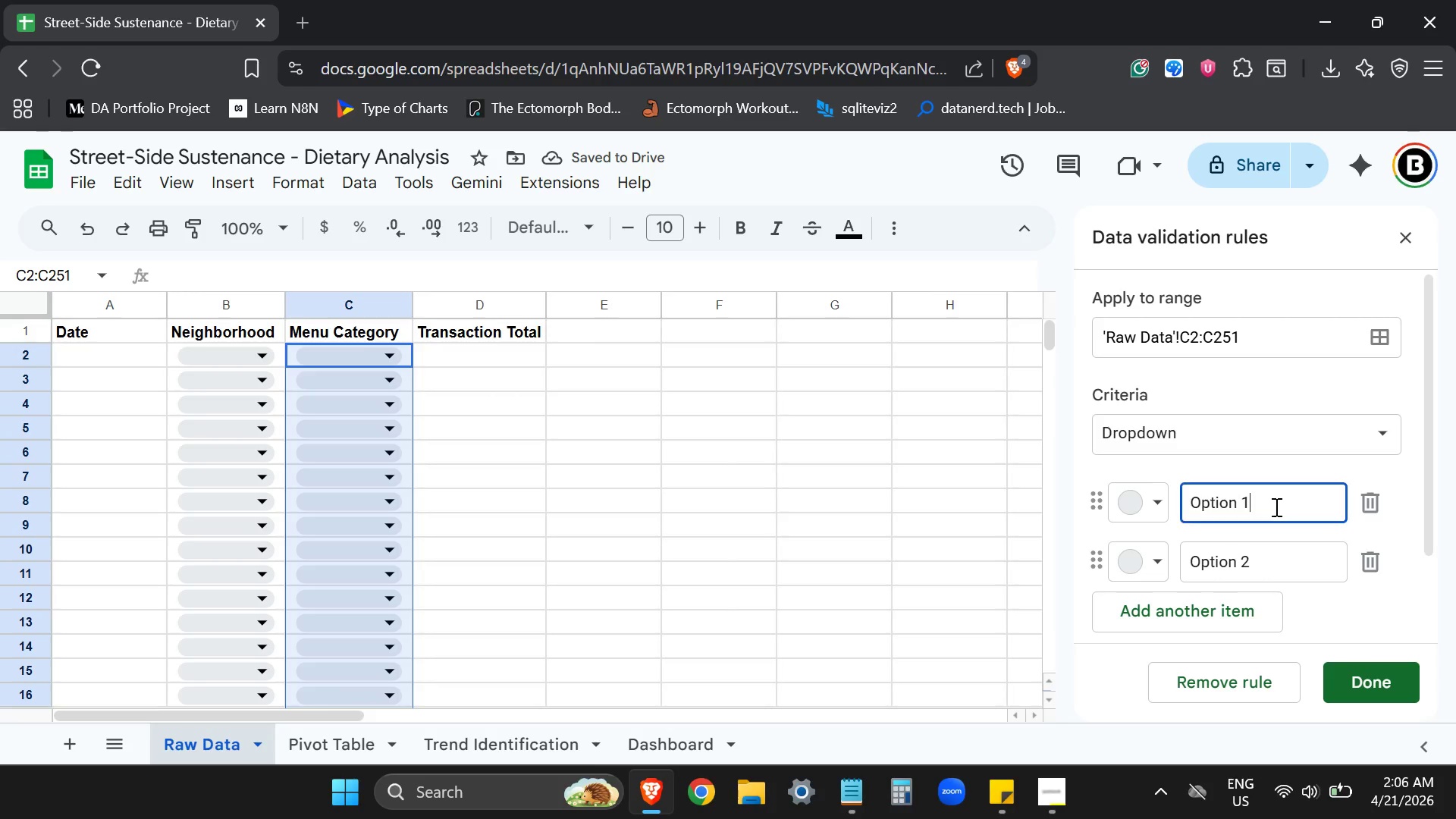 
double_click([1275, 507])
 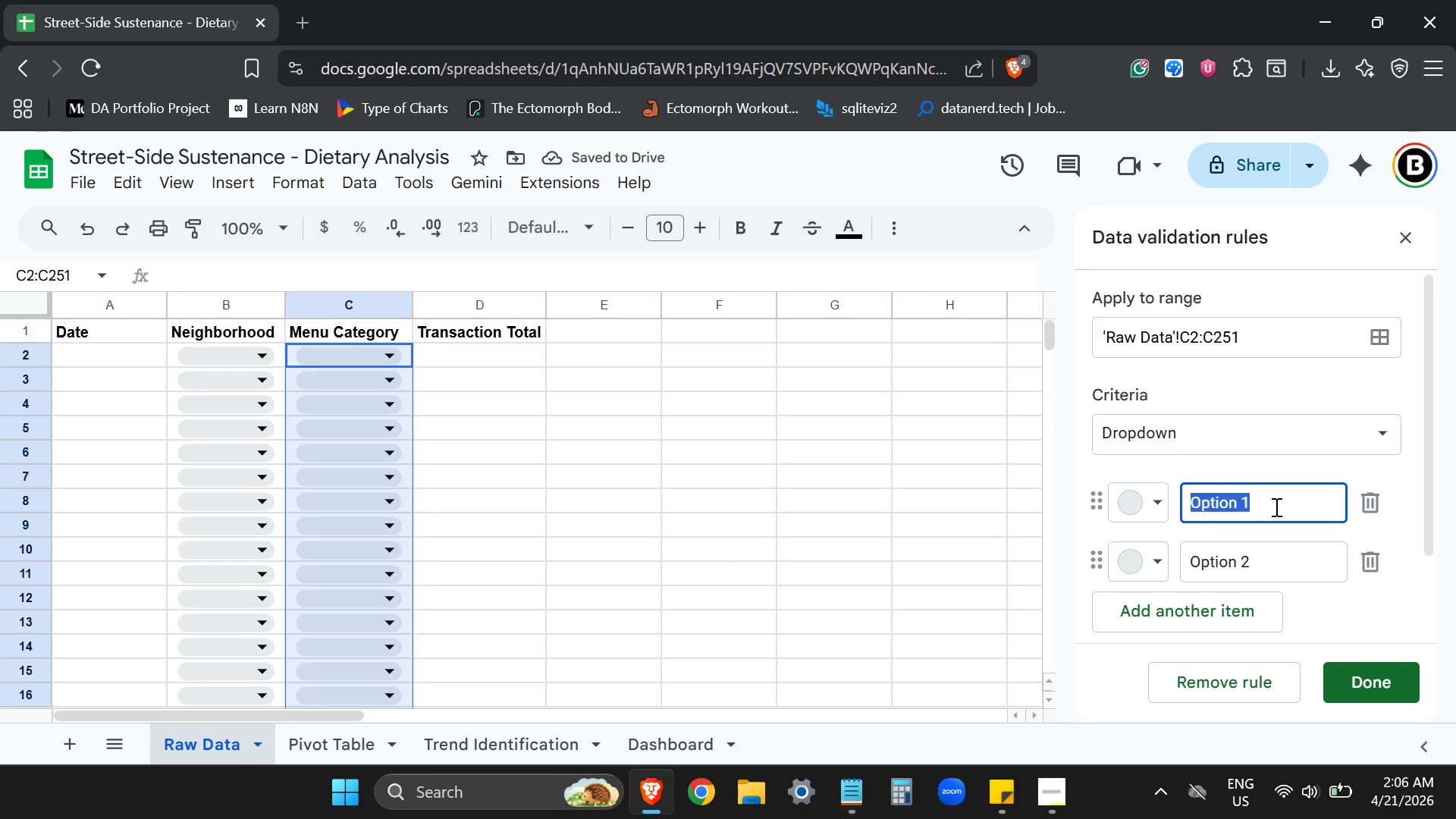 
triple_click([1275, 507])
 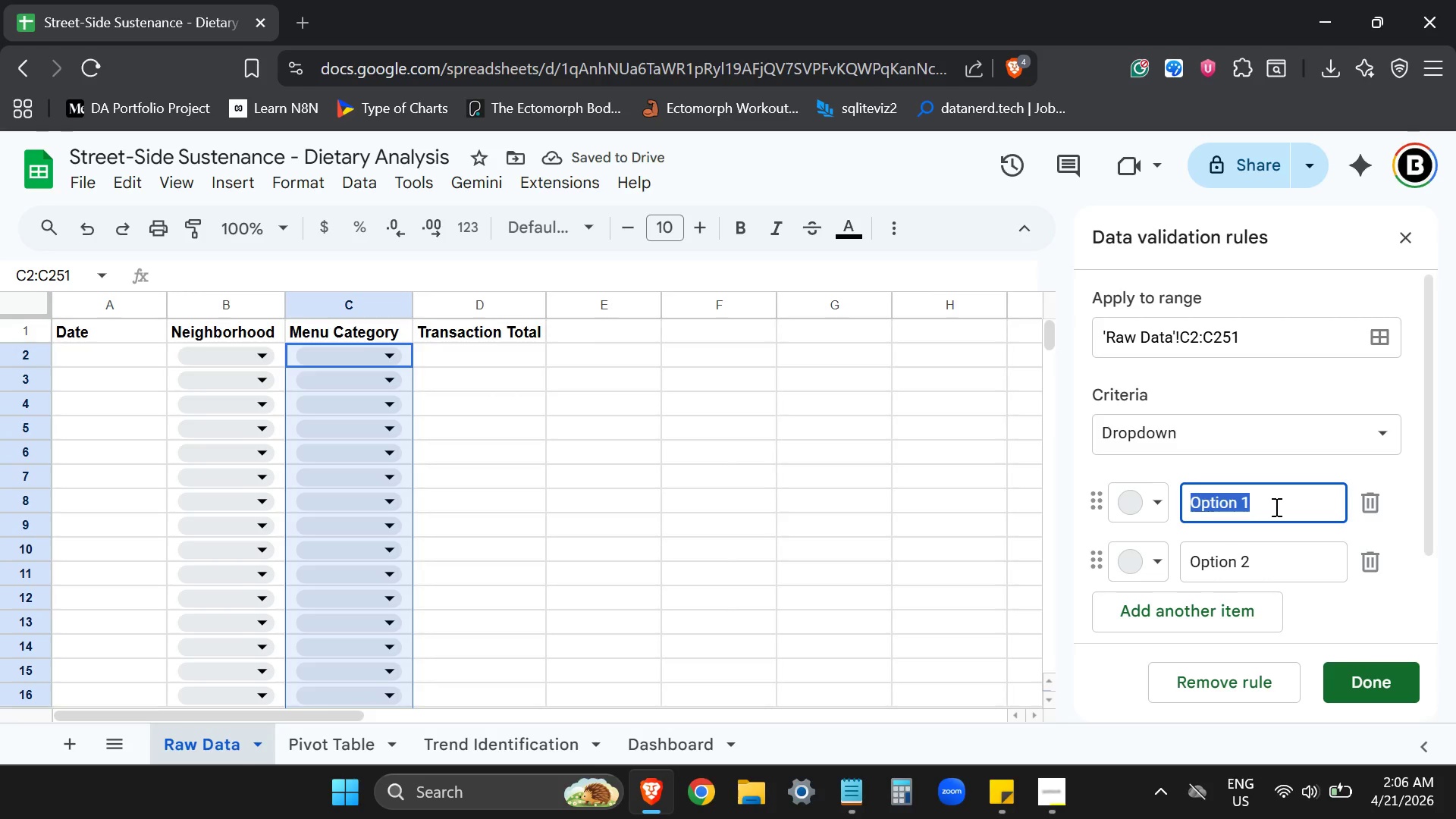 
type(Standard)
 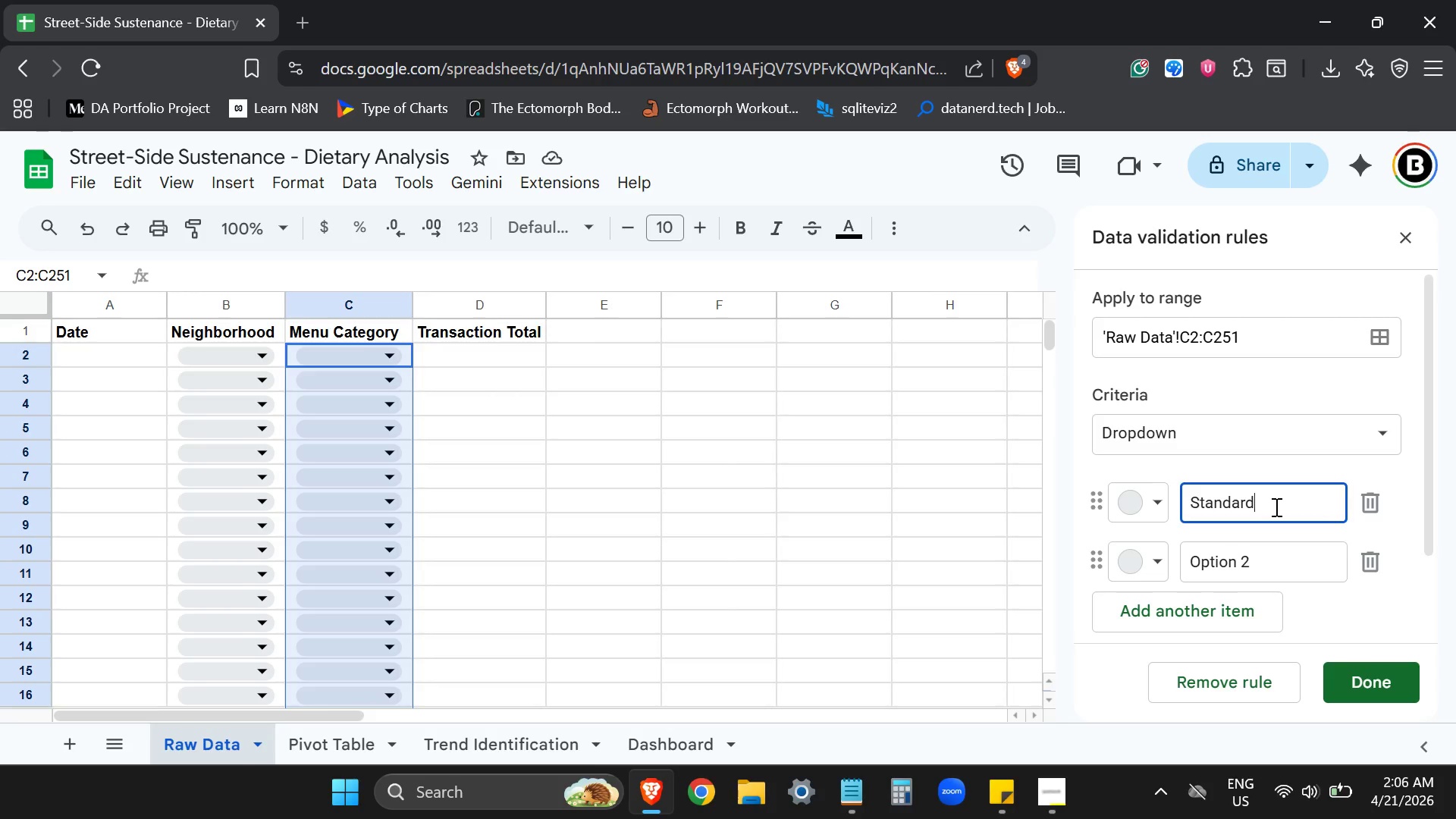 
key(Enter)
 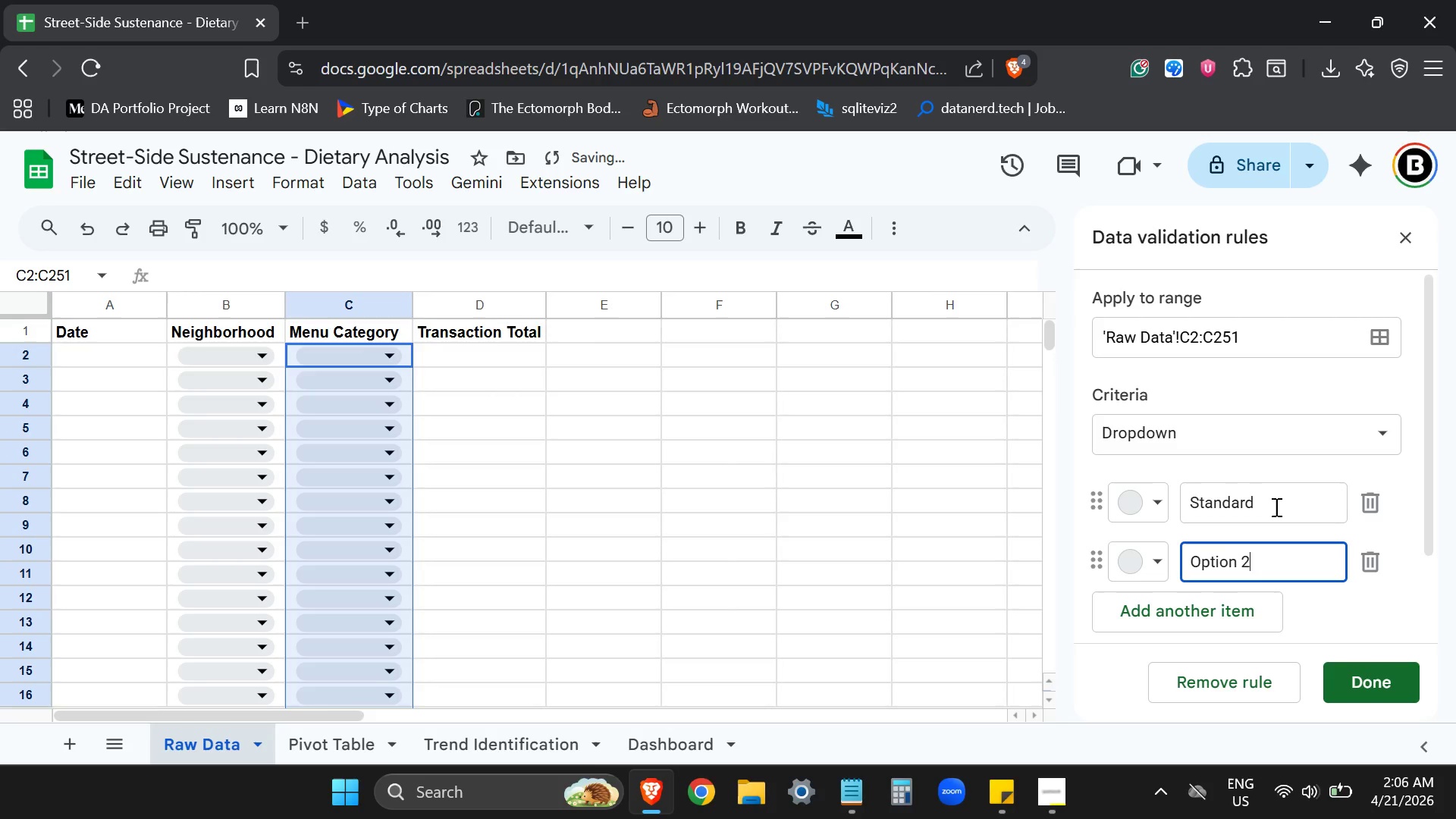 
type(Vegan)
 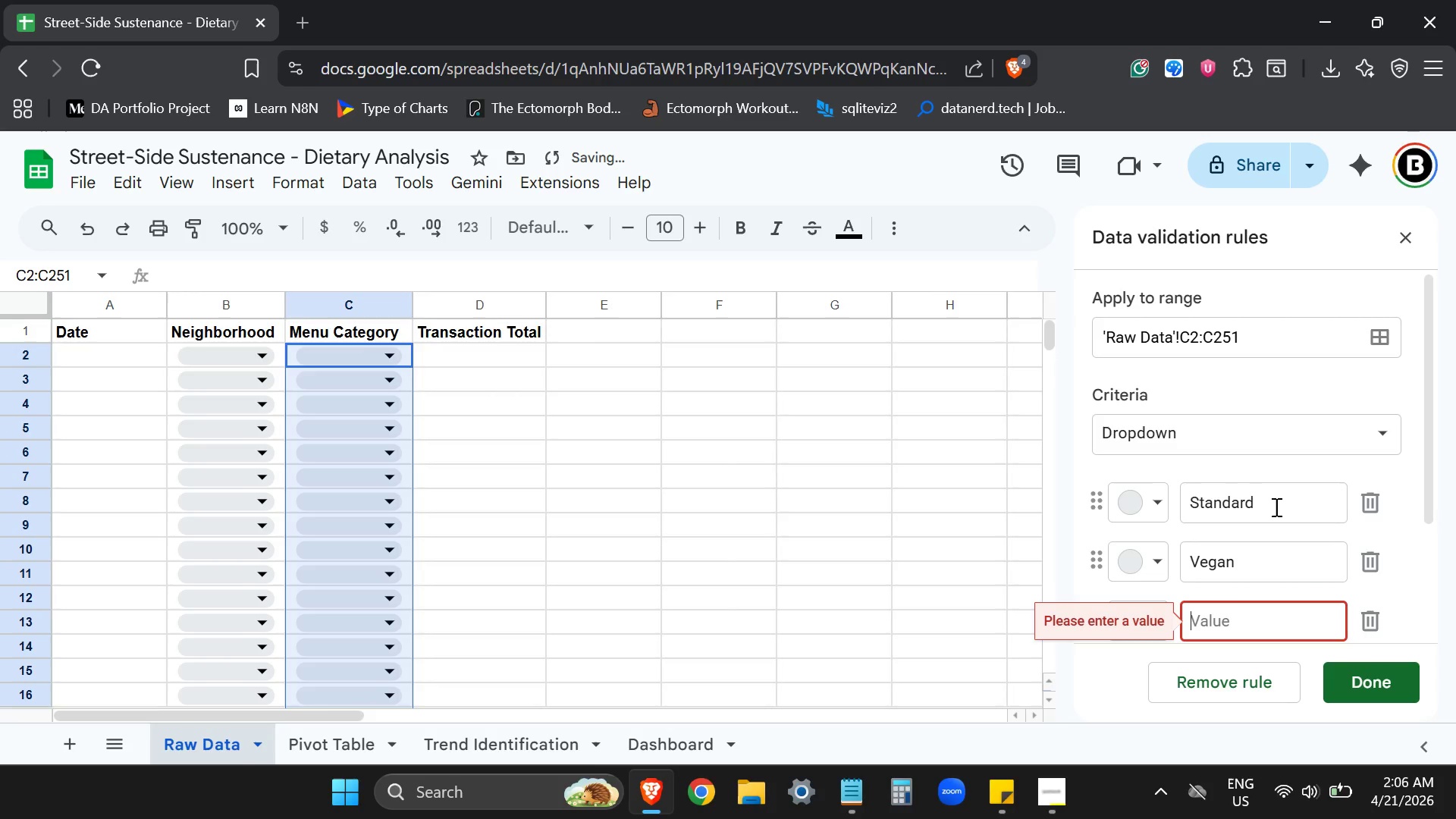 
hold_key(key=Backspace, duration=0.86)
 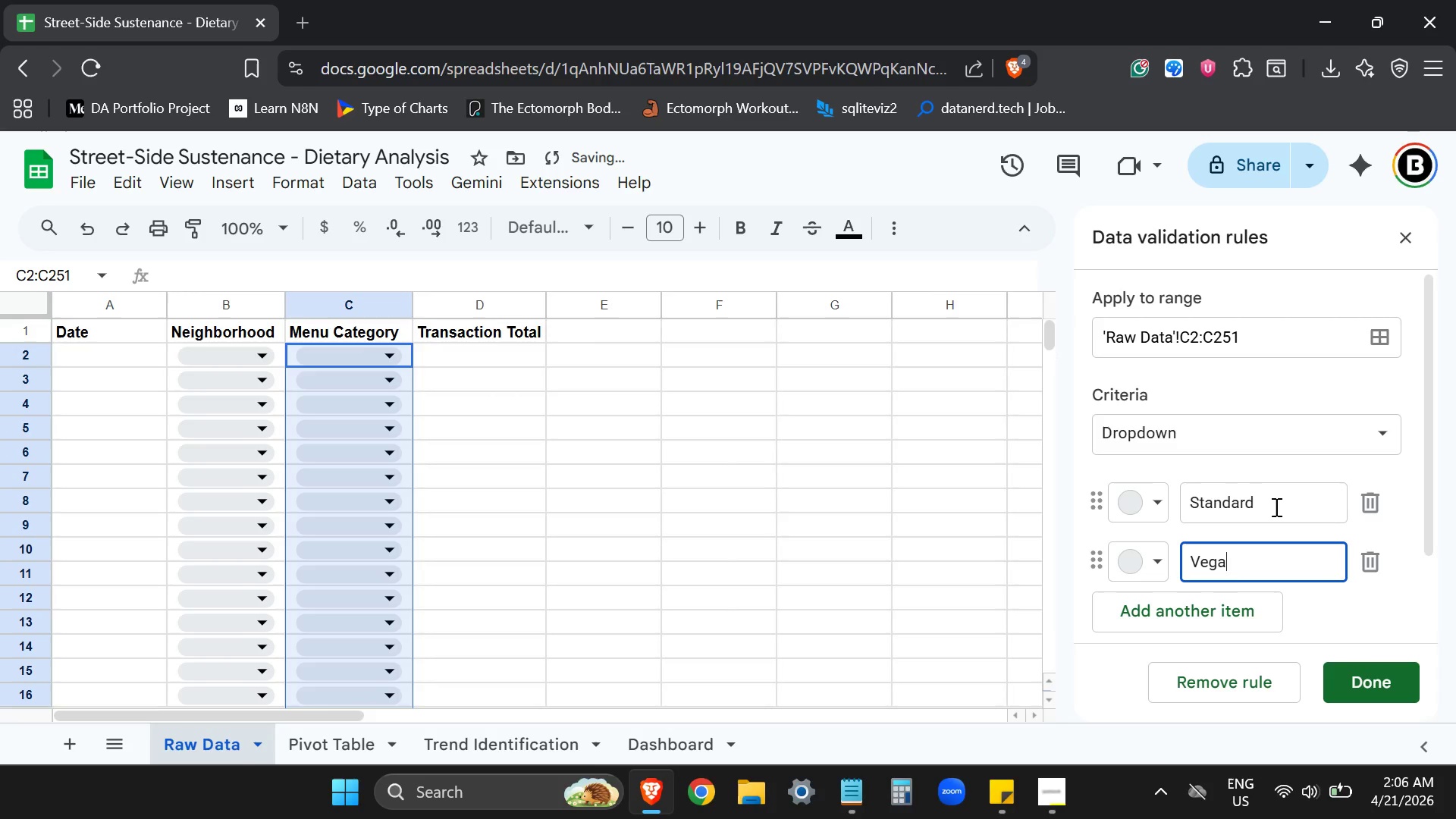 
key(Enter)
 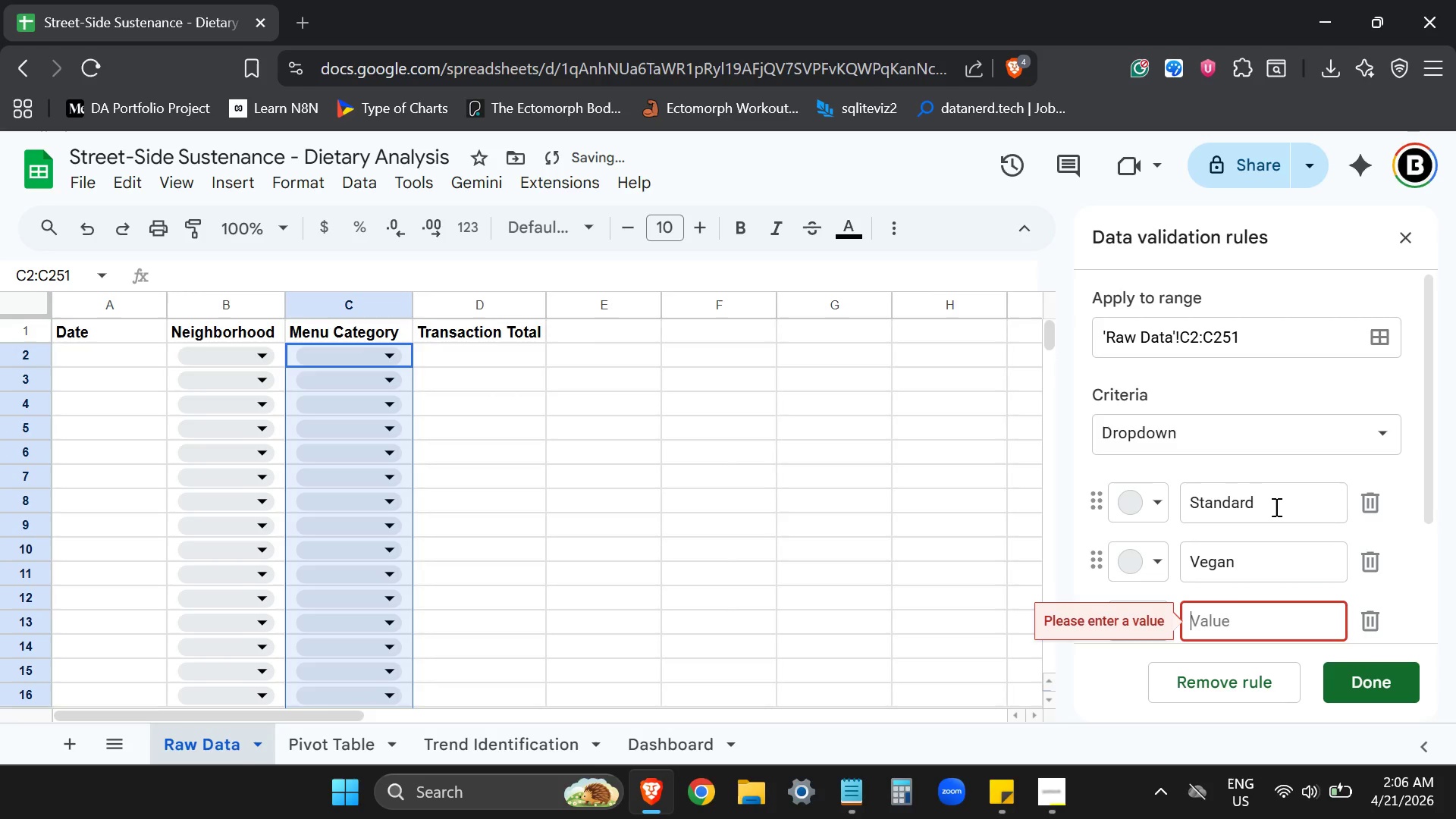 
type(Keto)
 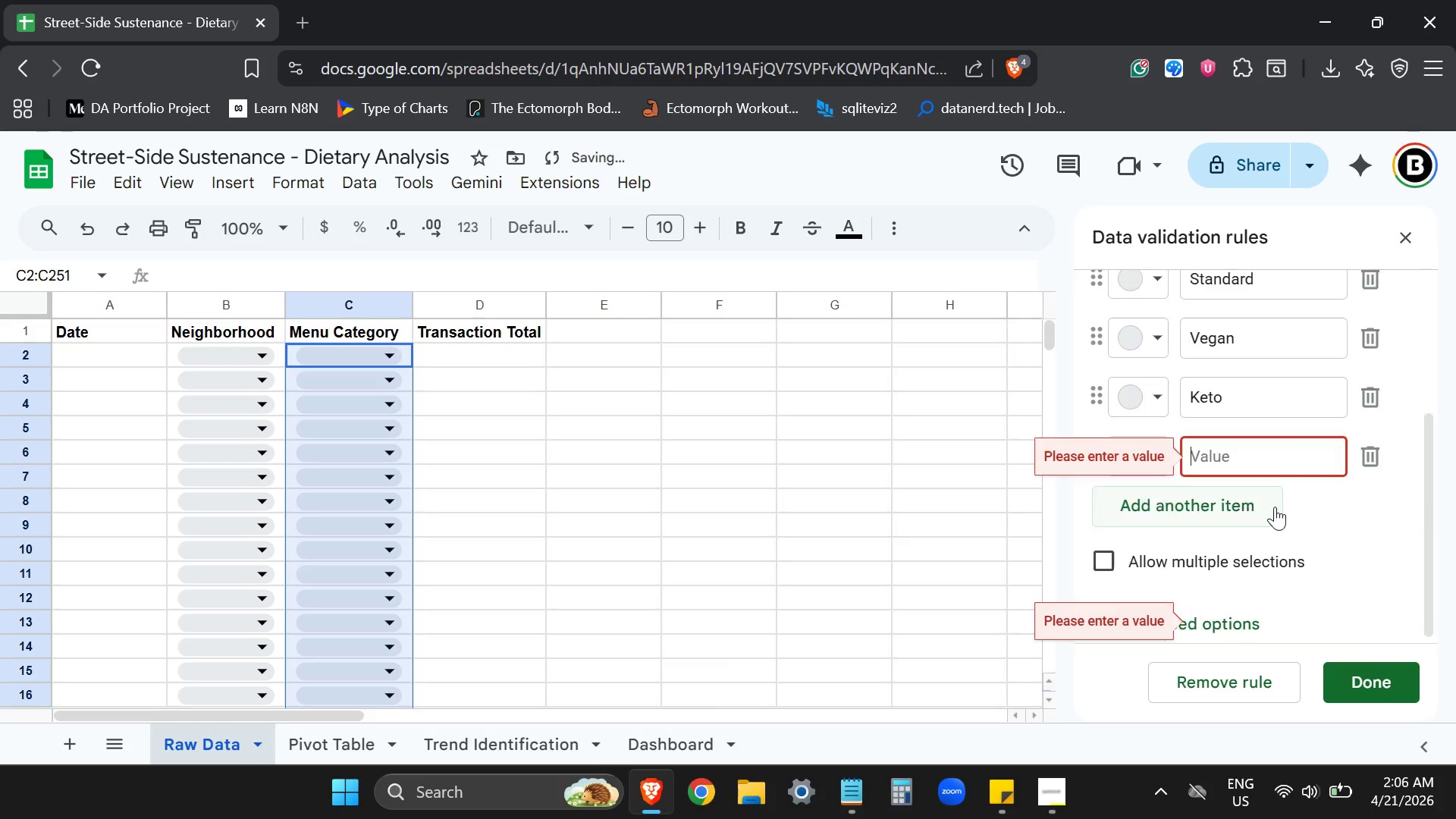 
key(Enter)
 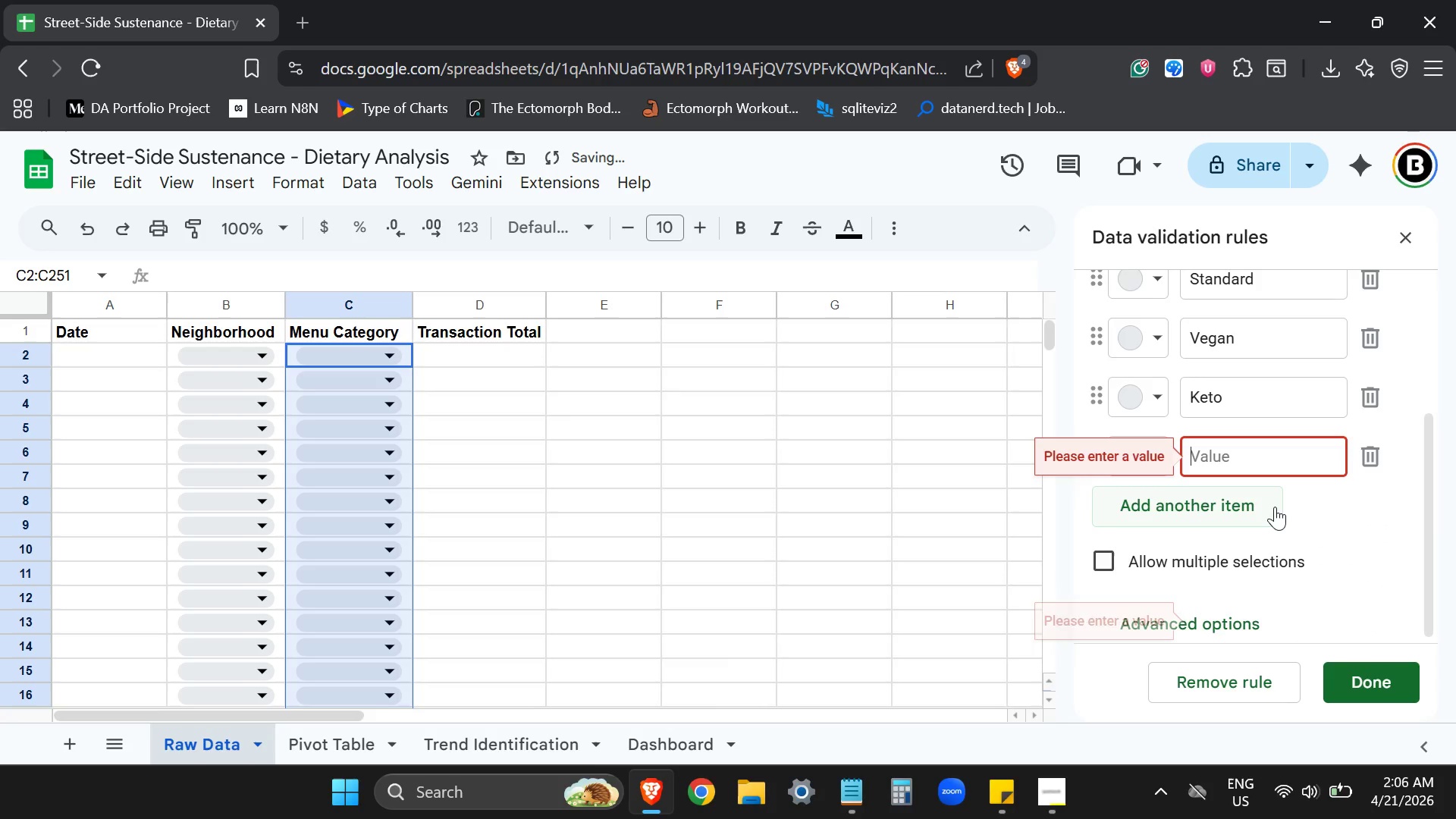 
type(Gluten-Free)
 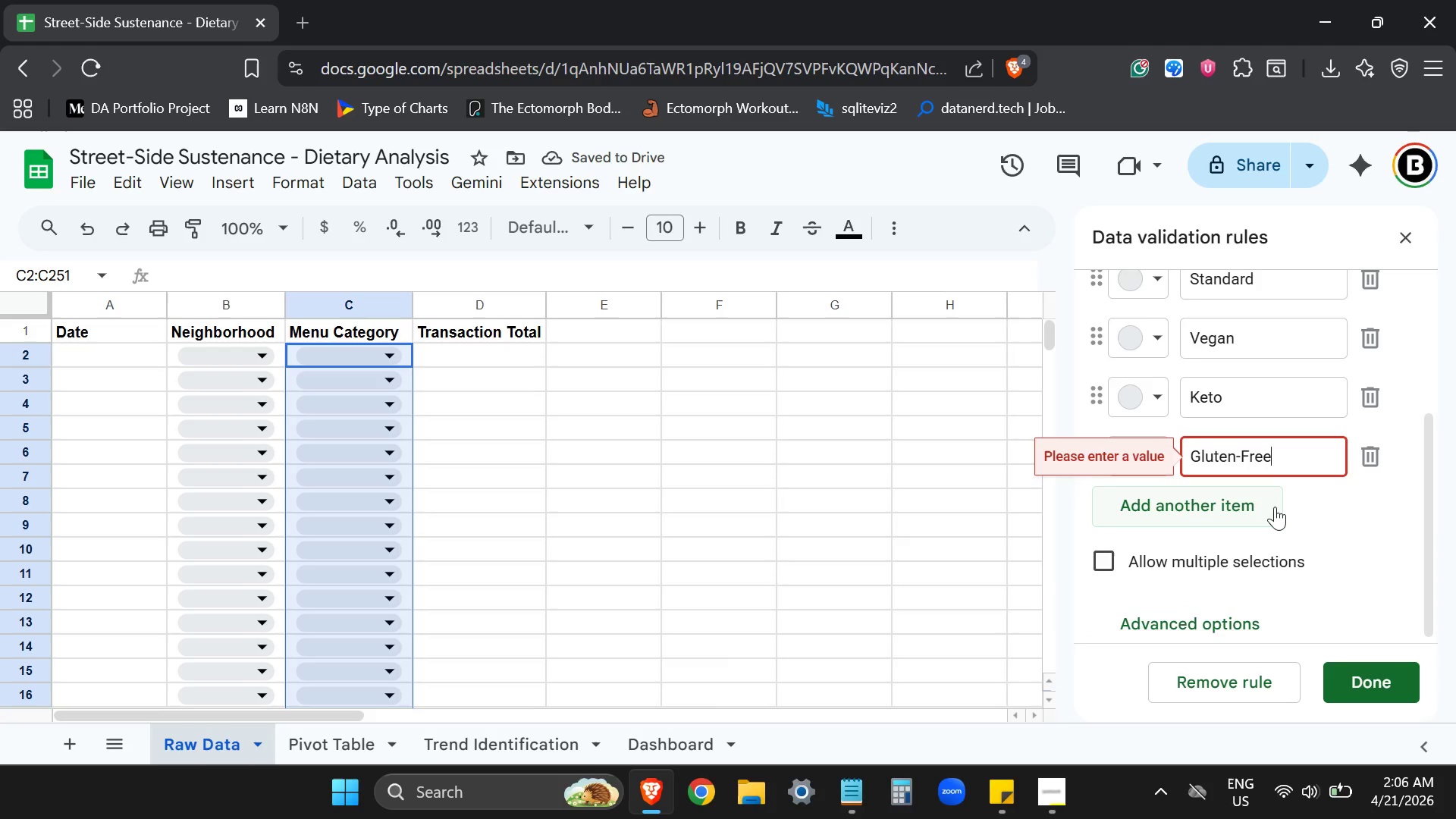 
scroll: coordinate [1269, 444], scroll_direction: none, amount: 0.0
 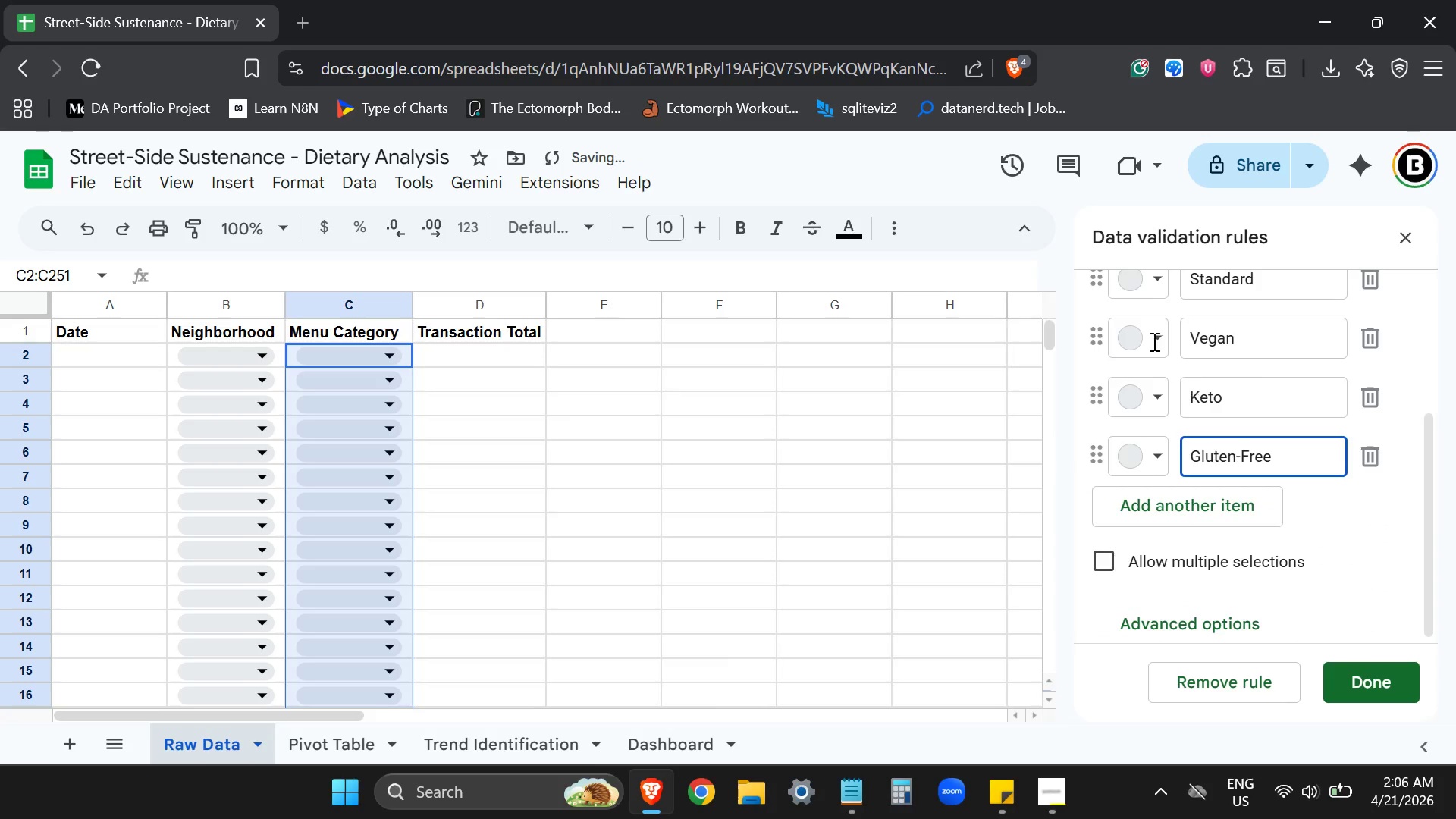 
scroll: coordinate [1141, 303], scroll_direction: up, amount: 2.0
 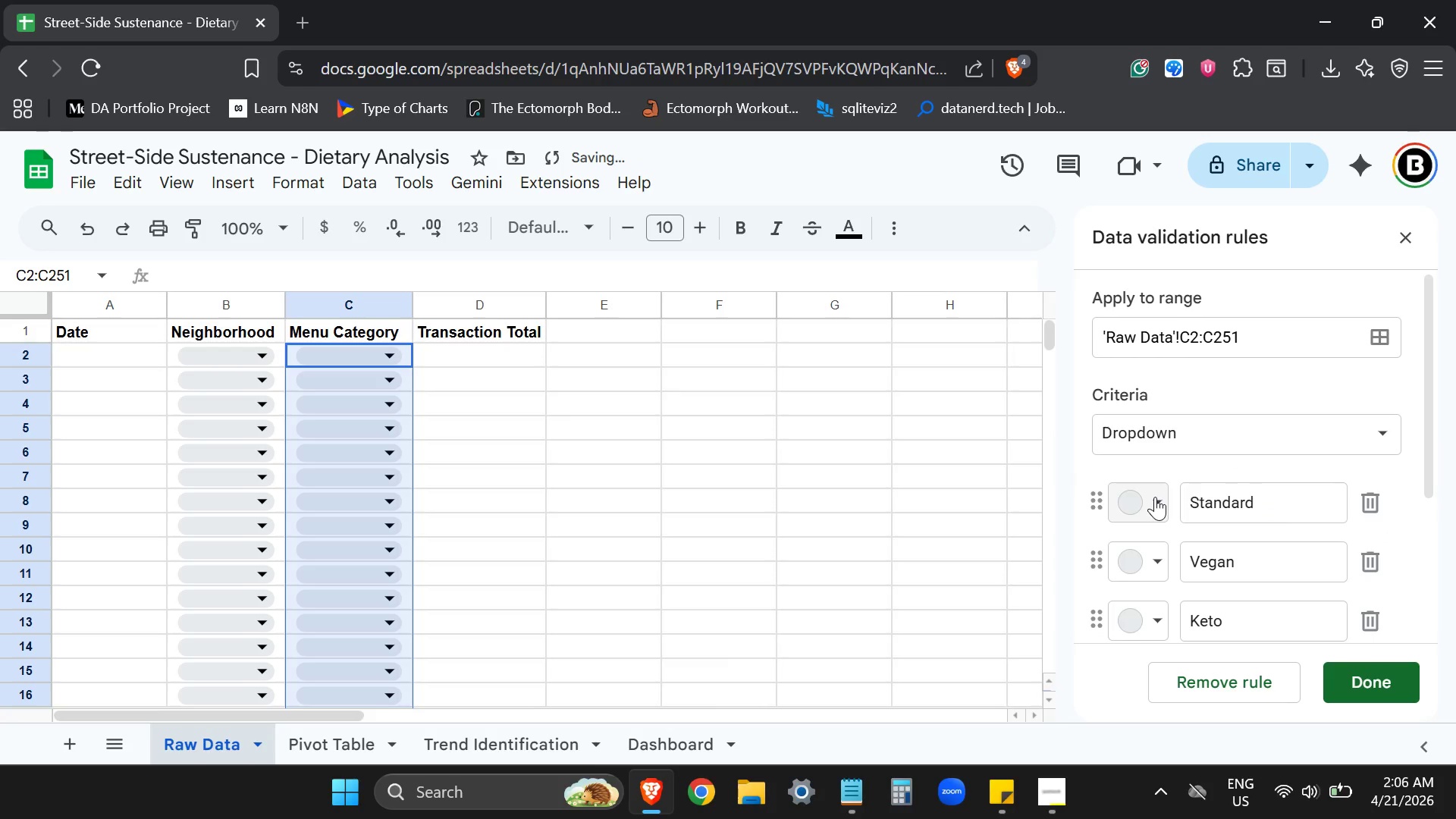 
left_click([1155, 497])
 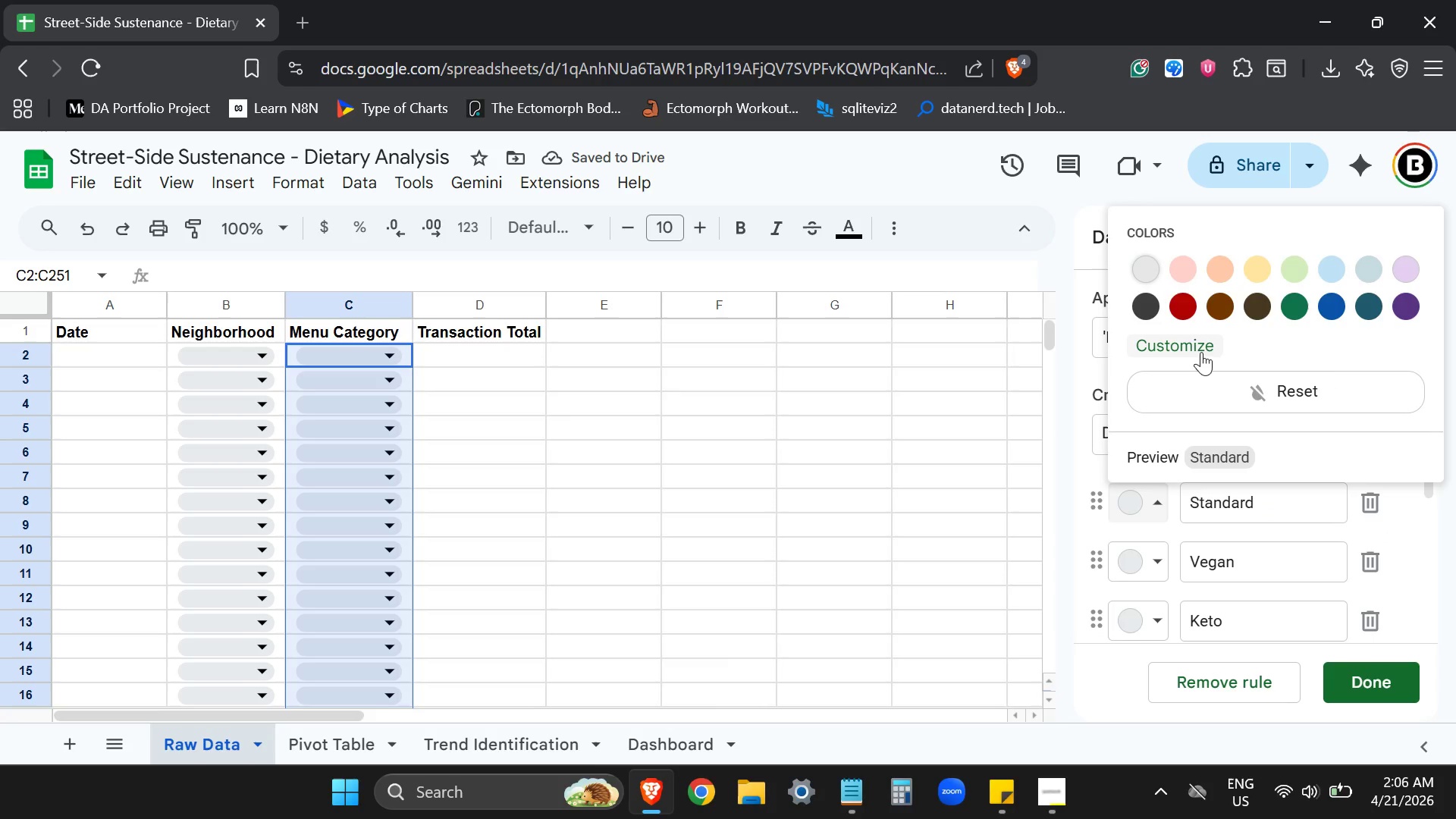 
left_click([1197, 350])
 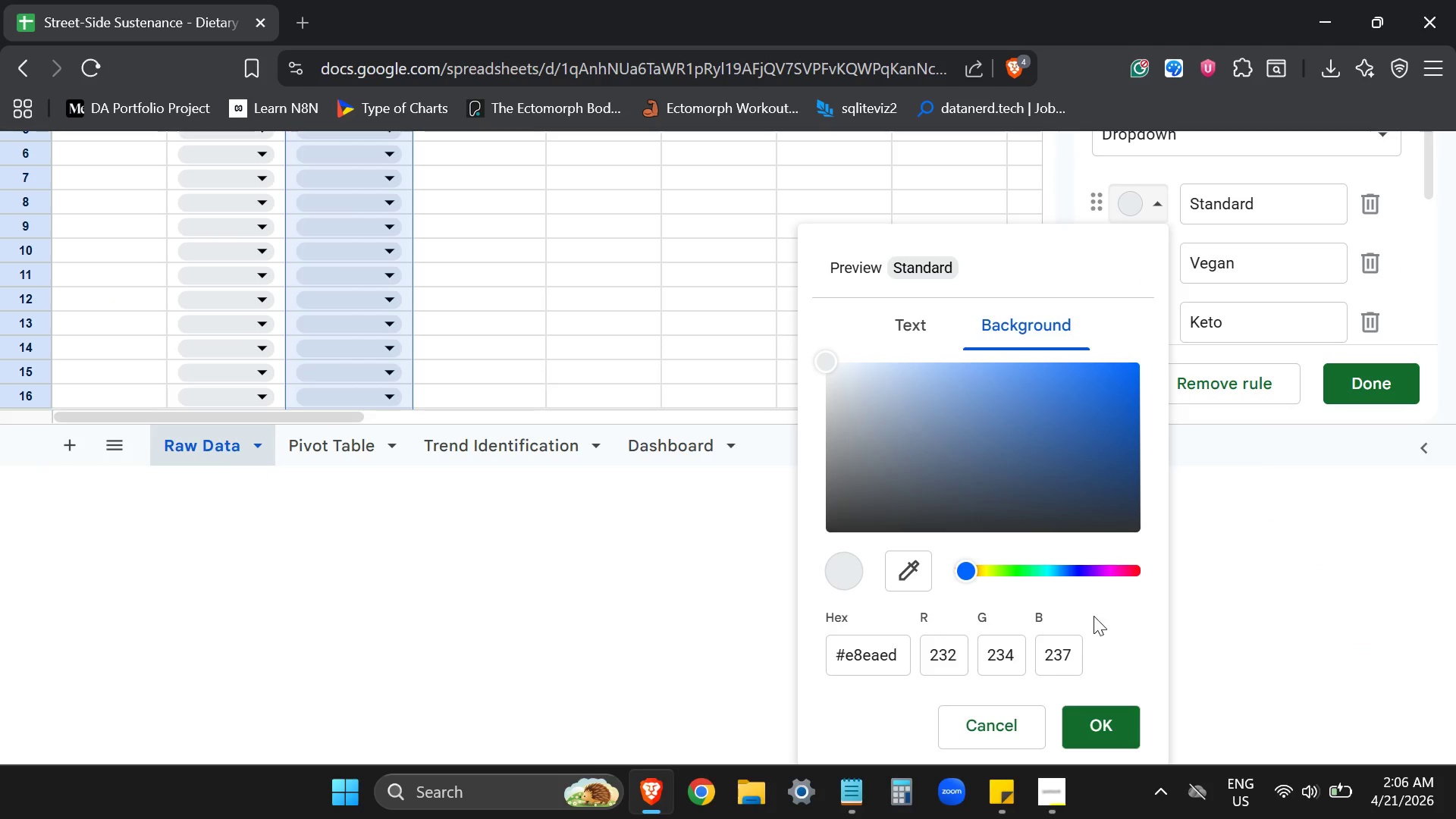 
left_click([1003, 721])
 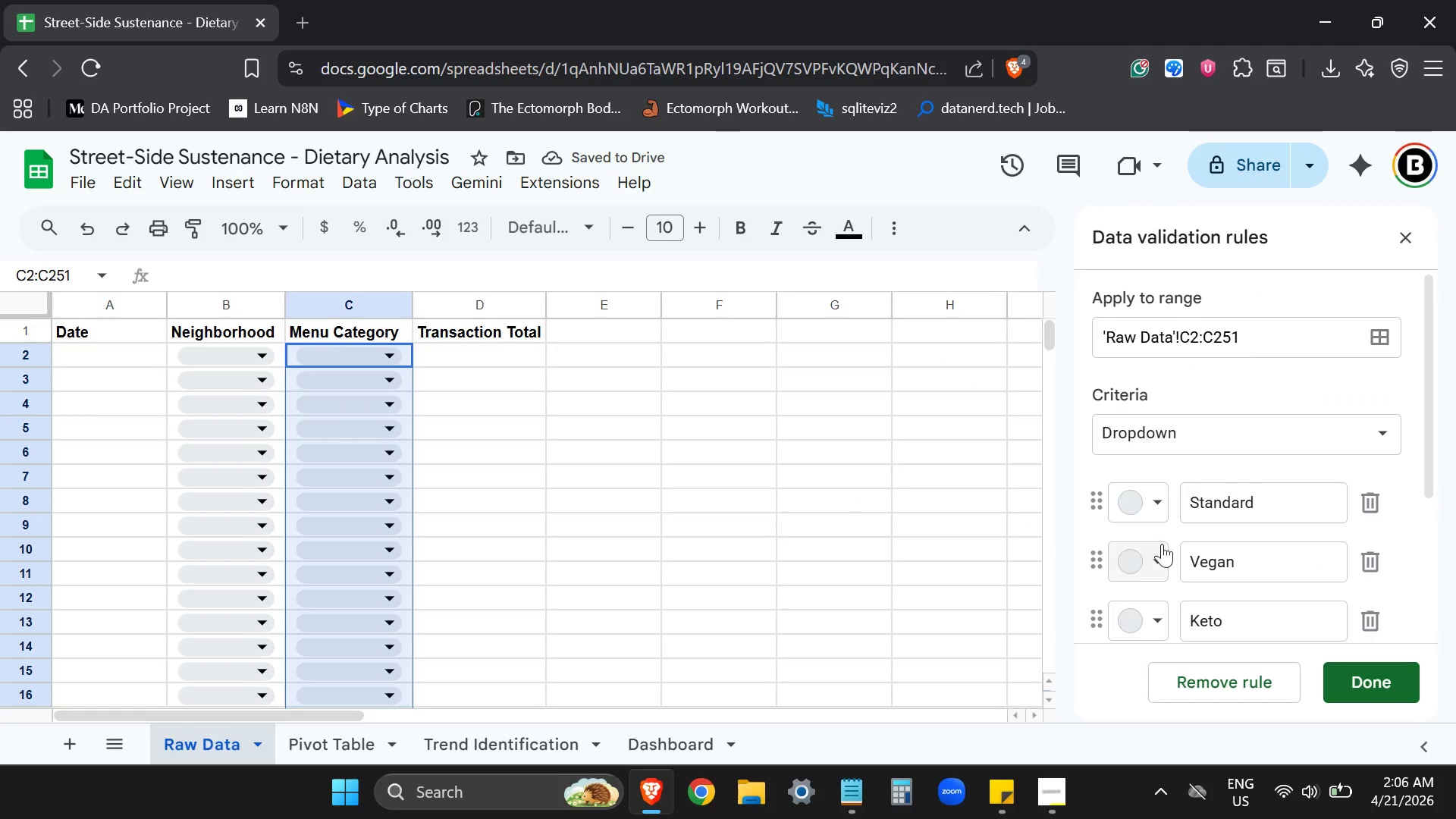 
left_click([1156, 491])
 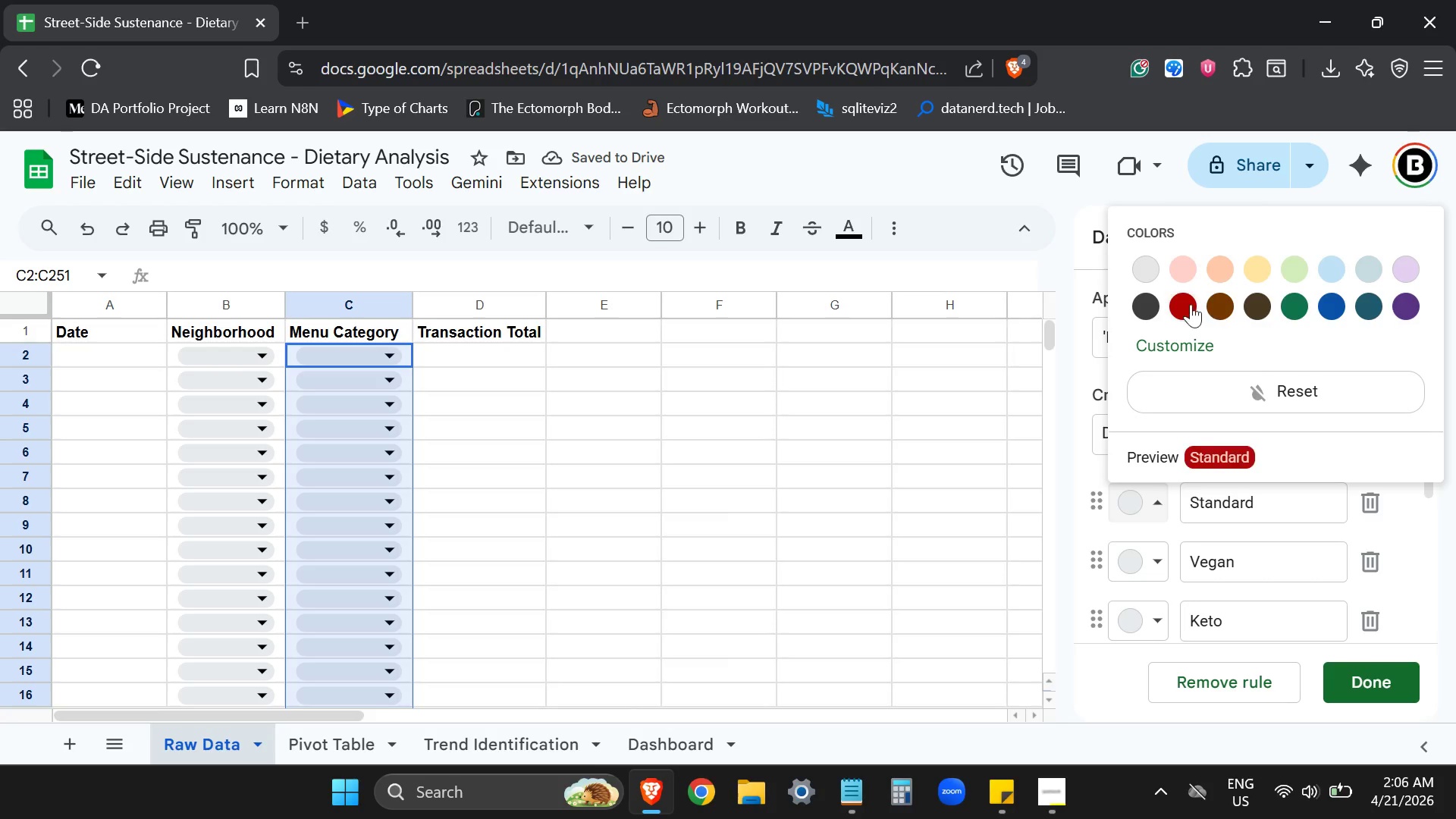 
left_click([1191, 304])
 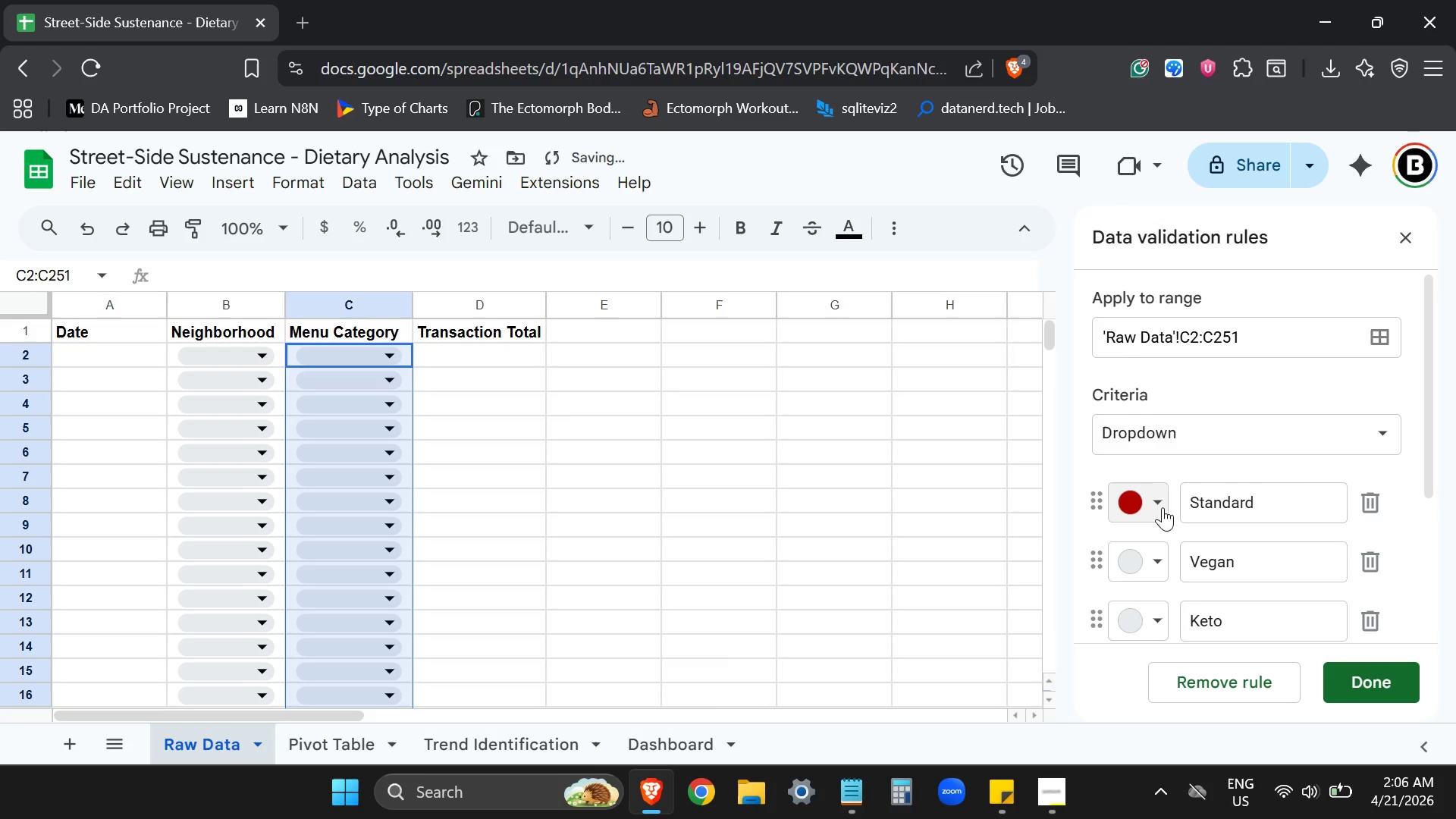 
left_click([1163, 507])
 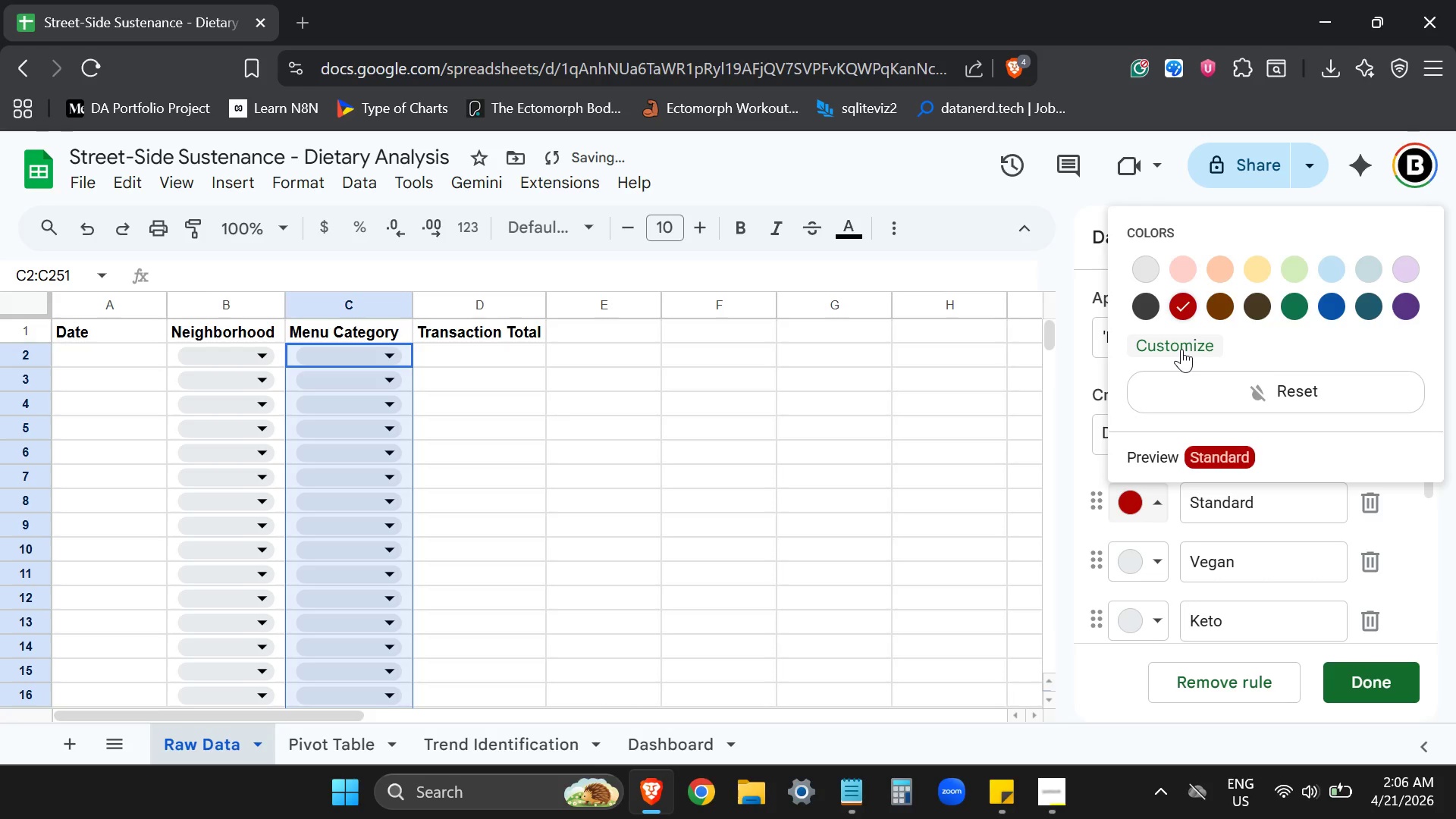 
left_click([1181, 349])
 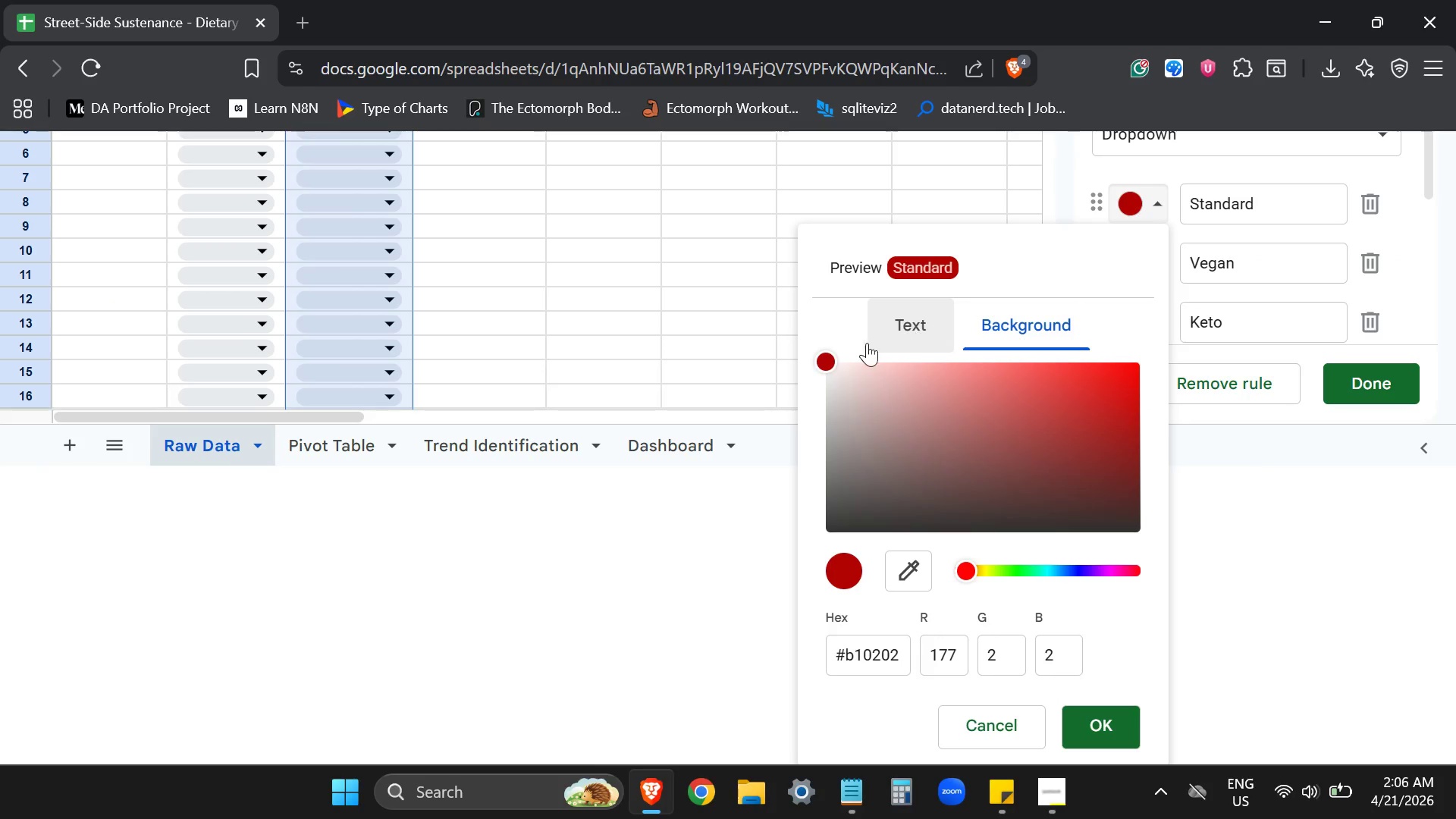 
left_click([900, 330])
 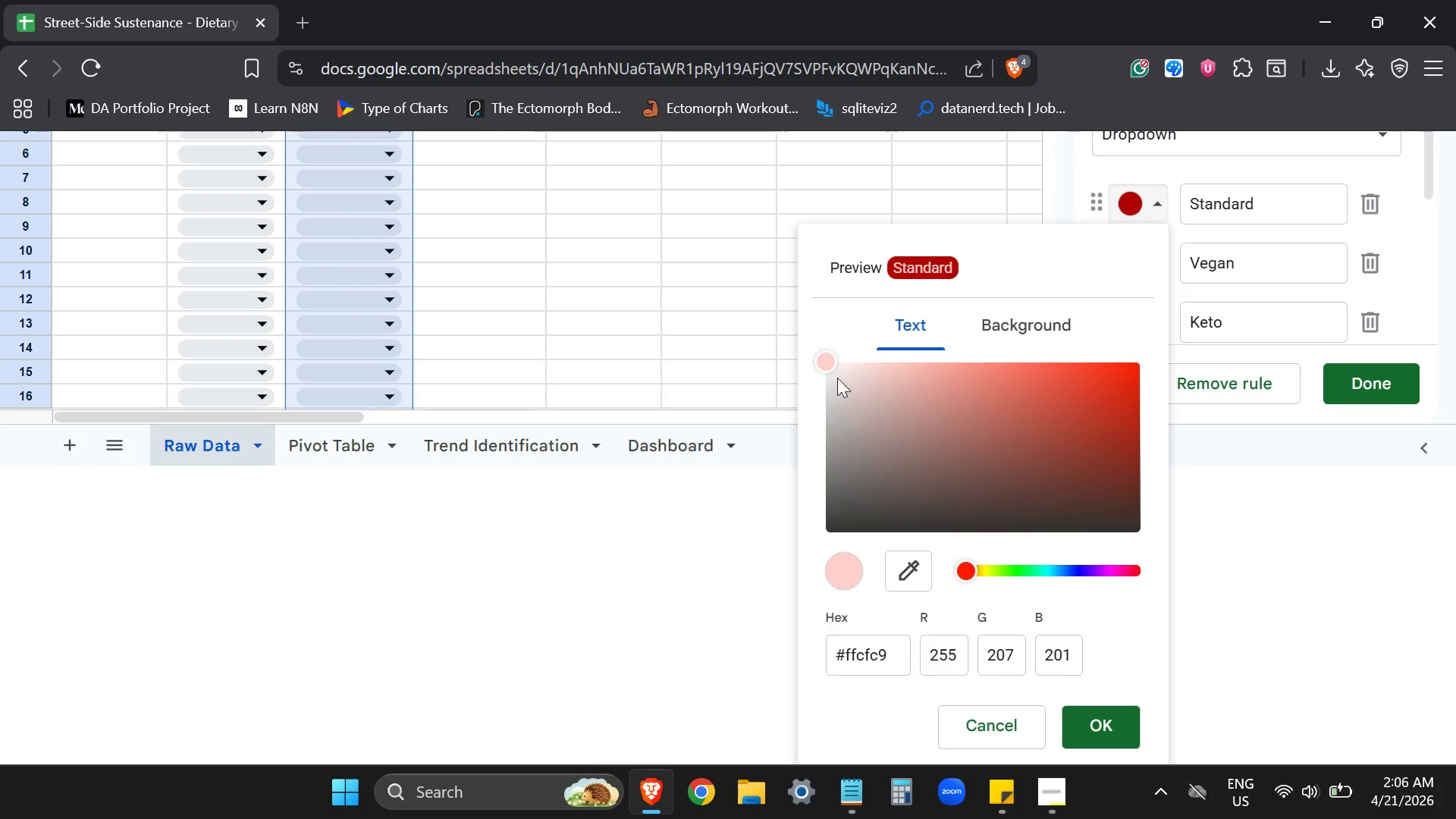 
left_click_drag(start_coordinate=[830, 362], to_coordinate=[789, 308])
 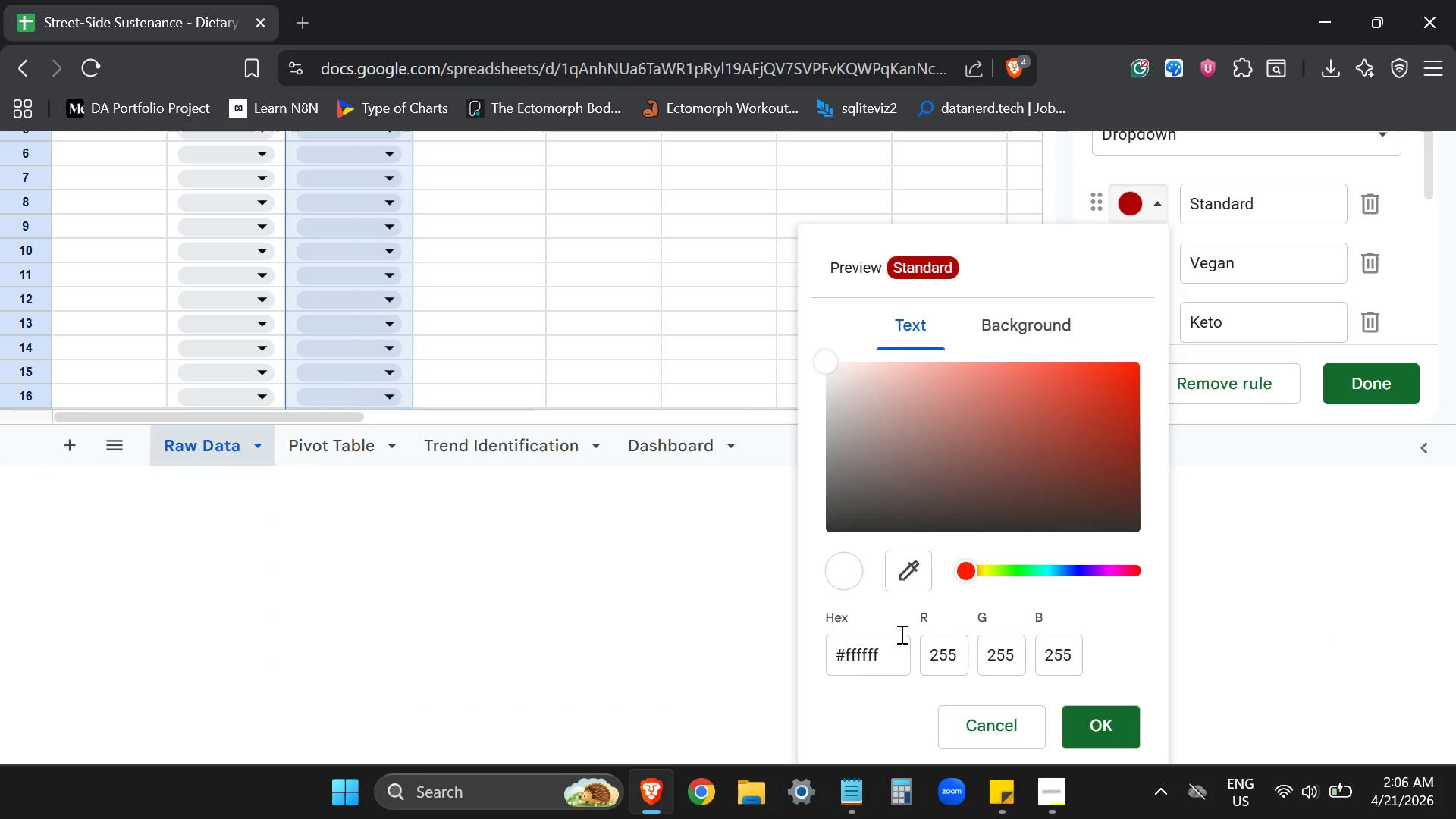 
left_click([897, 655])
 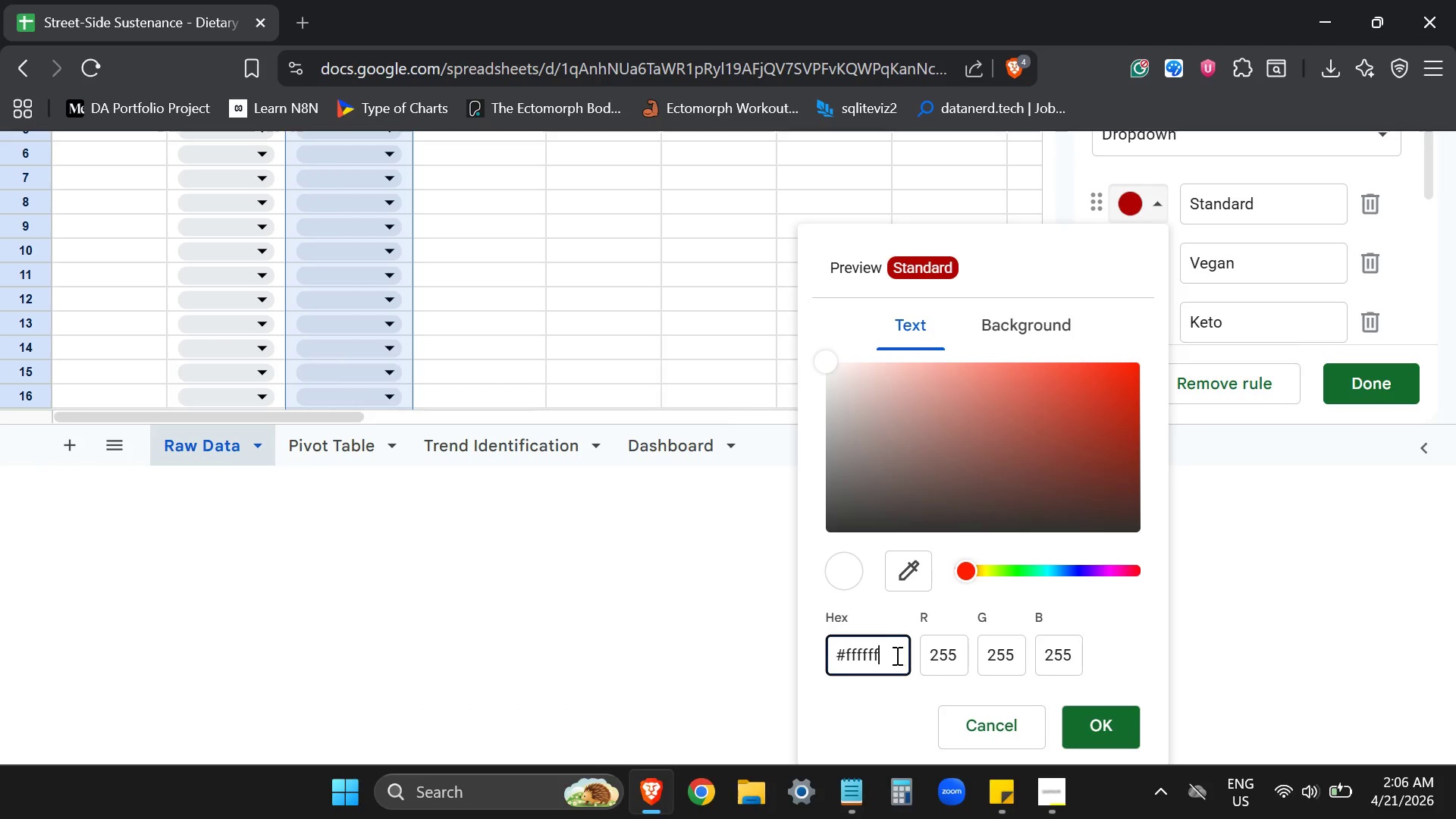 
key(Control+ControlLeft)
 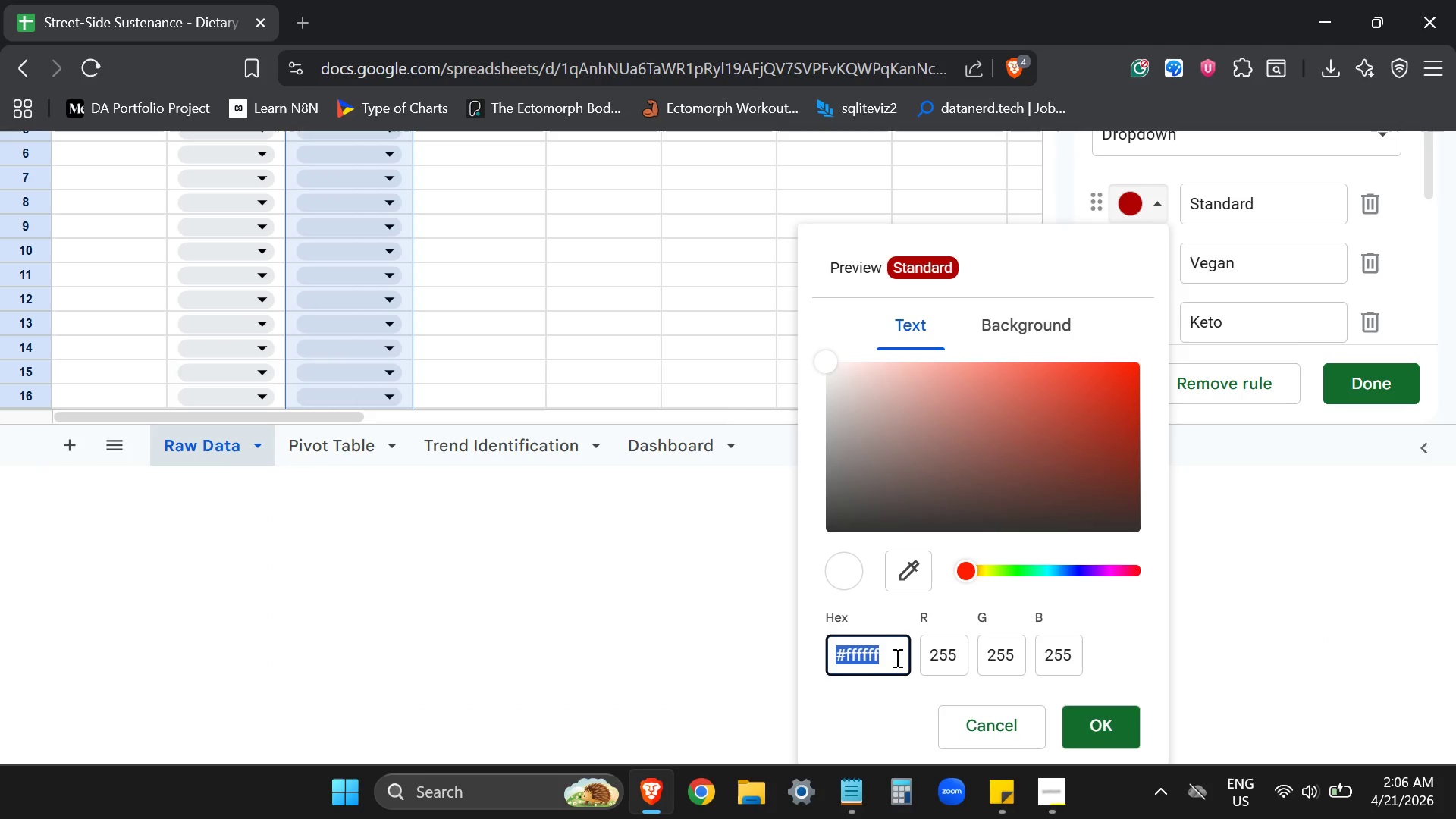 
key(Control+A)
 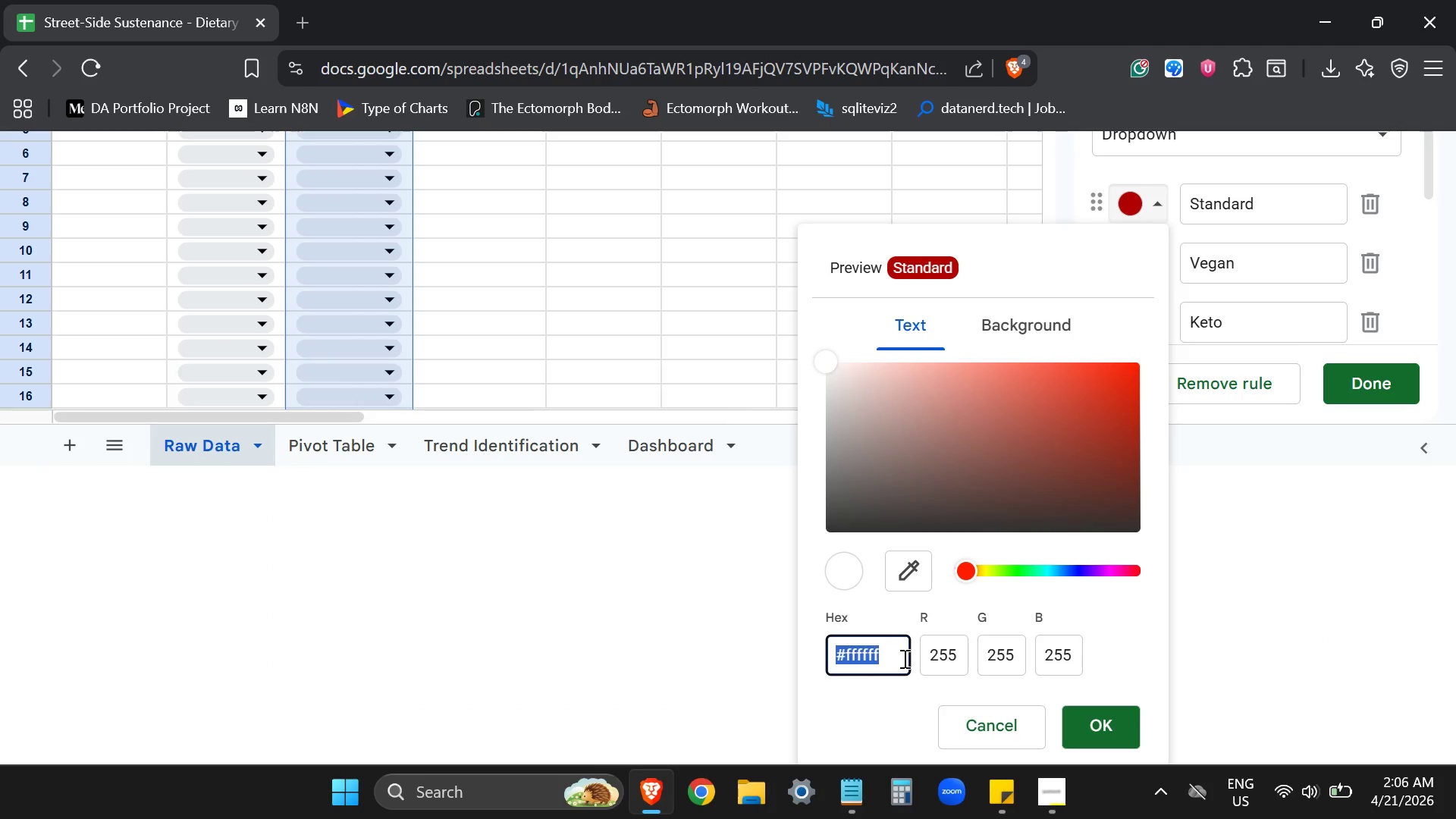 
key(Control+ControlLeft)
 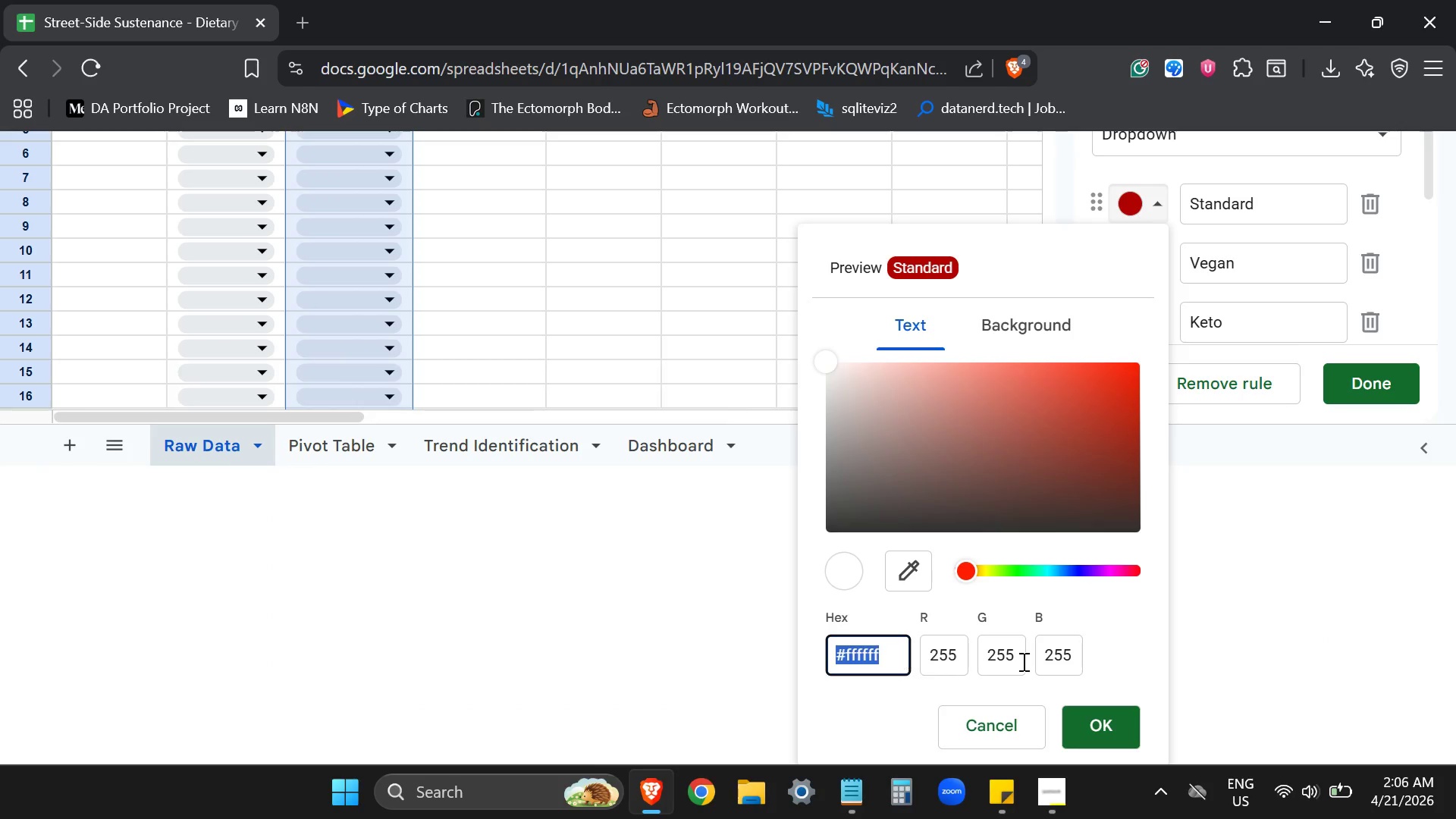 
key(Control+C)
 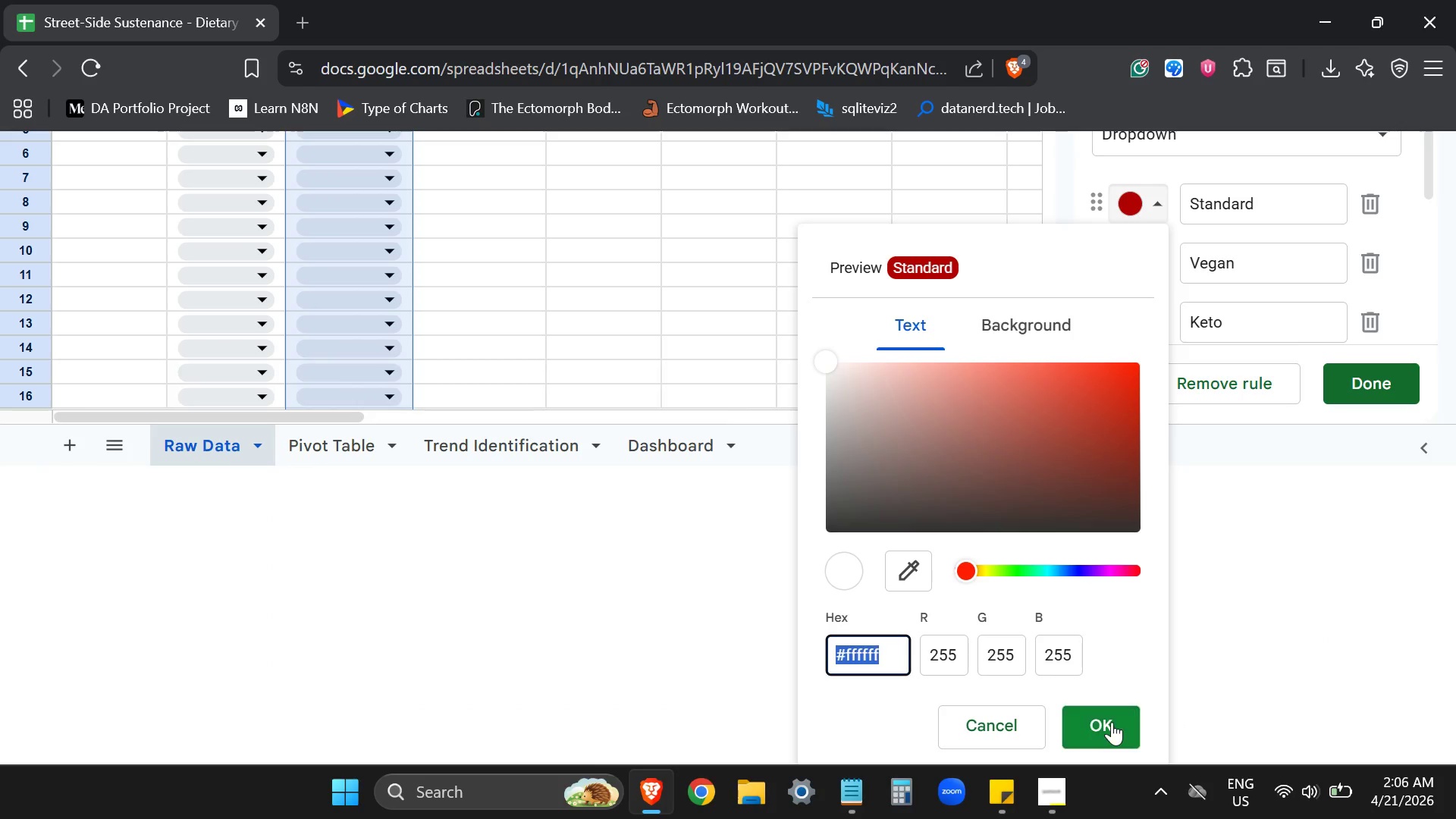 
left_click([1112, 722])
 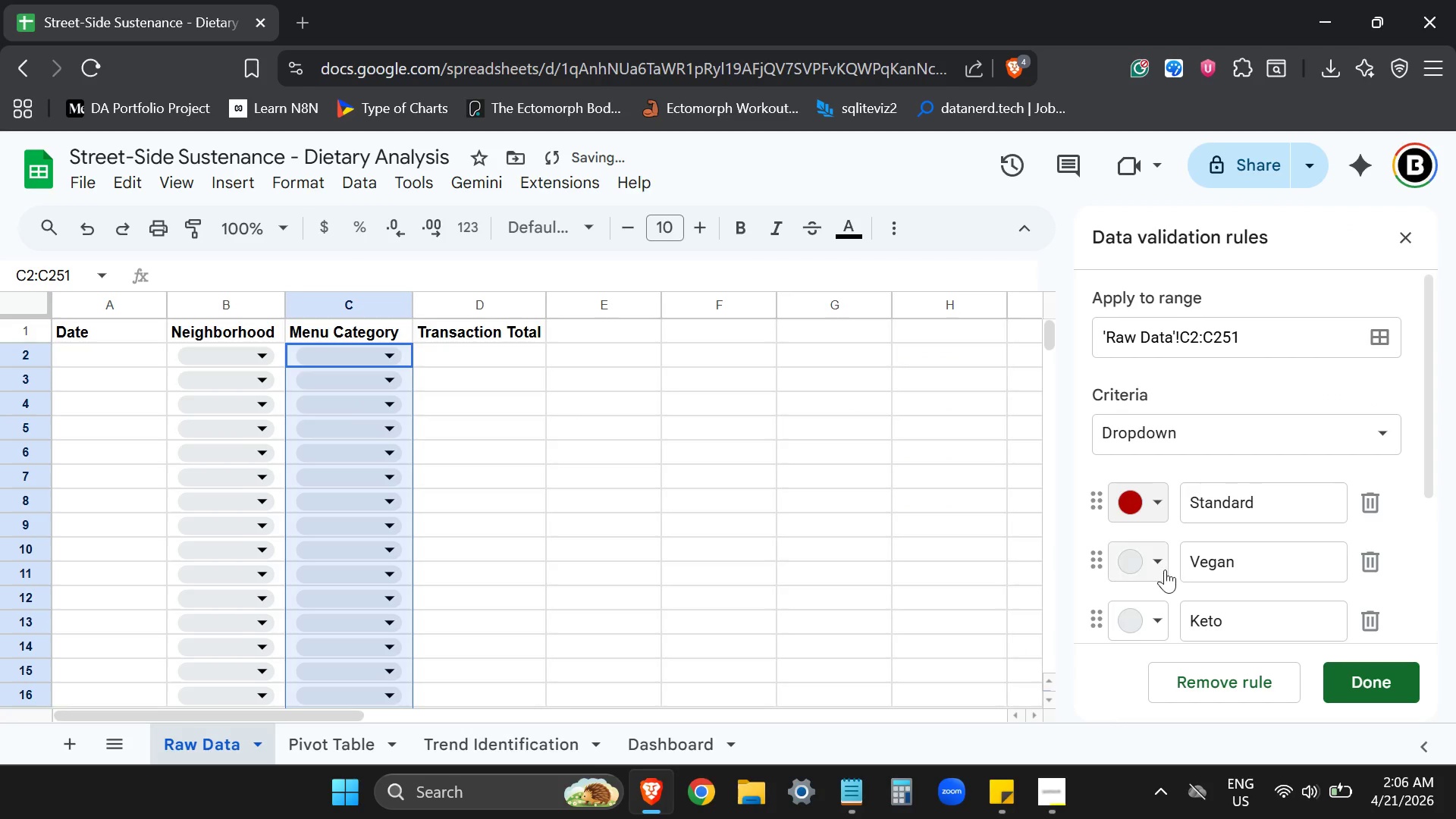 
left_click([1156, 568])
 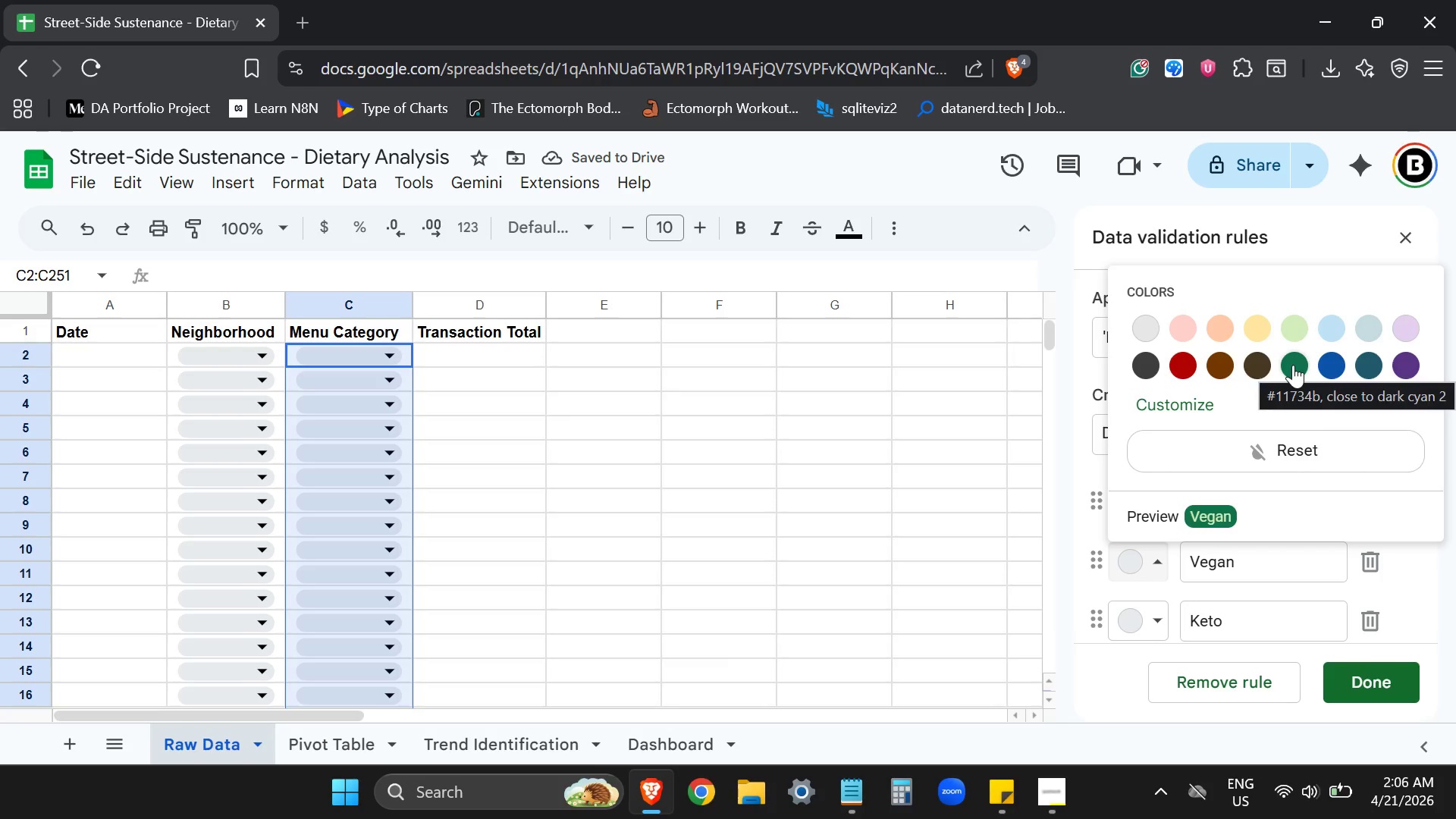 
left_click([1293, 365])
 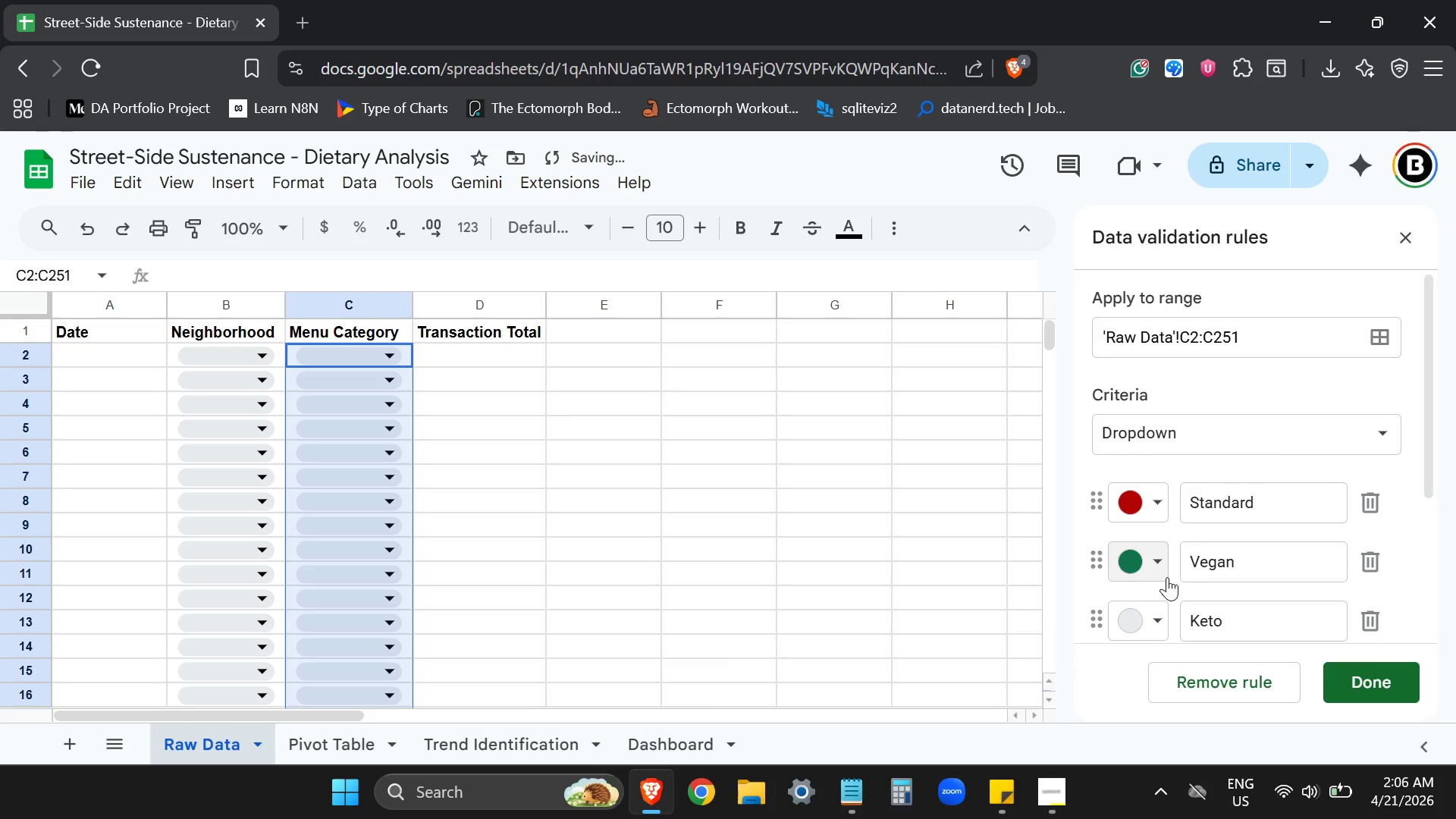 
left_click([1167, 577])
 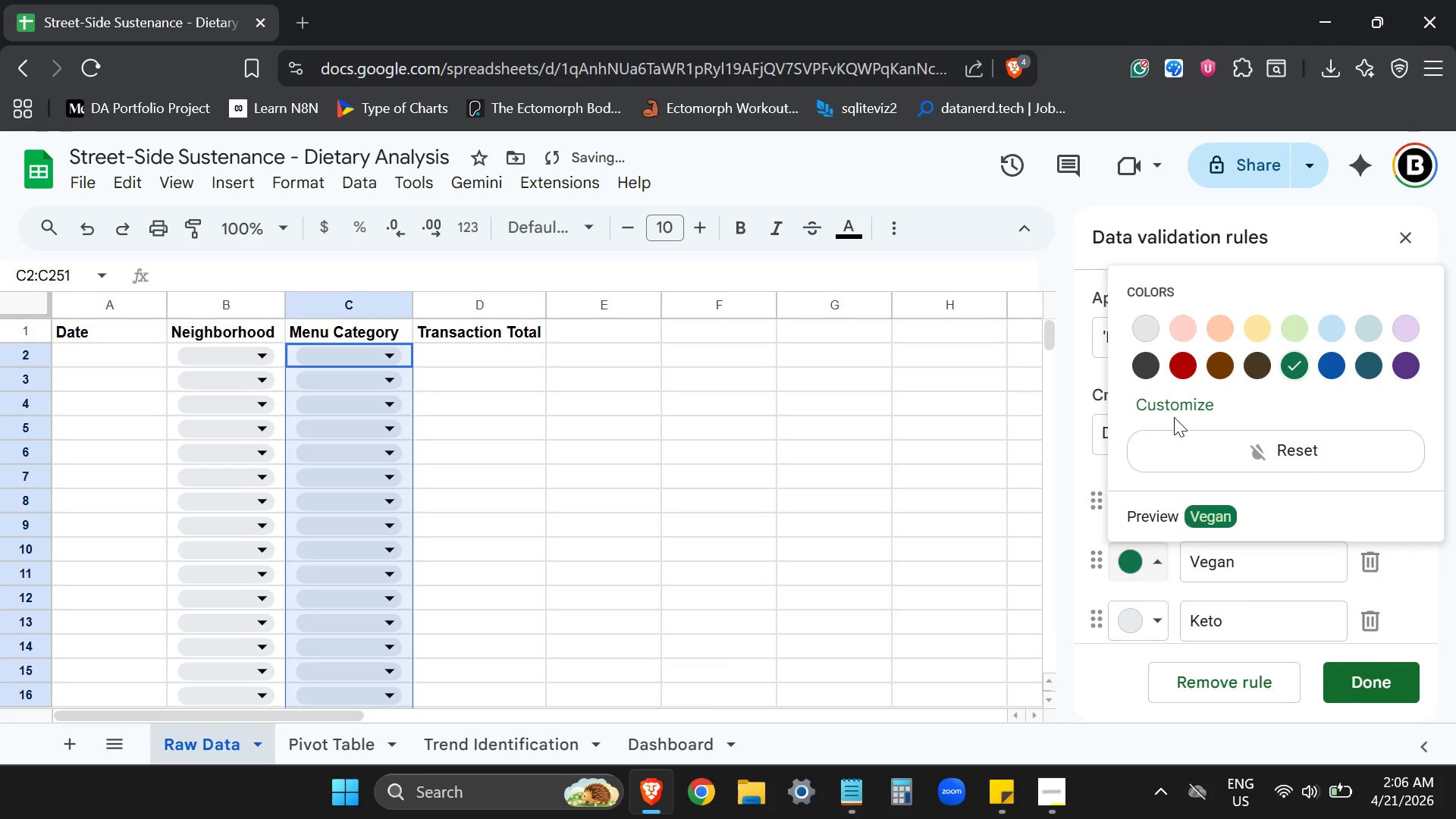 
left_click([1178, 406])
 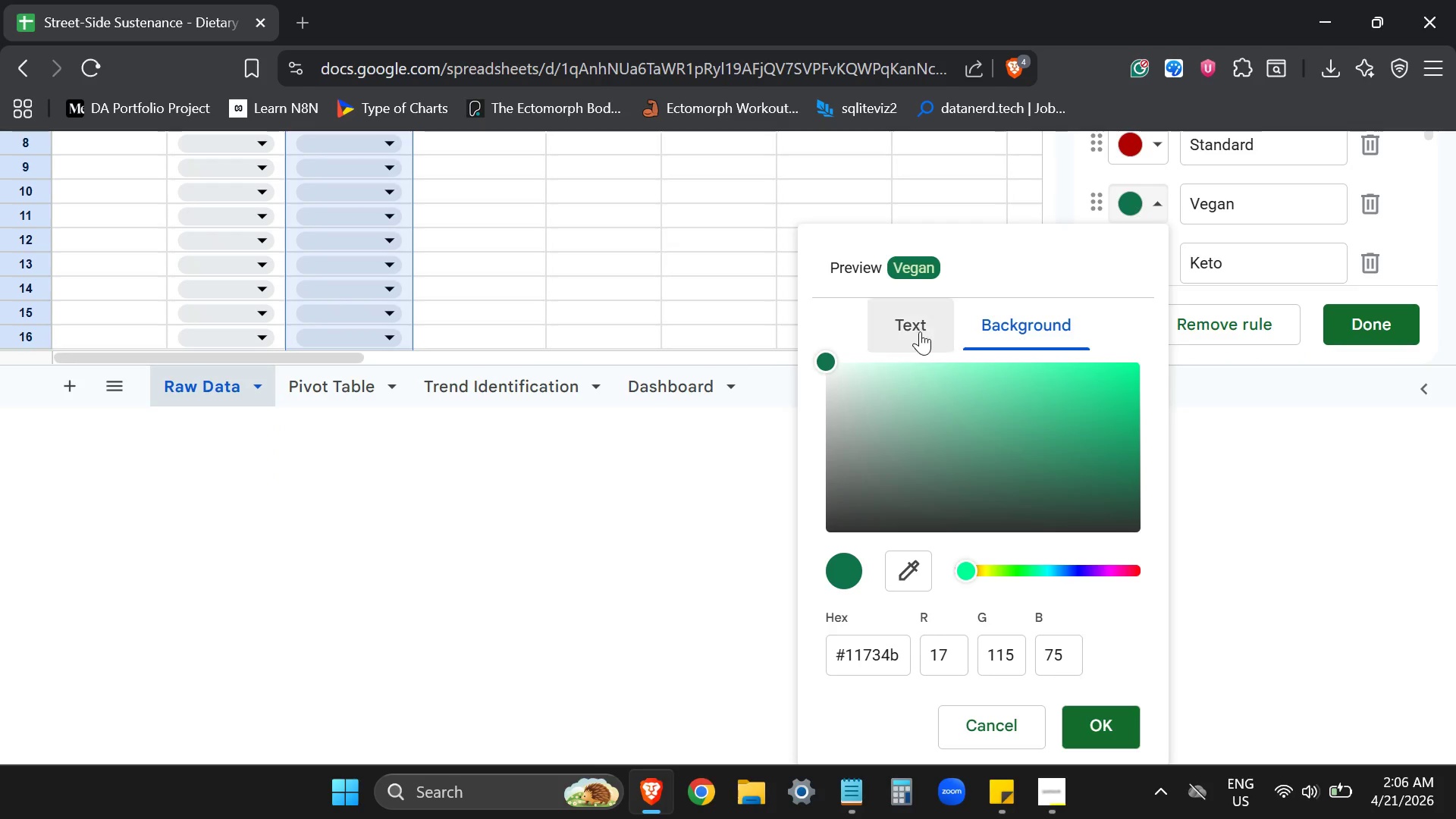 
left_click([923, 331])
 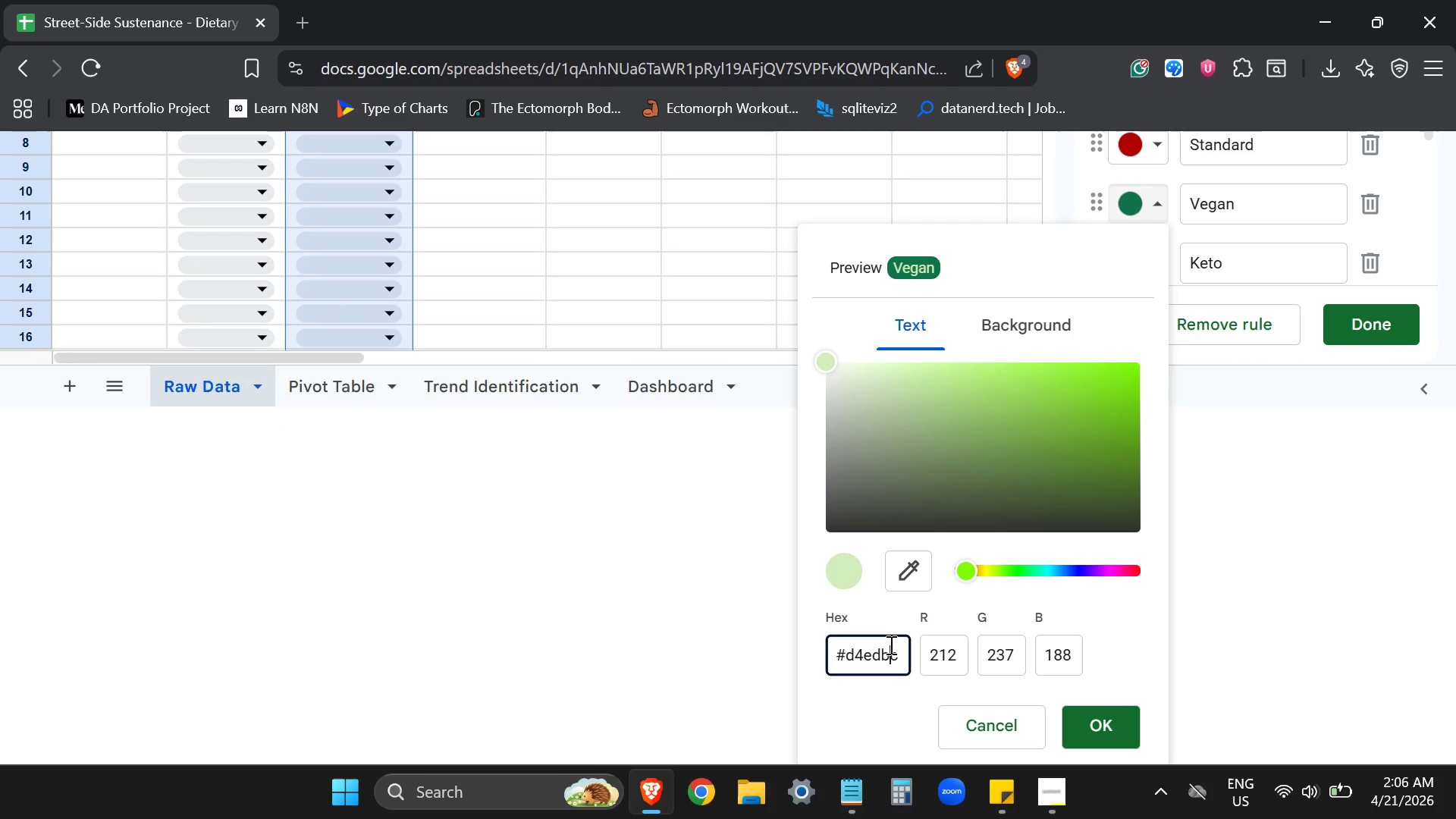 
key(Control+A)
 